 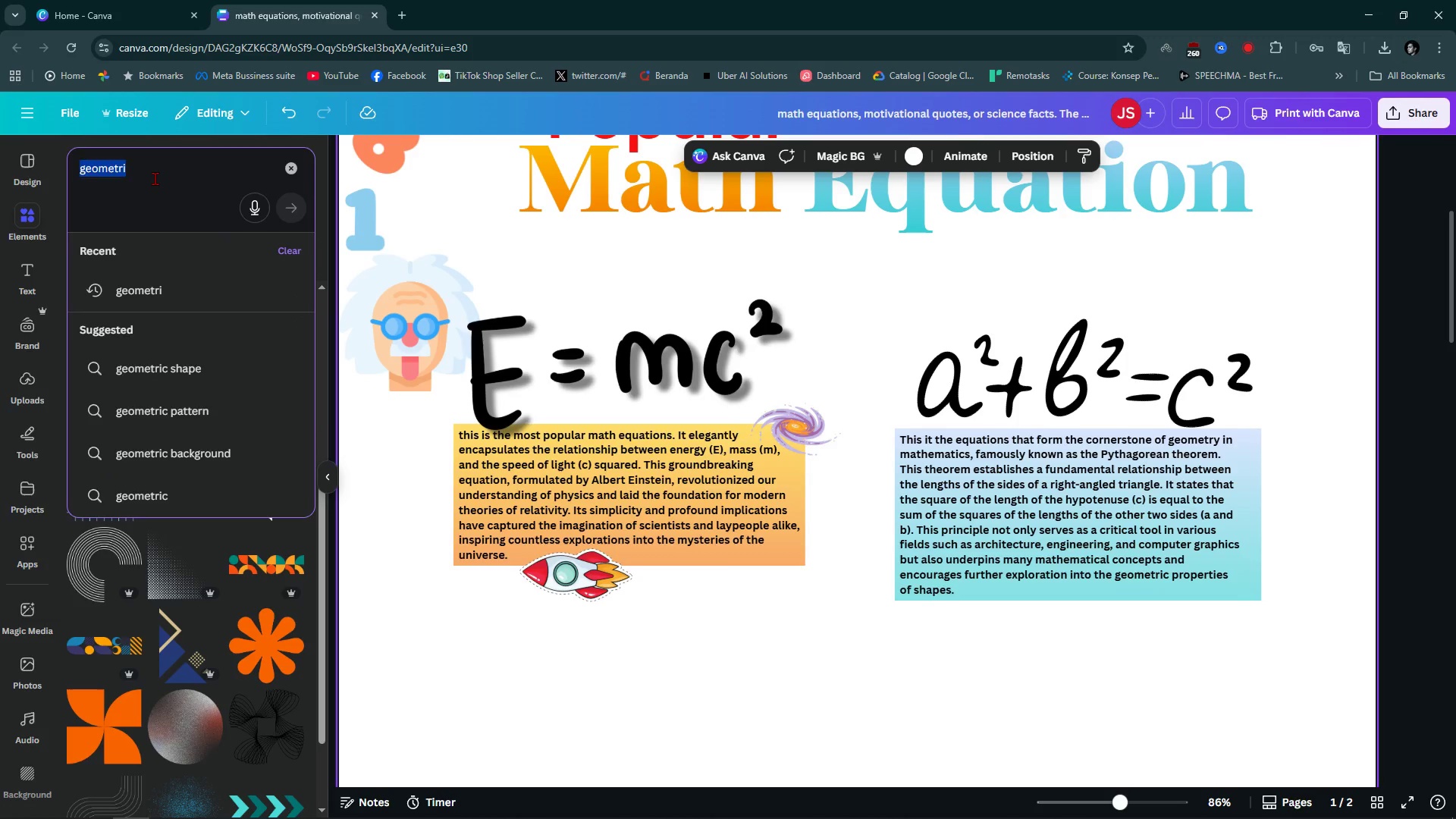 
type(triangle geo)
 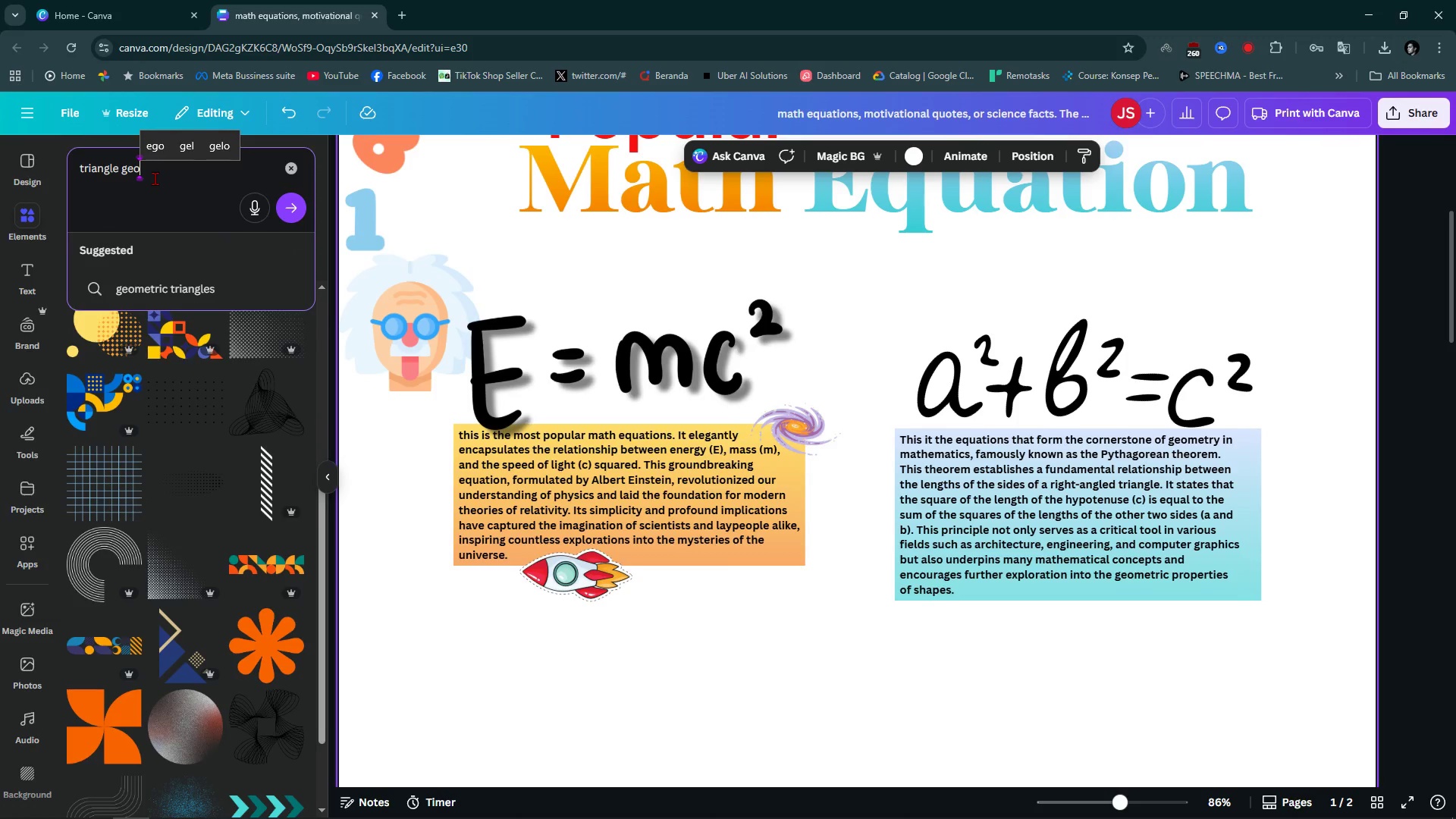 
key(Enter)
 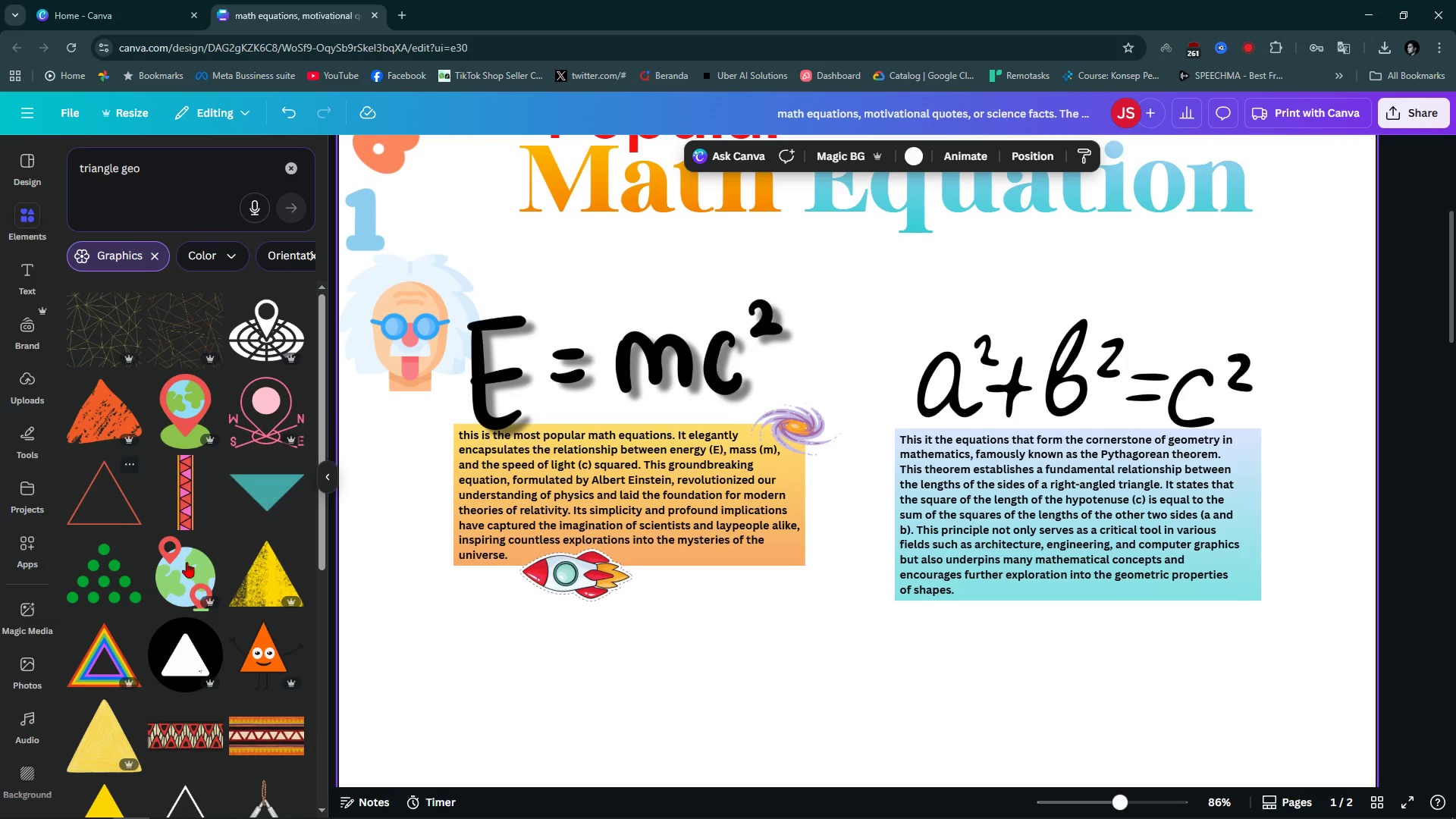 
scroll: coordinate [67, 682], scroll_direction: down, amount: 3.0
 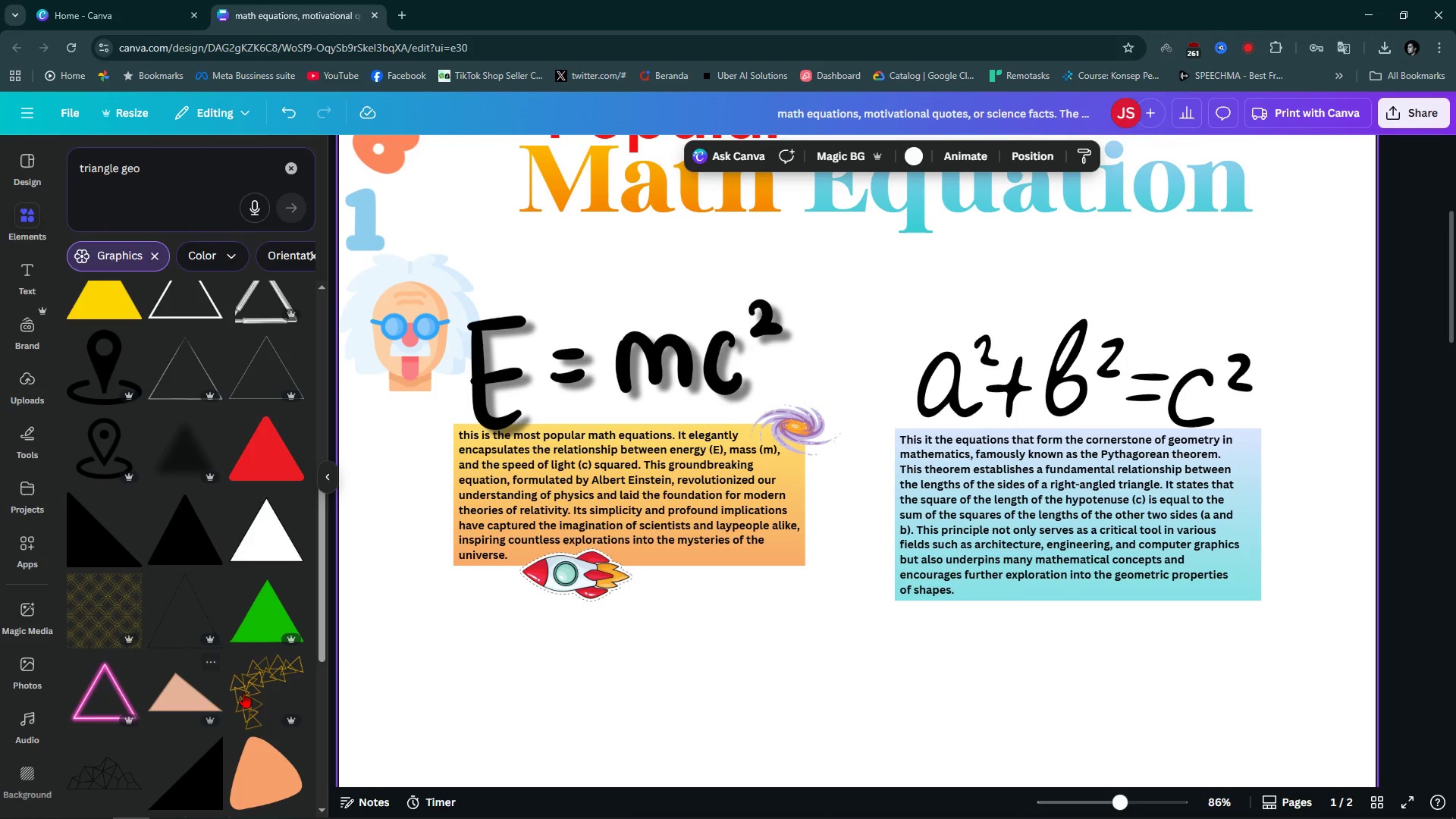 
left_click([261, 690])
 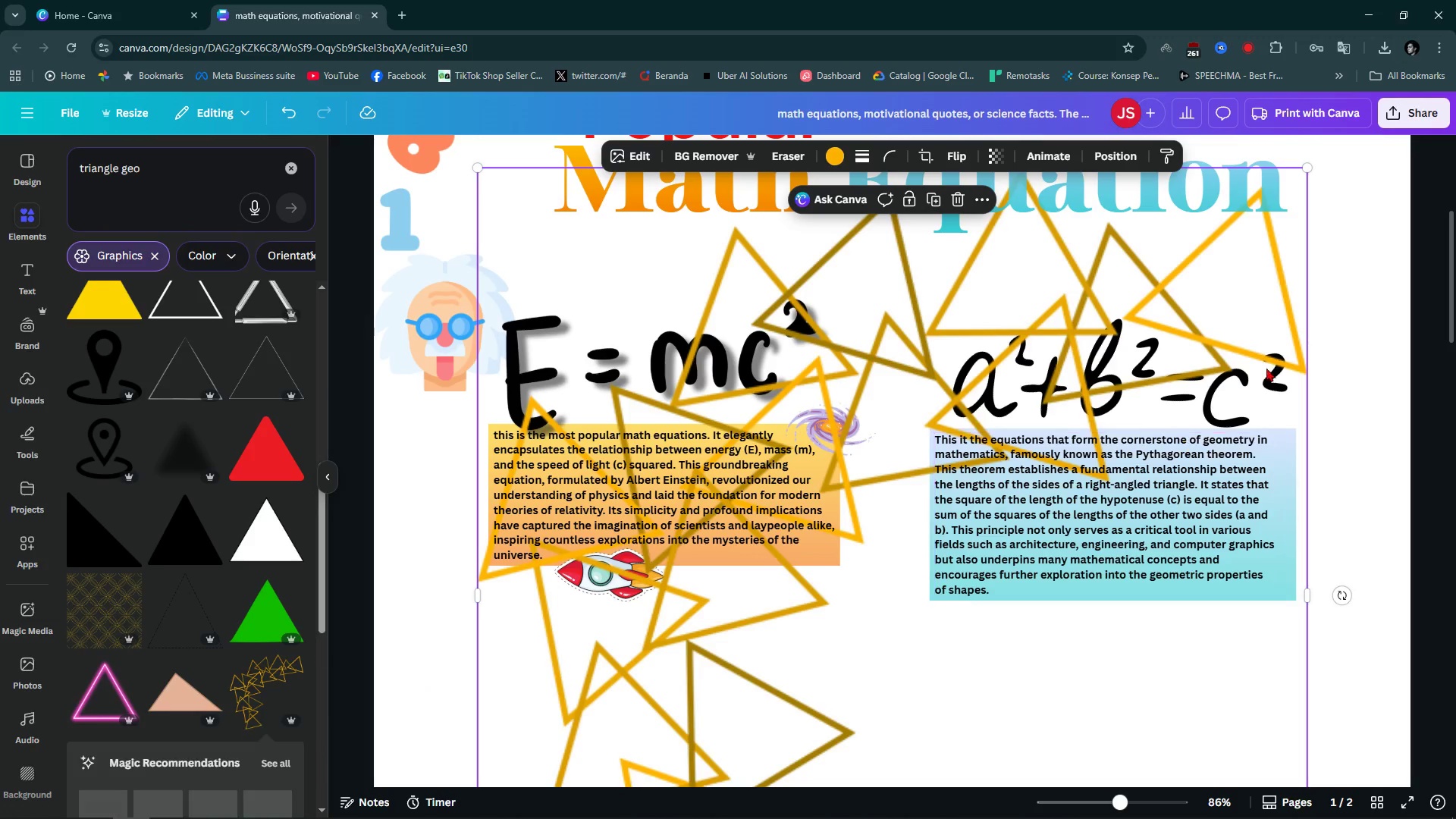 
scroll: coordinate [1202, 416], scroll_direction: down, amount: 5.0
 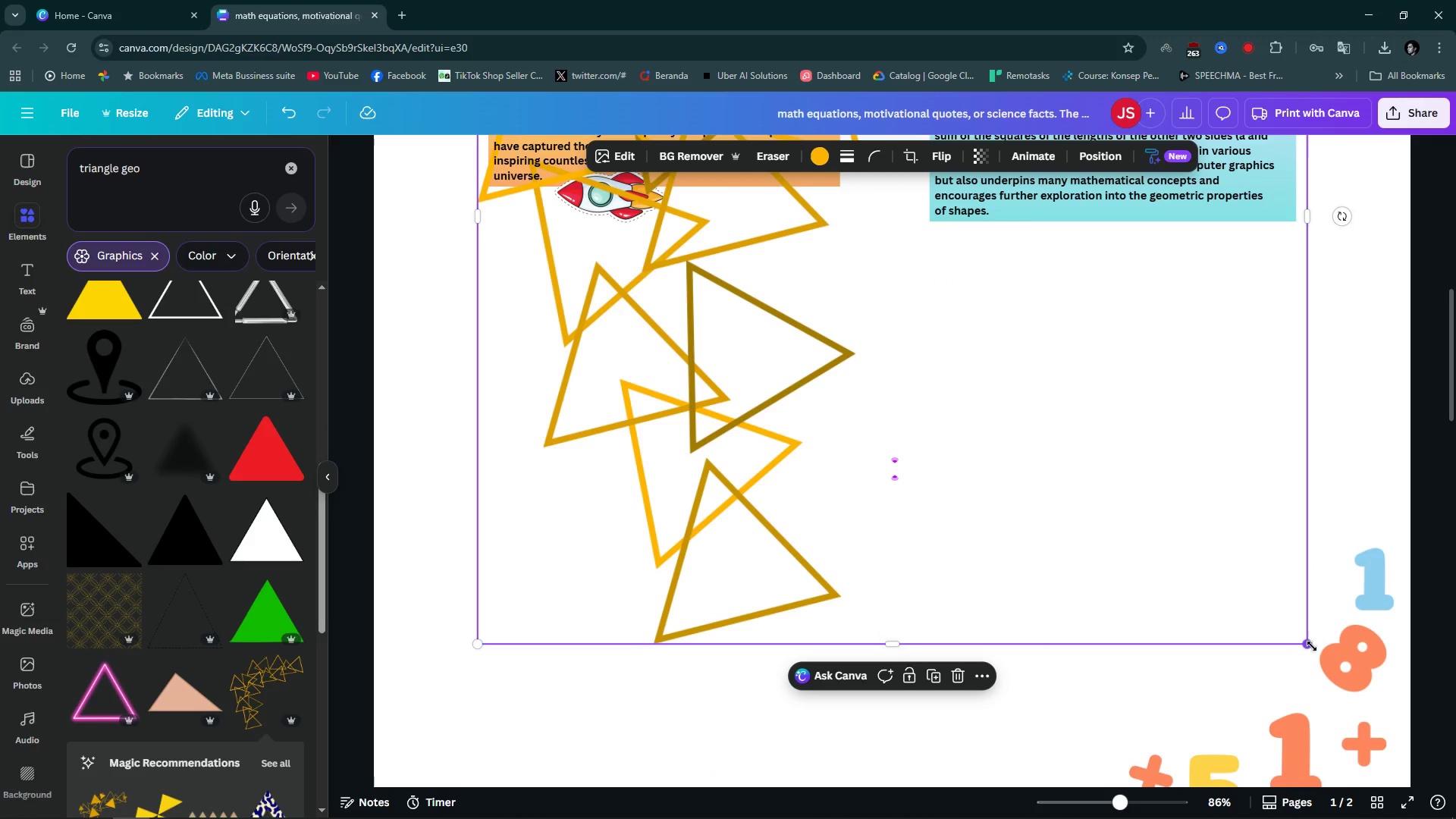 
left_click_drag(start_coordinate=[1306, 646], to_coordinate=[951, 374])
 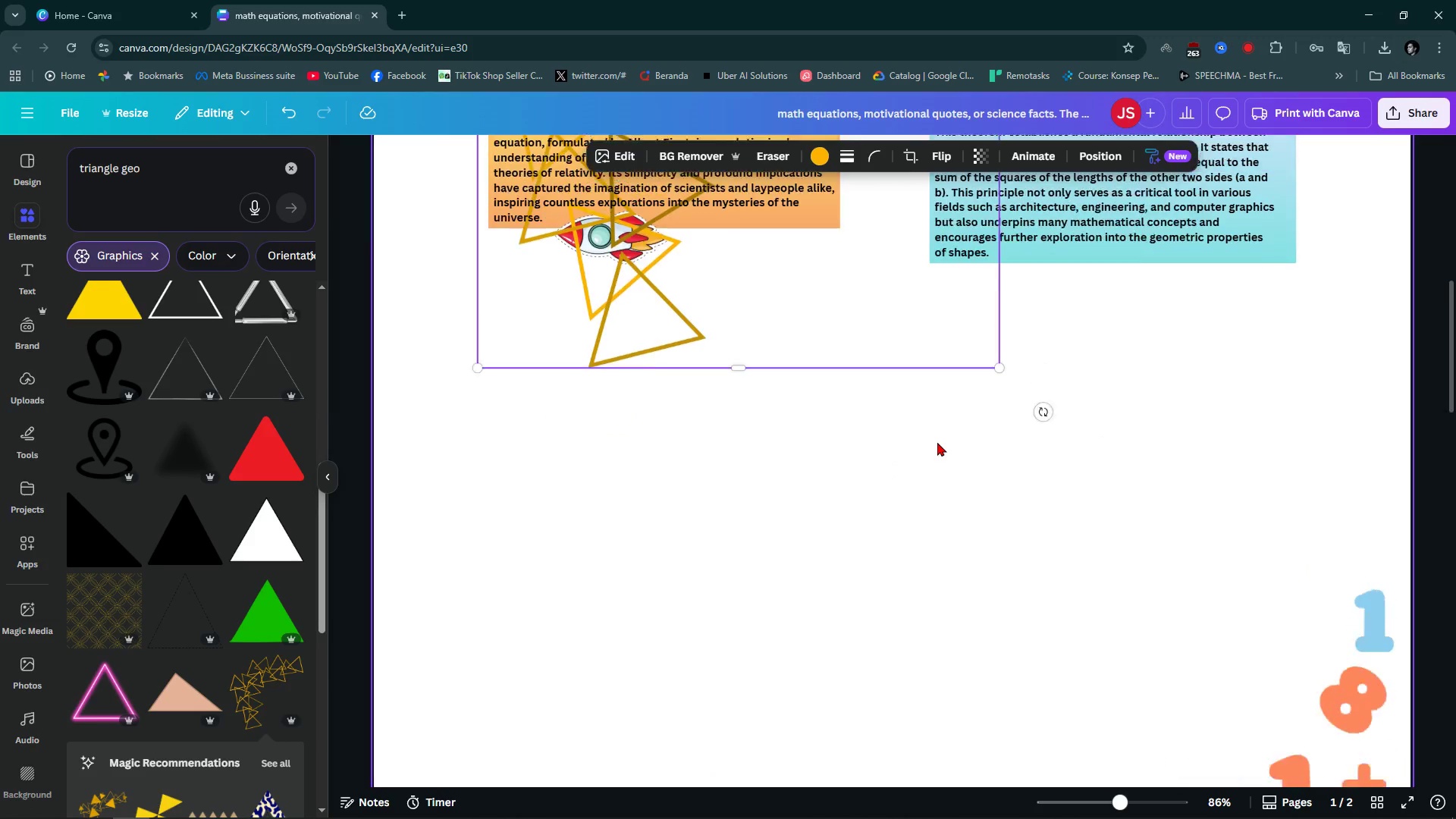 
scroll: coordinate [914, 435], scroll_direction: none, amount: 0.0
 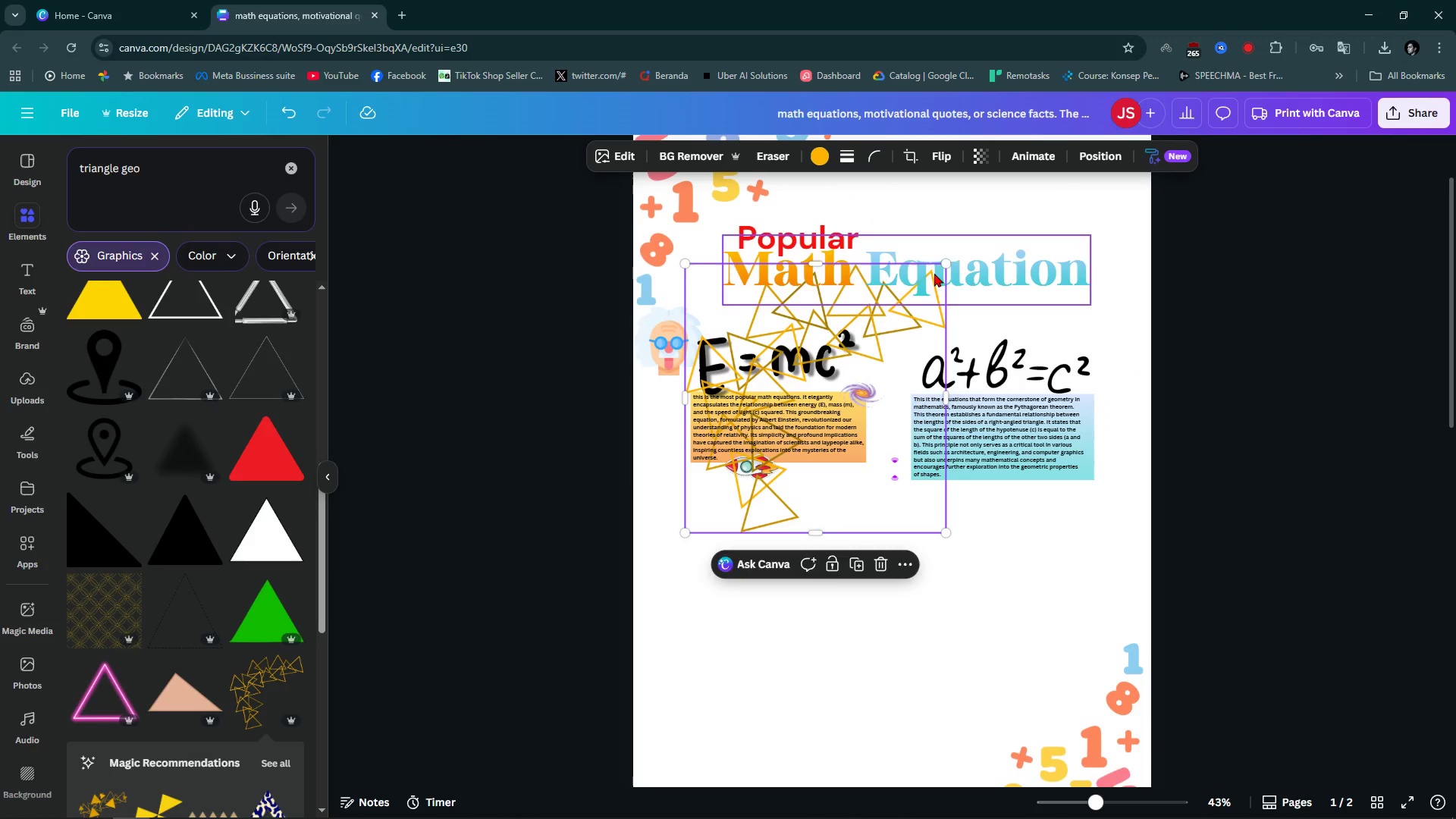 
hold_key(key=ControlLeft, duration=0.48)
 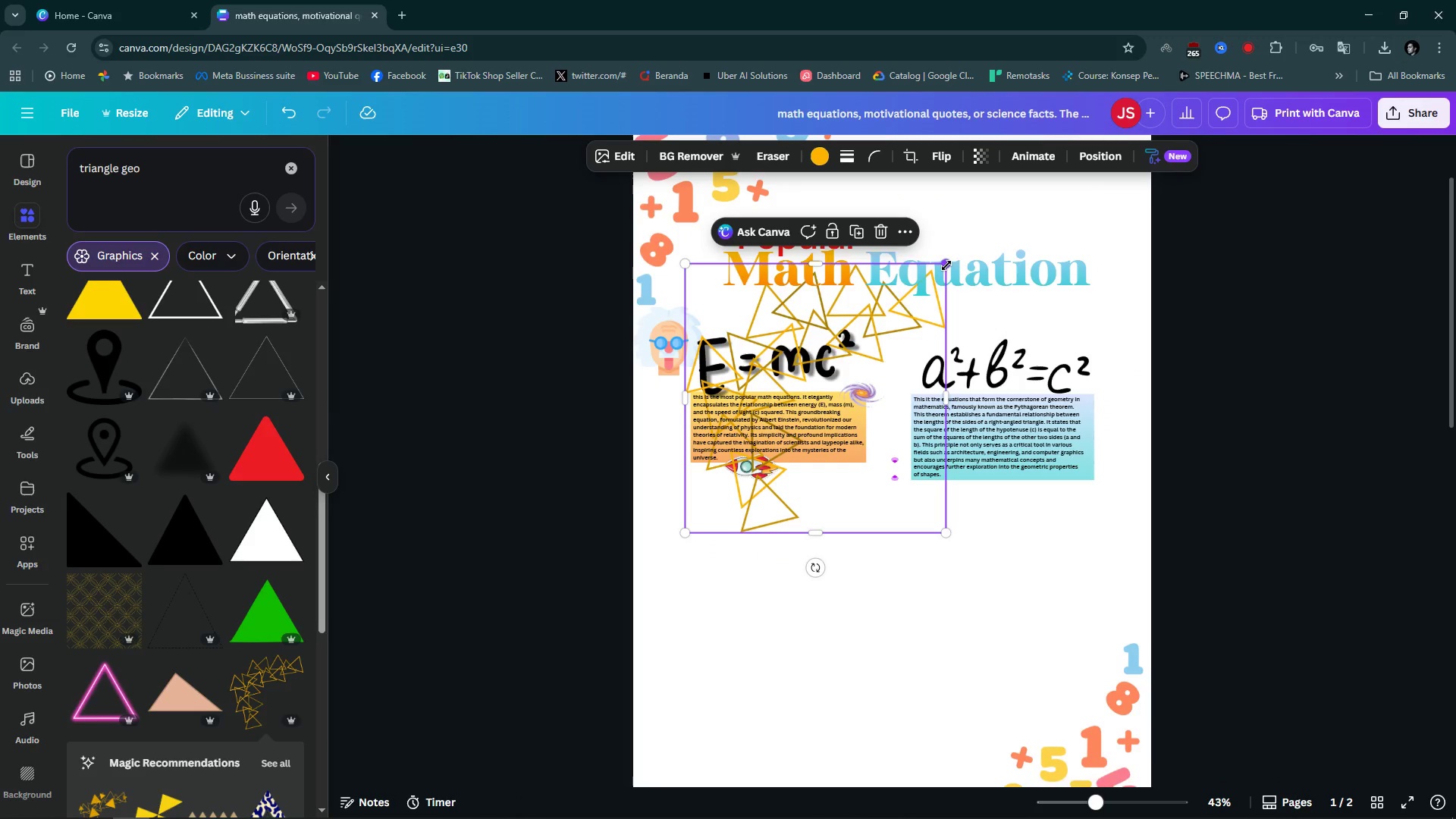 
left_click_drag(start_coordinate=[946, 265], to_coordinate=[686, 418])
 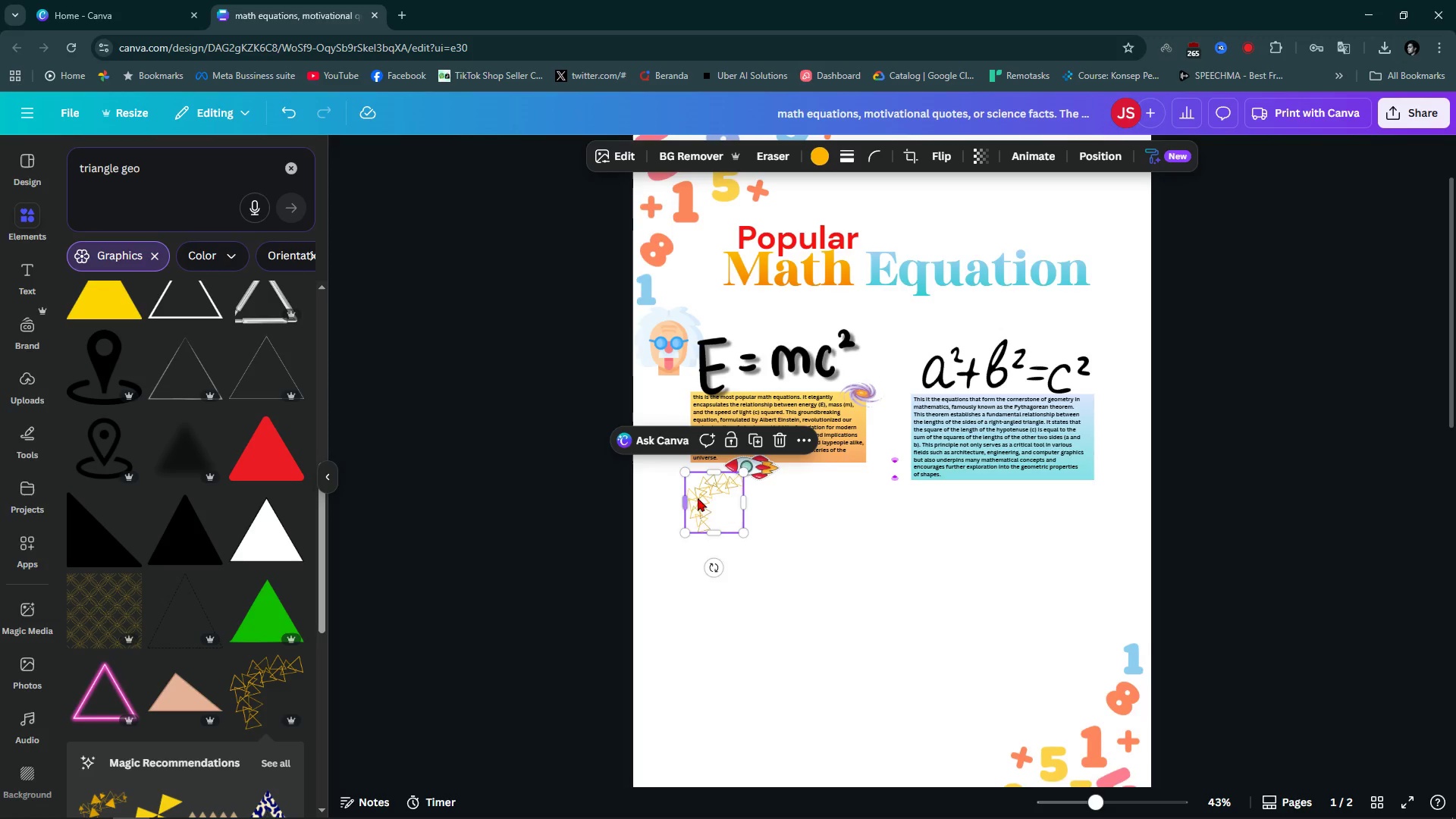 
left_click_drag(start_coordinate=[706, 497], to_coordinate=[1090, 469])
 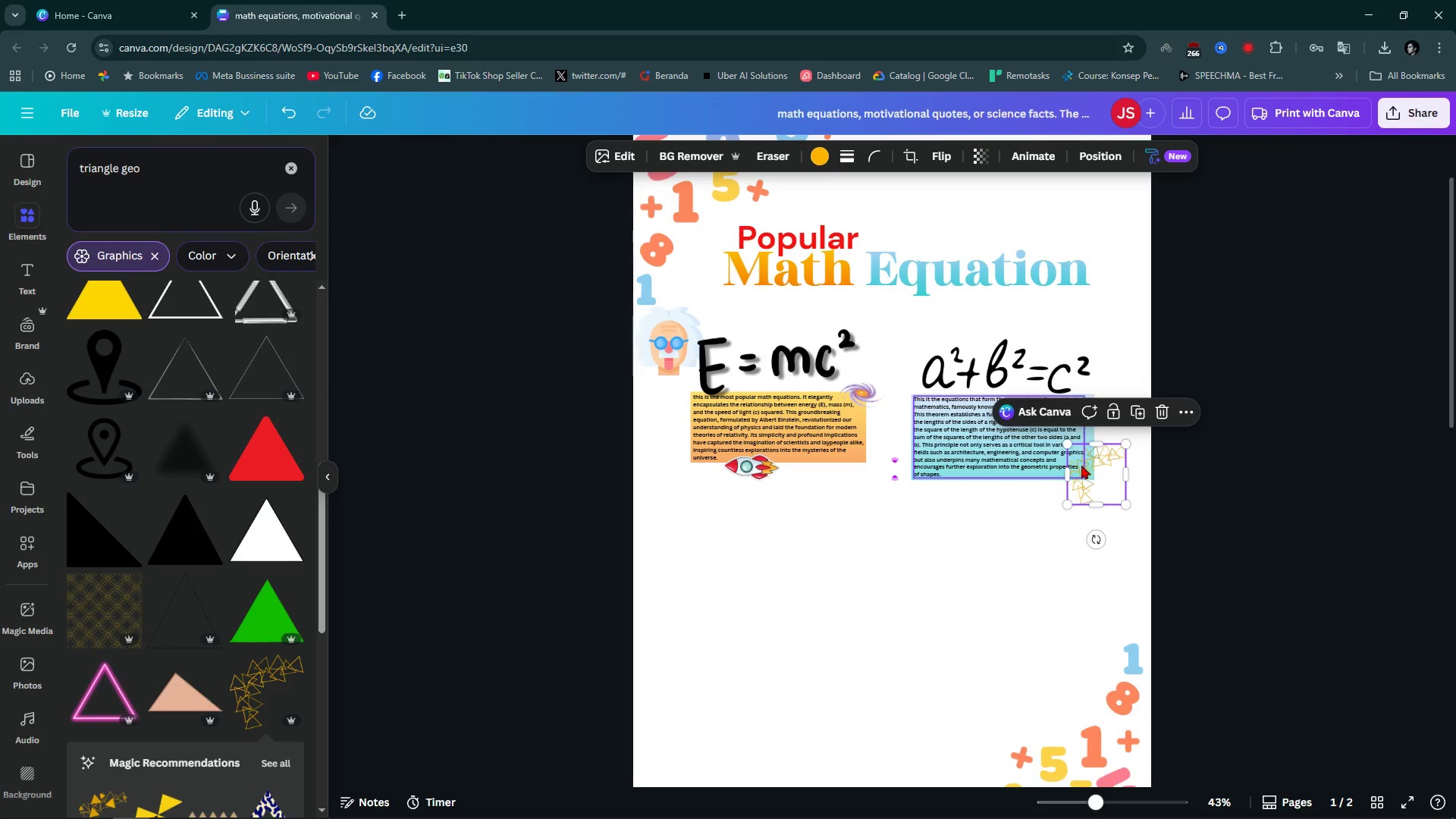 
hold_key(key=ControlLeft, duration=1.52)
scroll: coordinate [1294, 462], scroll_direction: up, amount: 4.0
 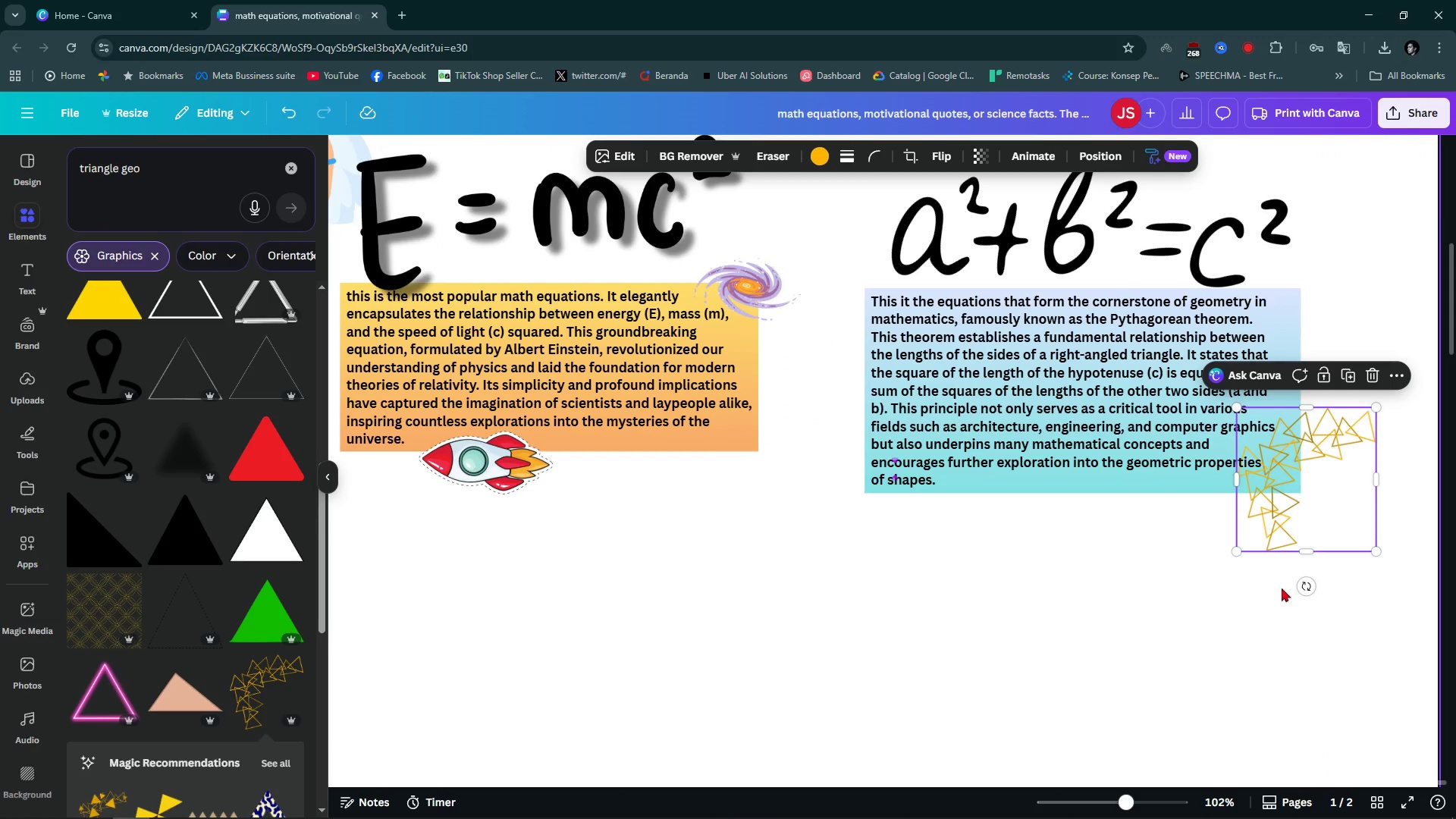 
hold_key(key=ControlLeft, duration=0.34)
 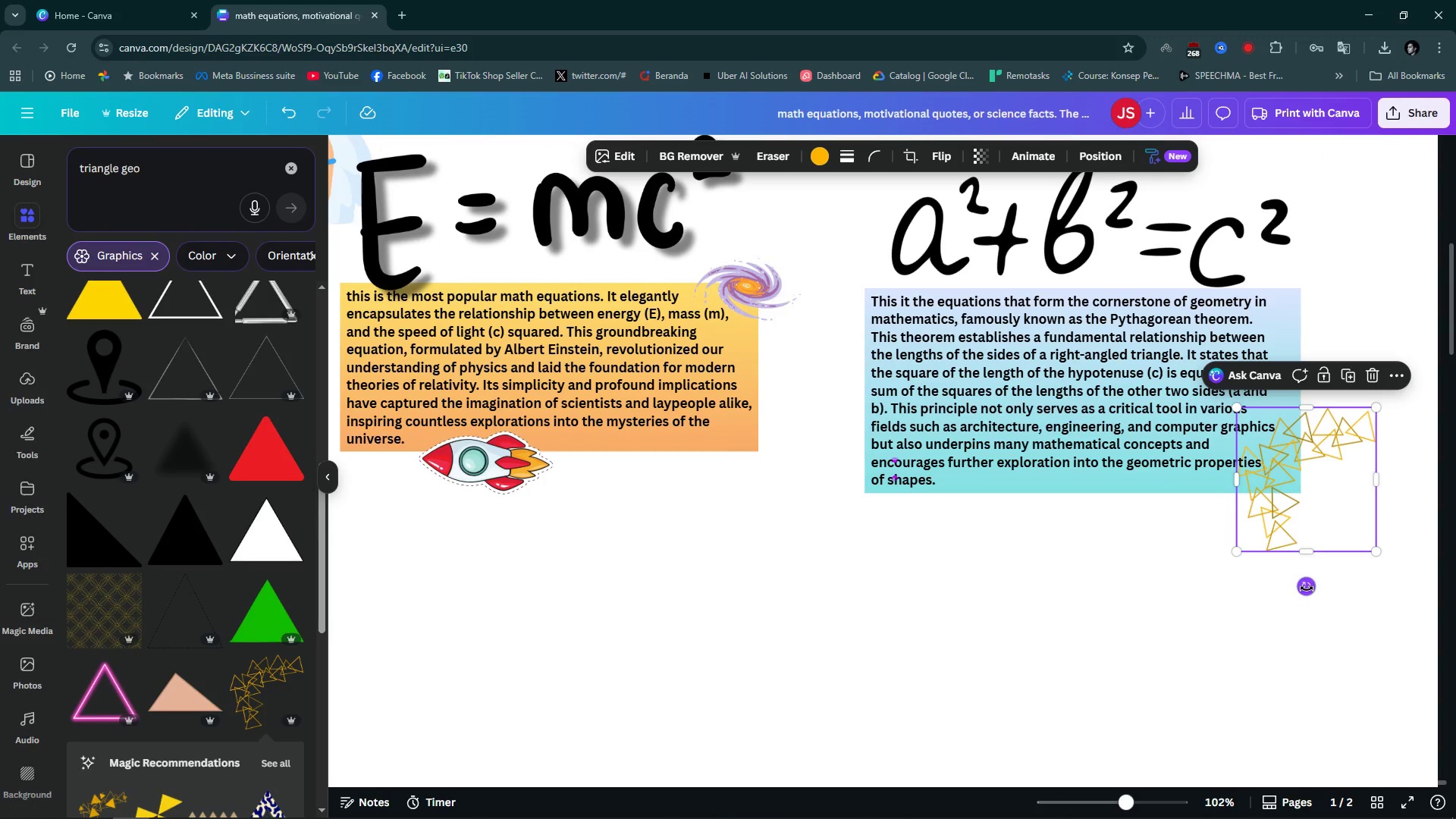 
left_click_drag(start_coordinate=[1307, 588], to_coordinate=[1310, 379])
 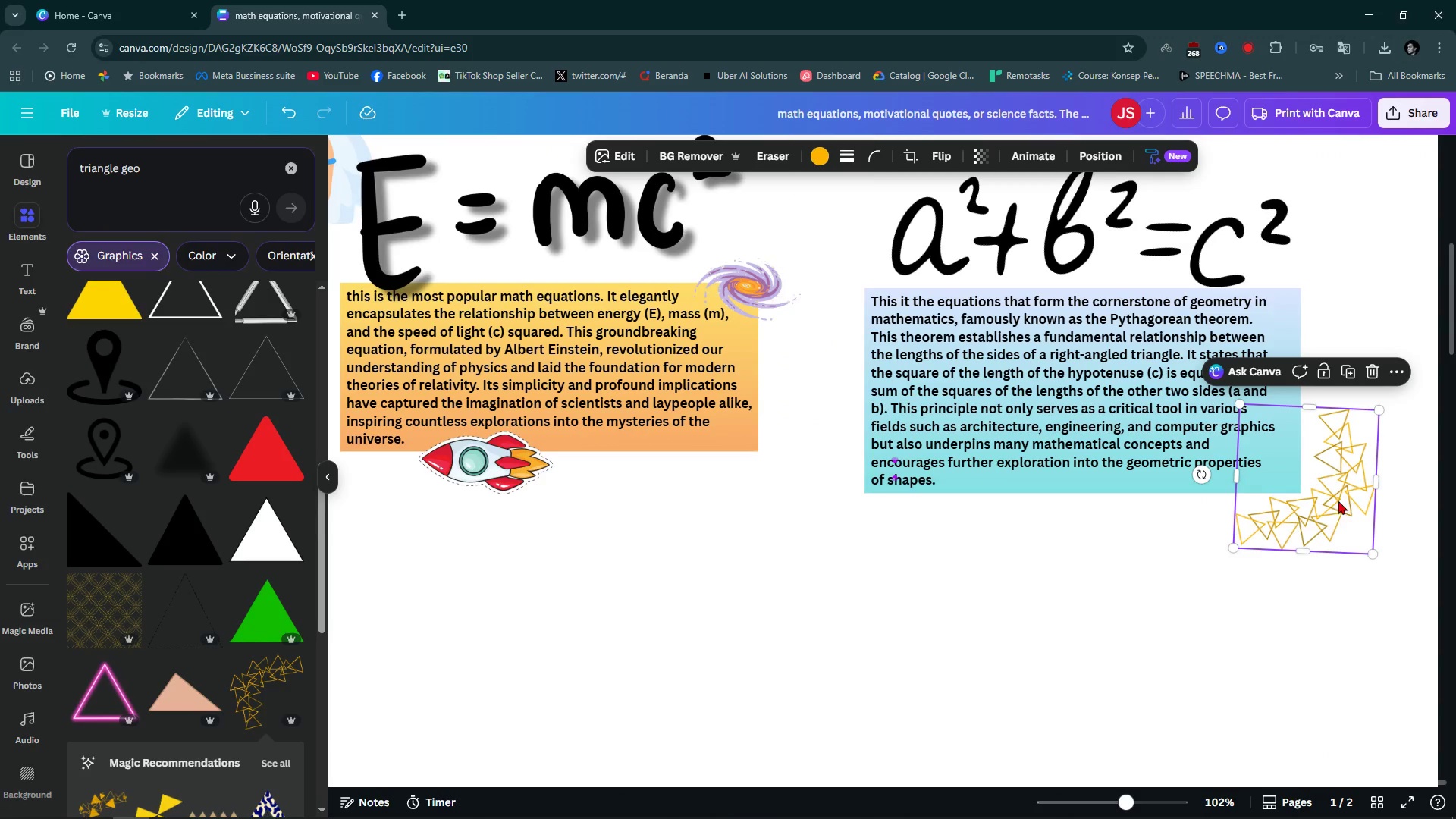 
left_click_drag(start_coordinate=[1339, 500], to_coordinate=[1314, 491])
 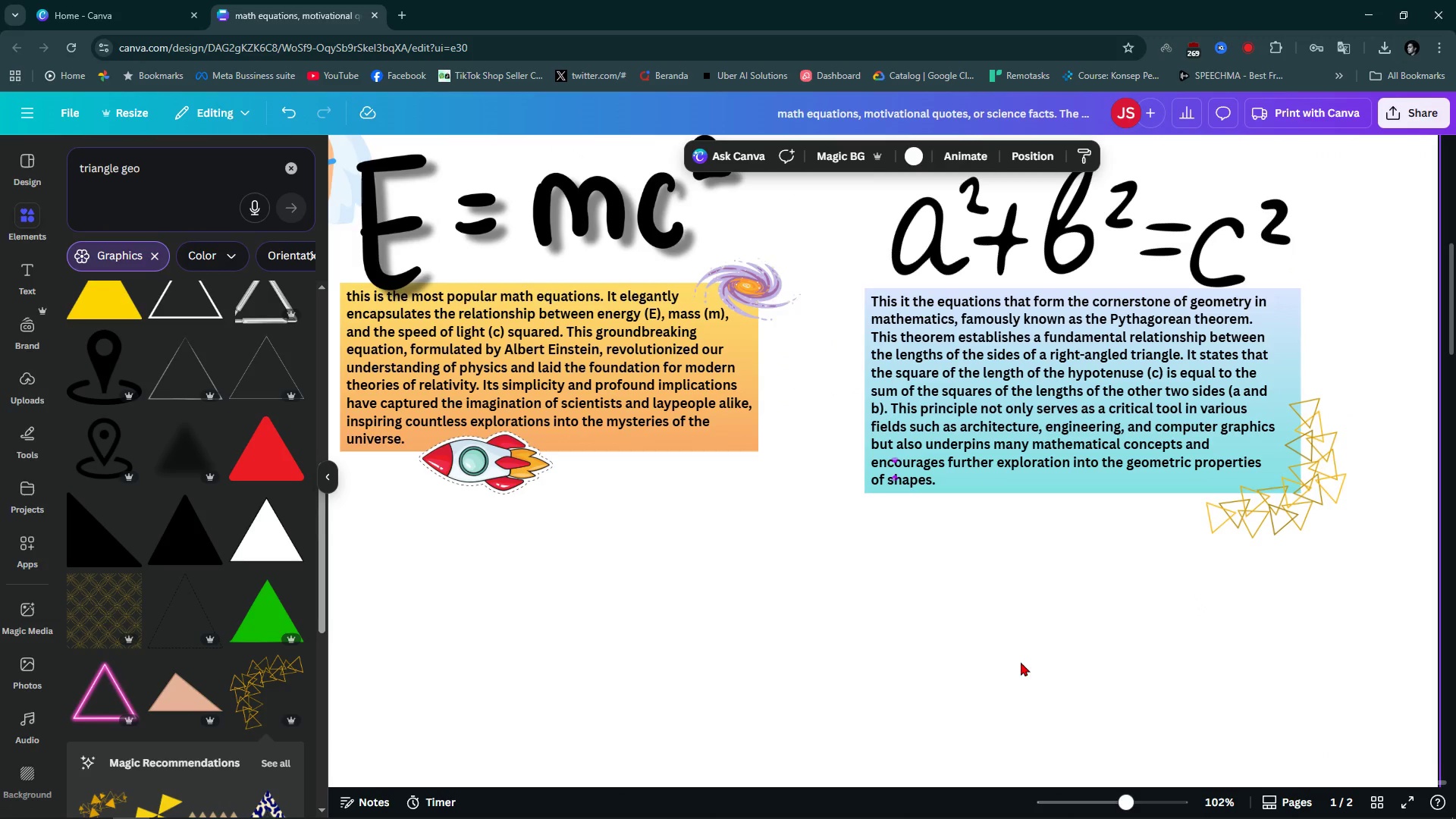 
left_click([1021, 662])
 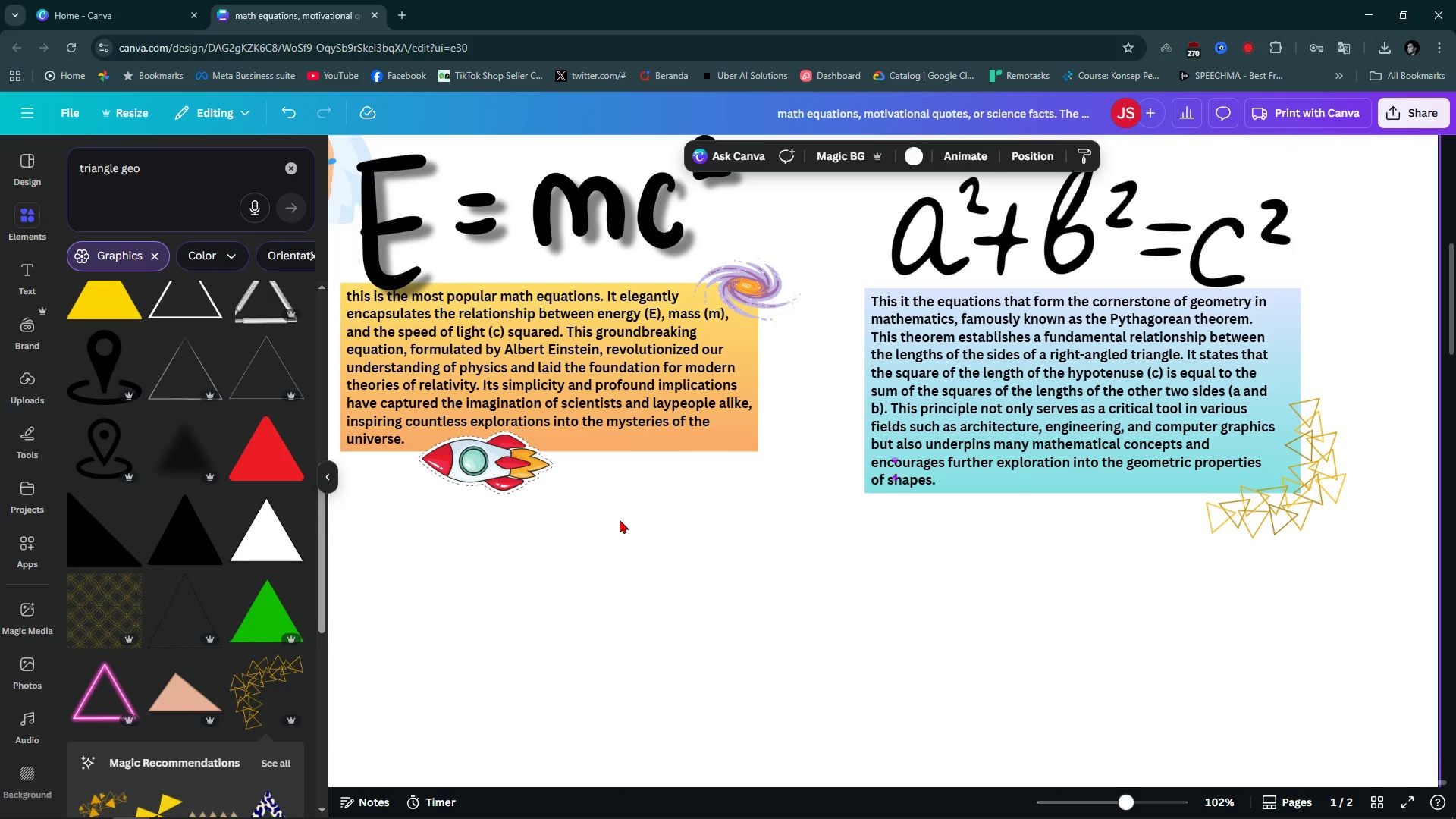 
scroll: coordinate [646, 551], scroll_direction: up, amount: 2.0
 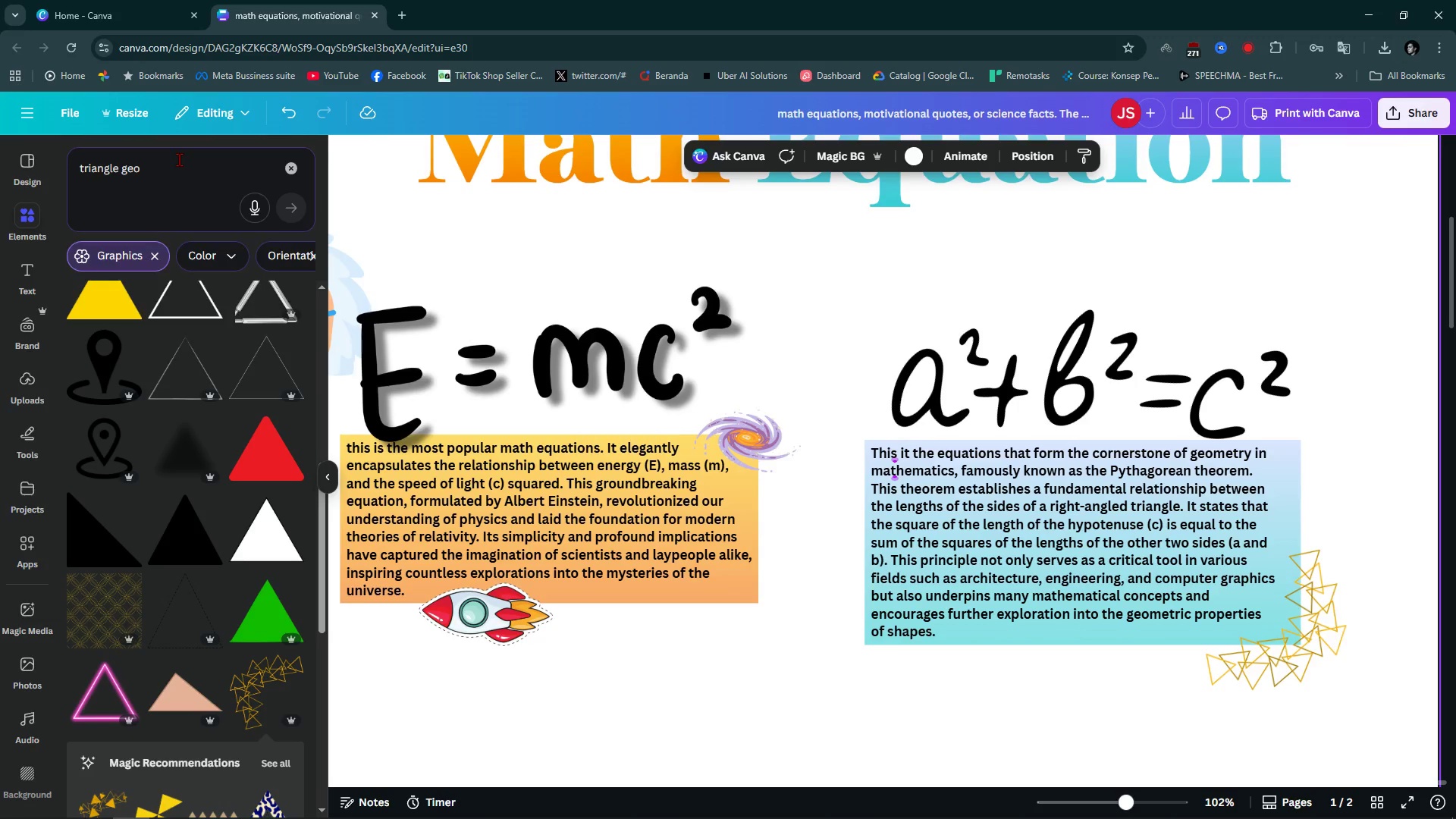 
double_click([179, 159])
 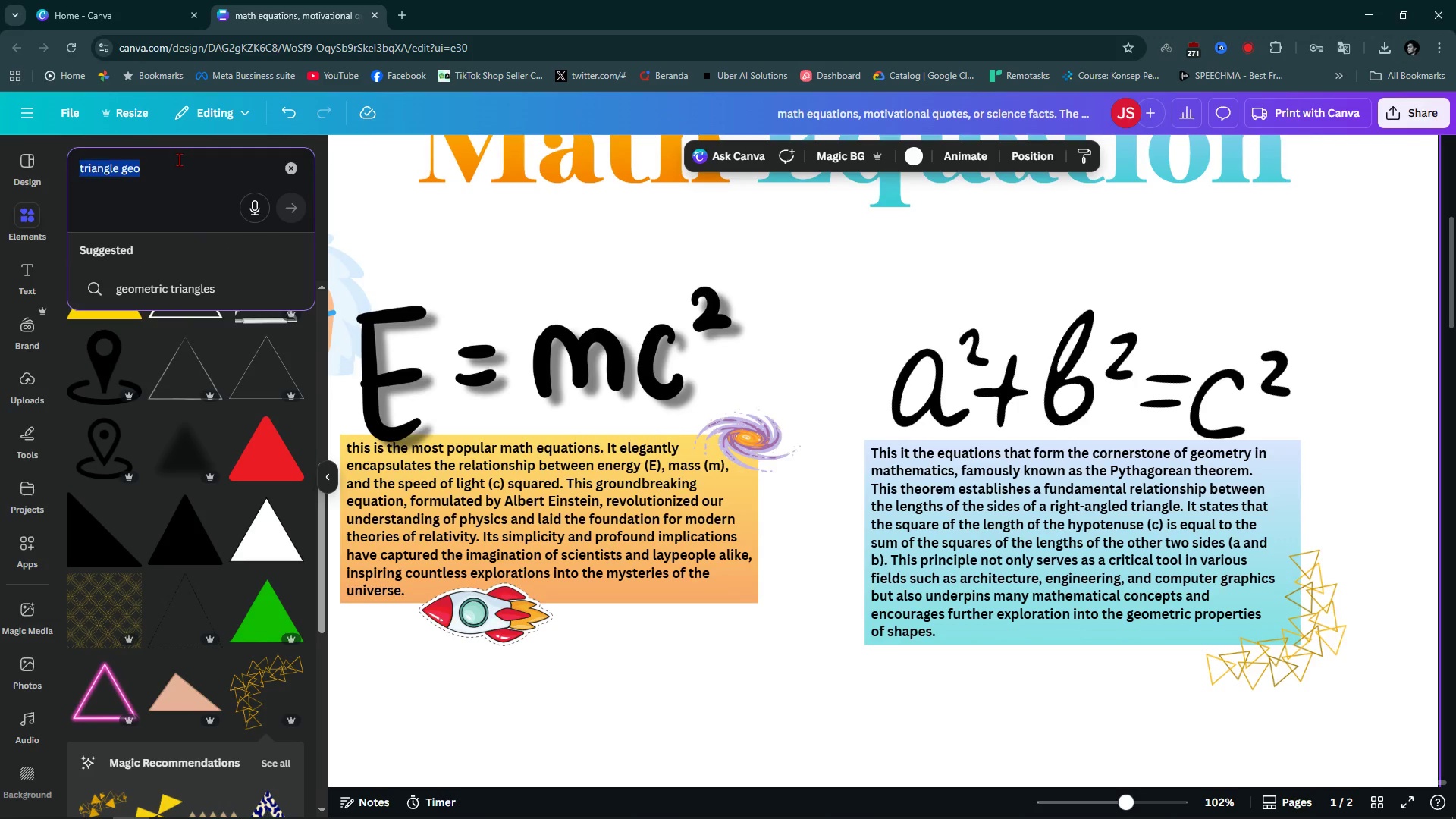 
triple_click([179, 159])
 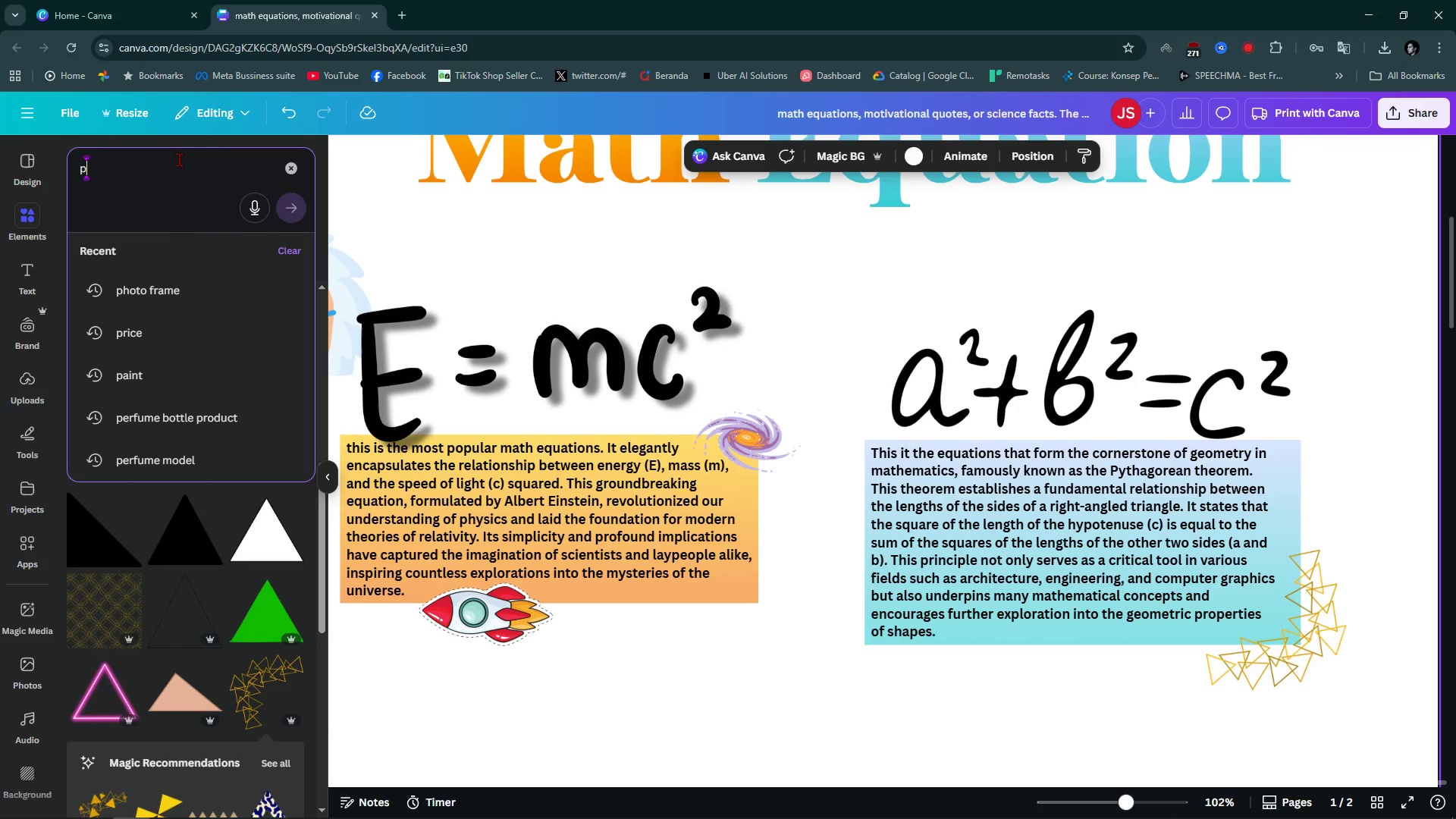 
type(phytagoras)
 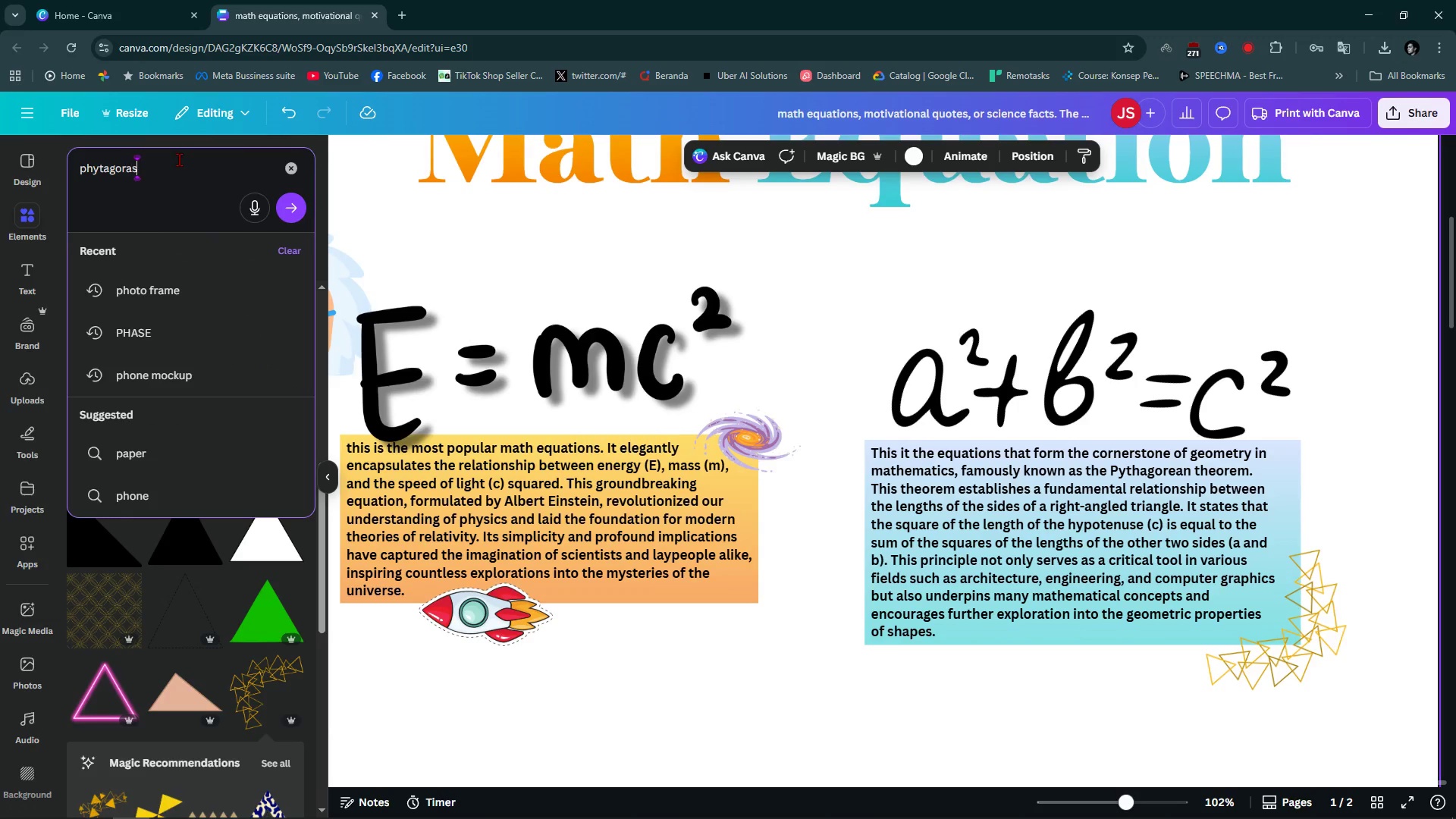 
key(Enter)
 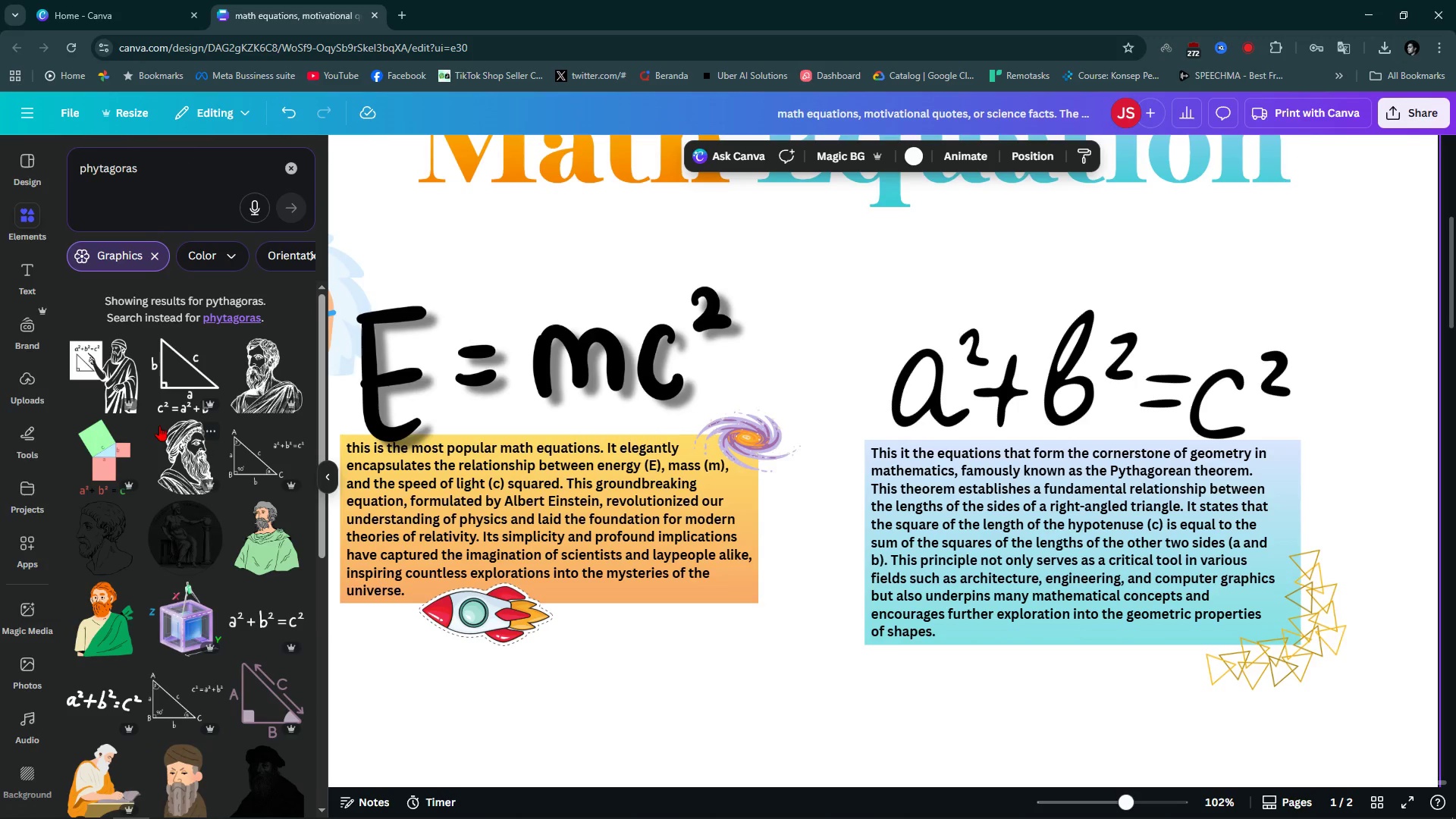 
scroll: coordinate [174, 641], scroll_direction: down, amount: 1.0
 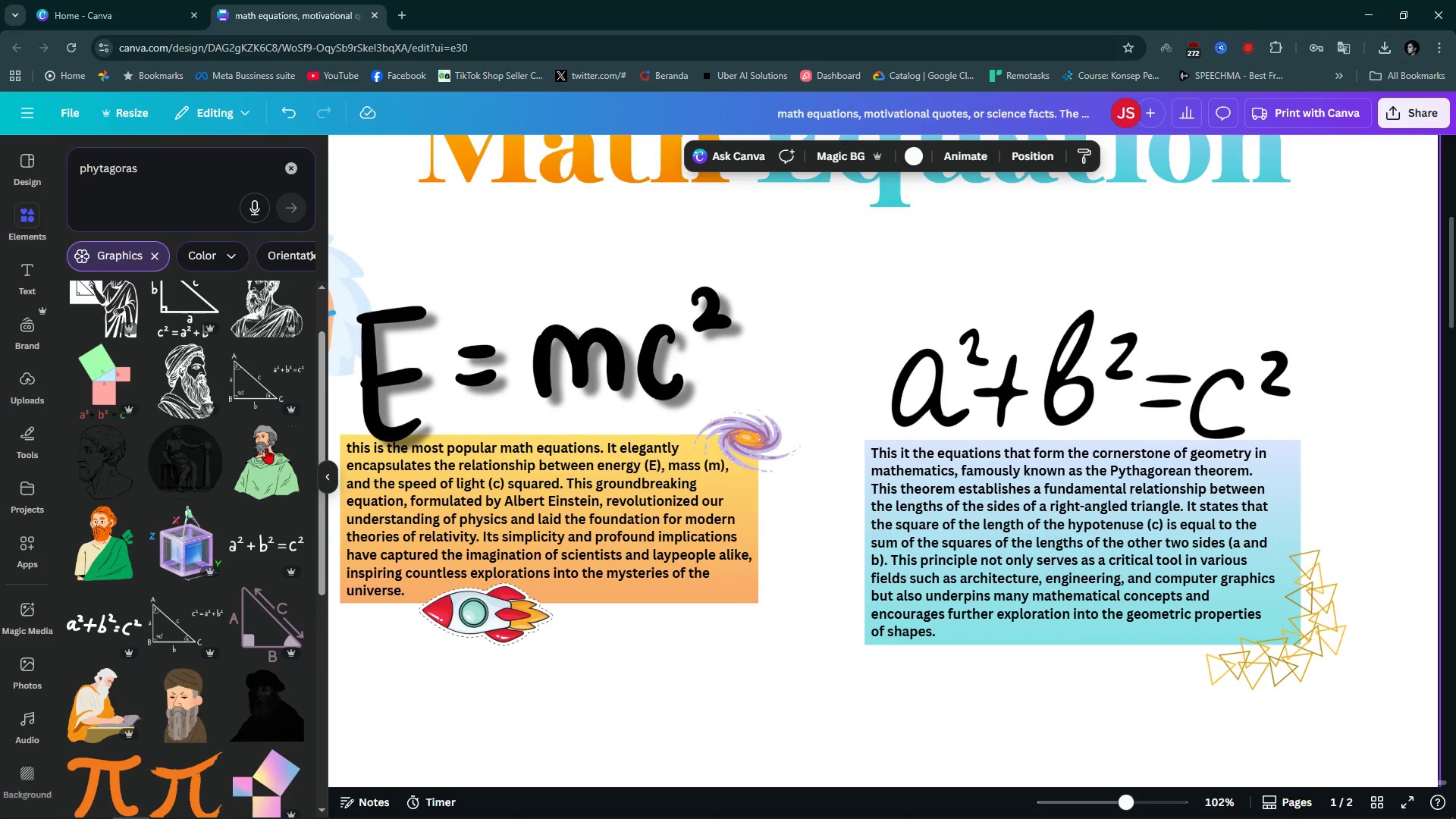 
scroll: coordinate [269, 455], scroll_direction: up, amount: 1.0
 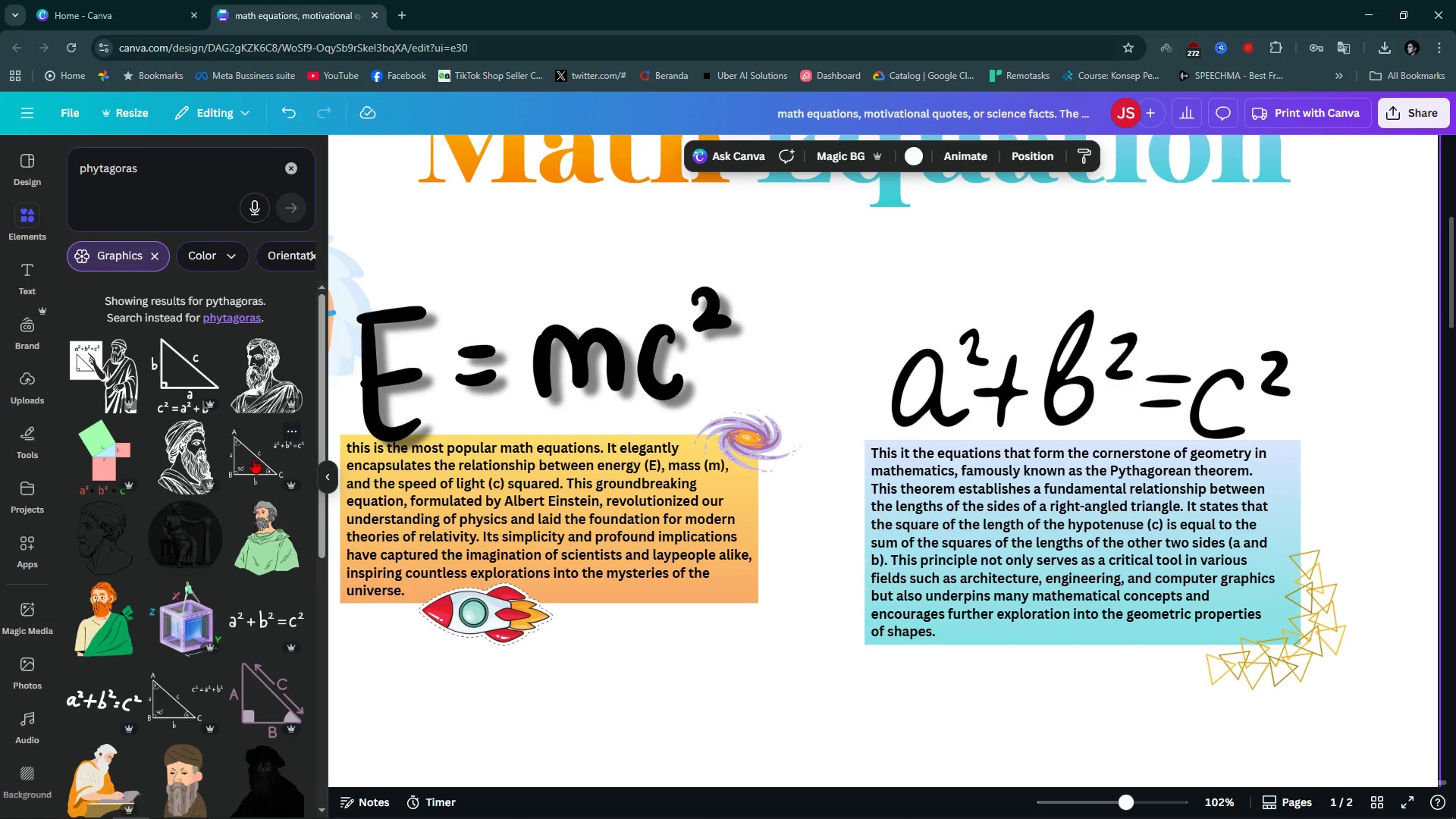 
left_click([249, 456])
 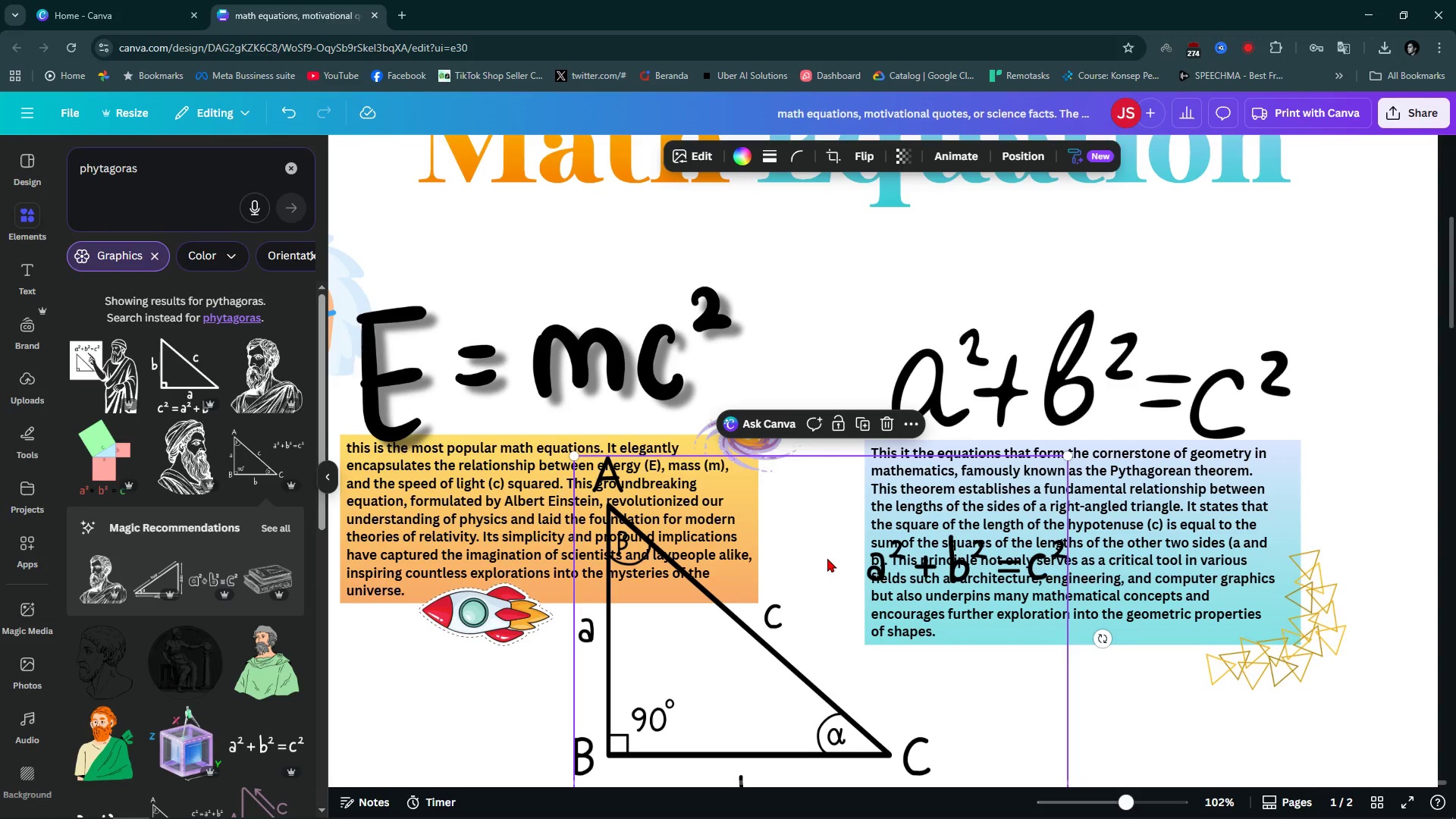 
key(Backspace)
 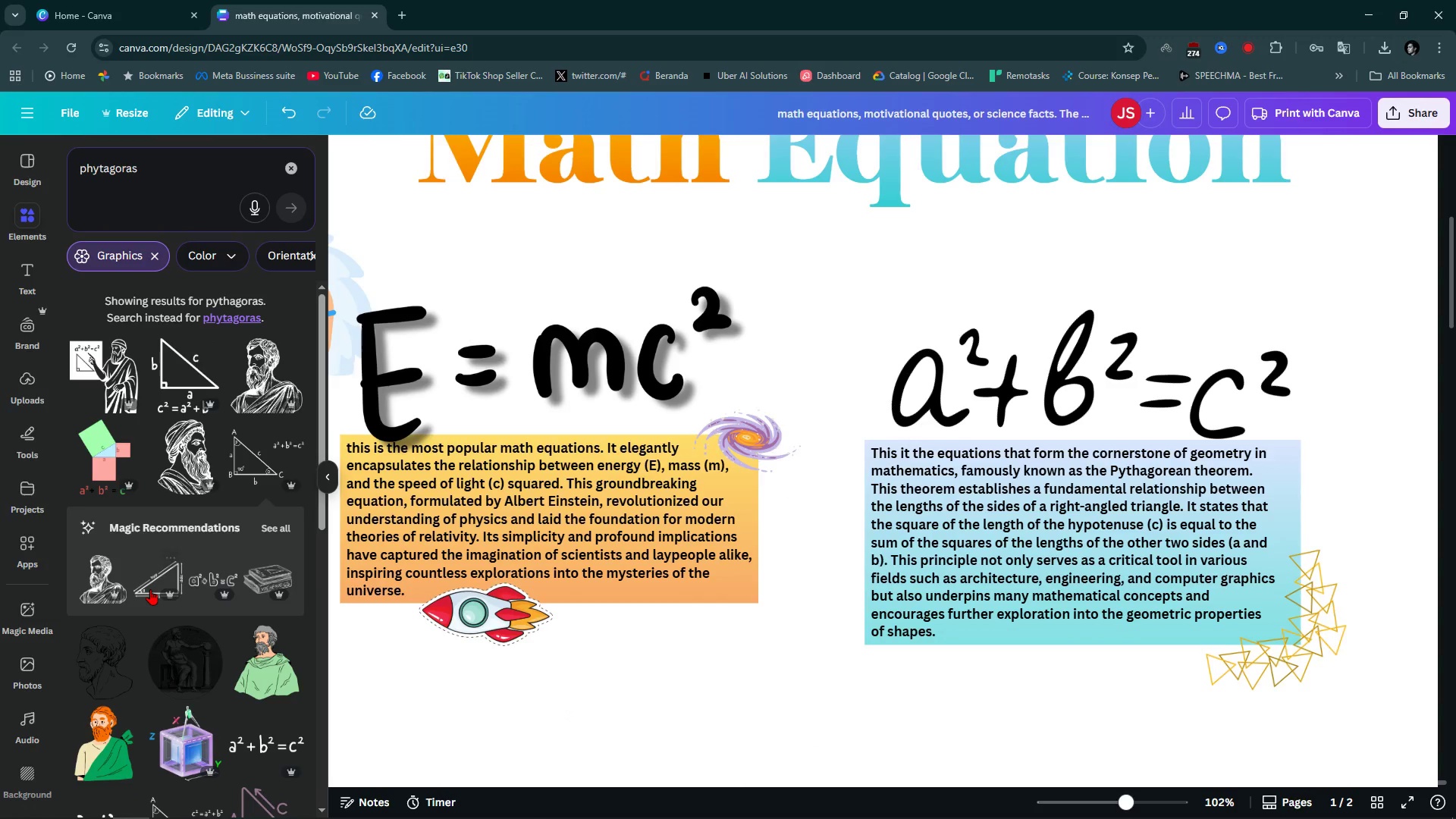 
scroll: coordinate [150, 589], scroll_direction: down, amount: 1.0
 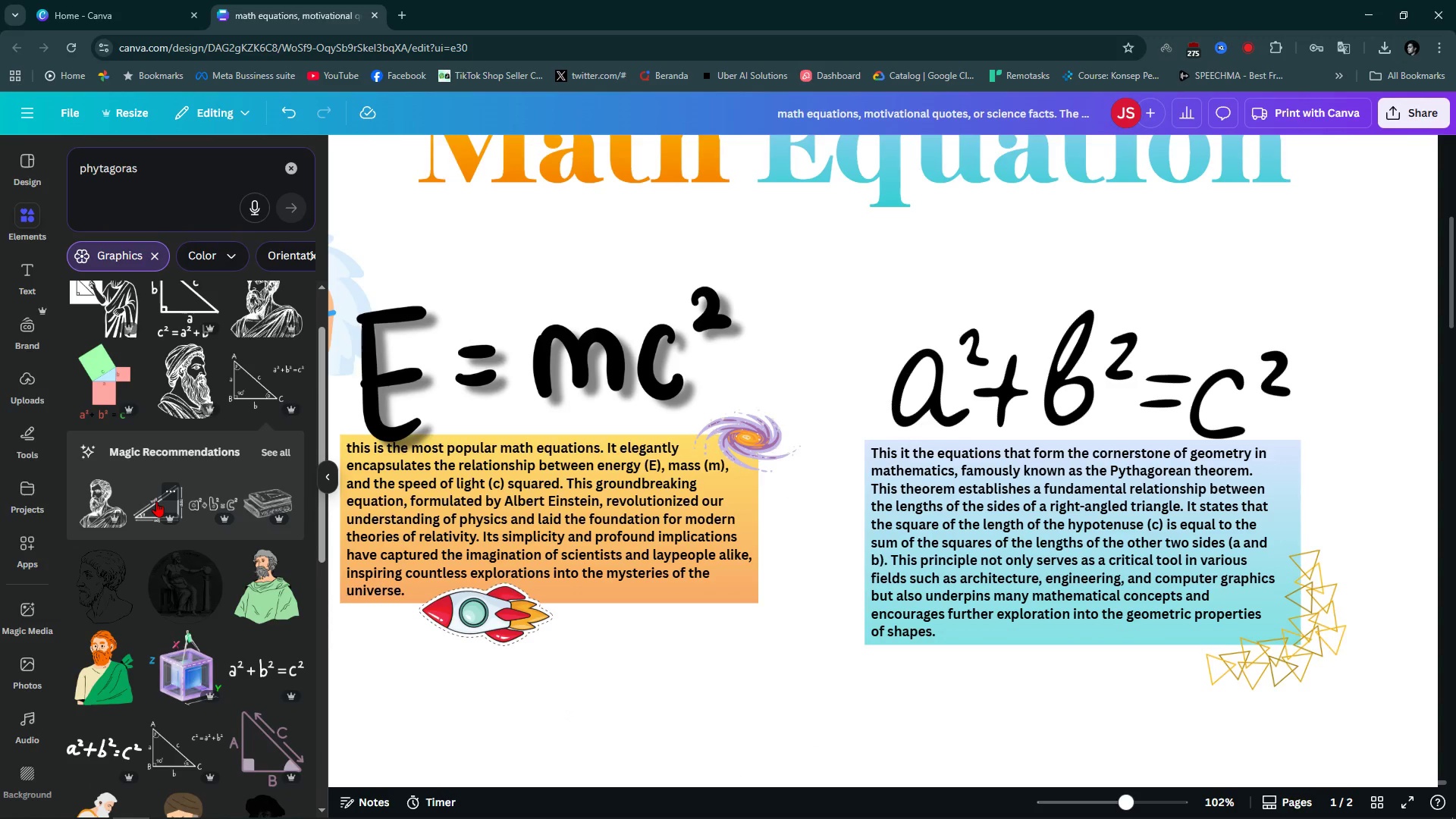 
left_click([157, 501])
 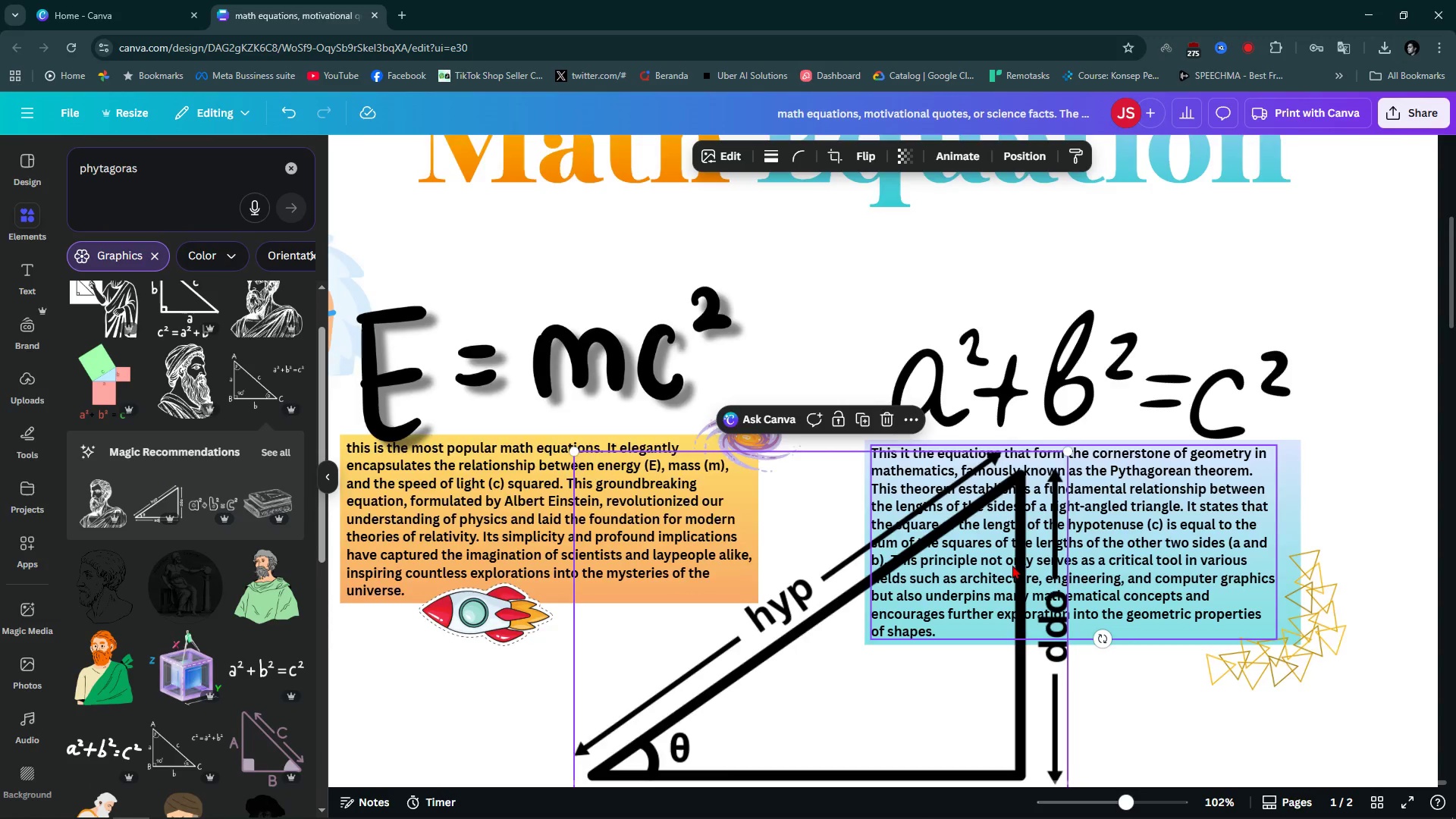 
scroll: coordinate [1012, 565], scroll_direction: down, amount: 5.0
 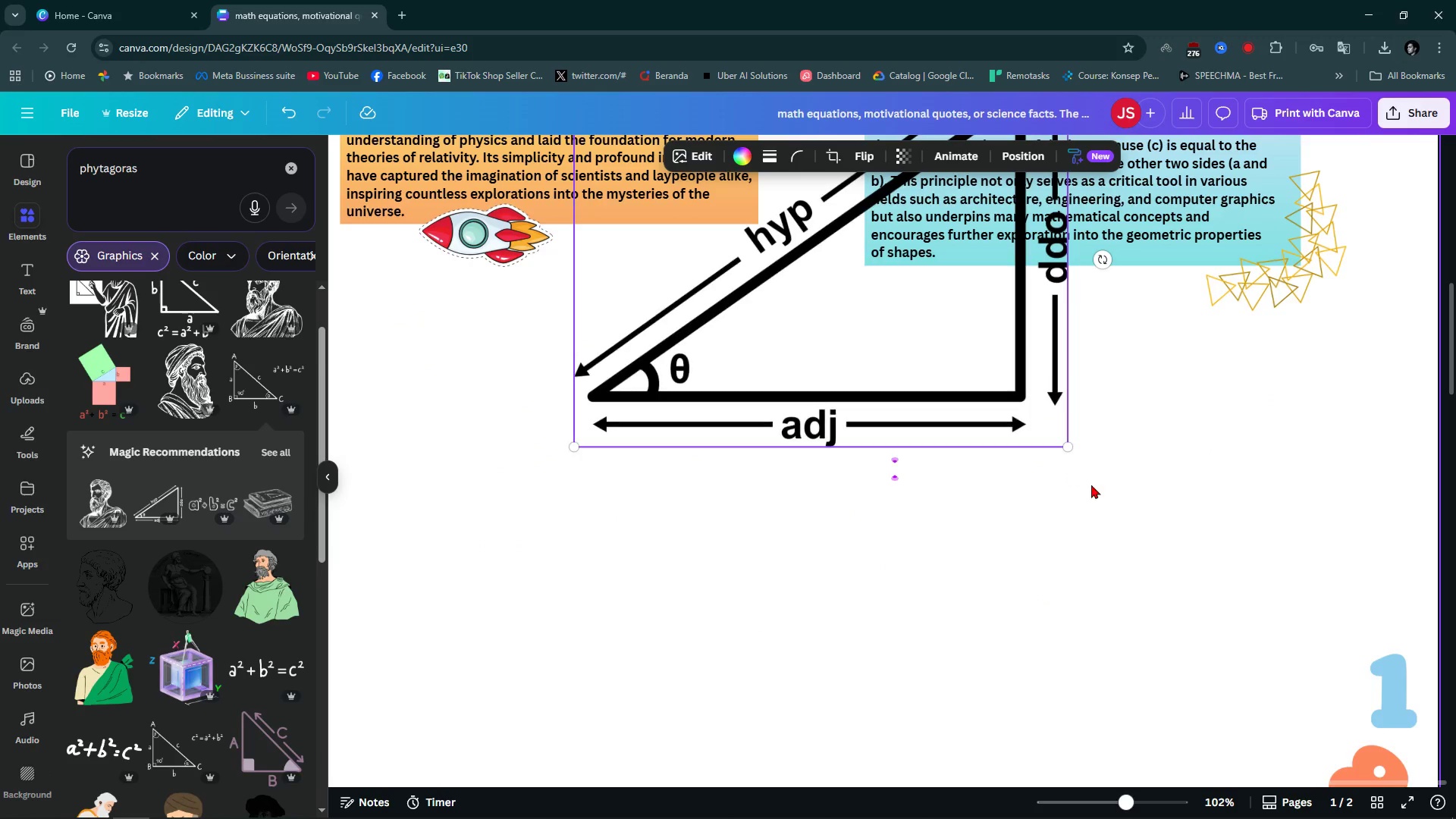 
scroll: coordinate [1100, 494], scroll_direction: up, amount: 2.0
 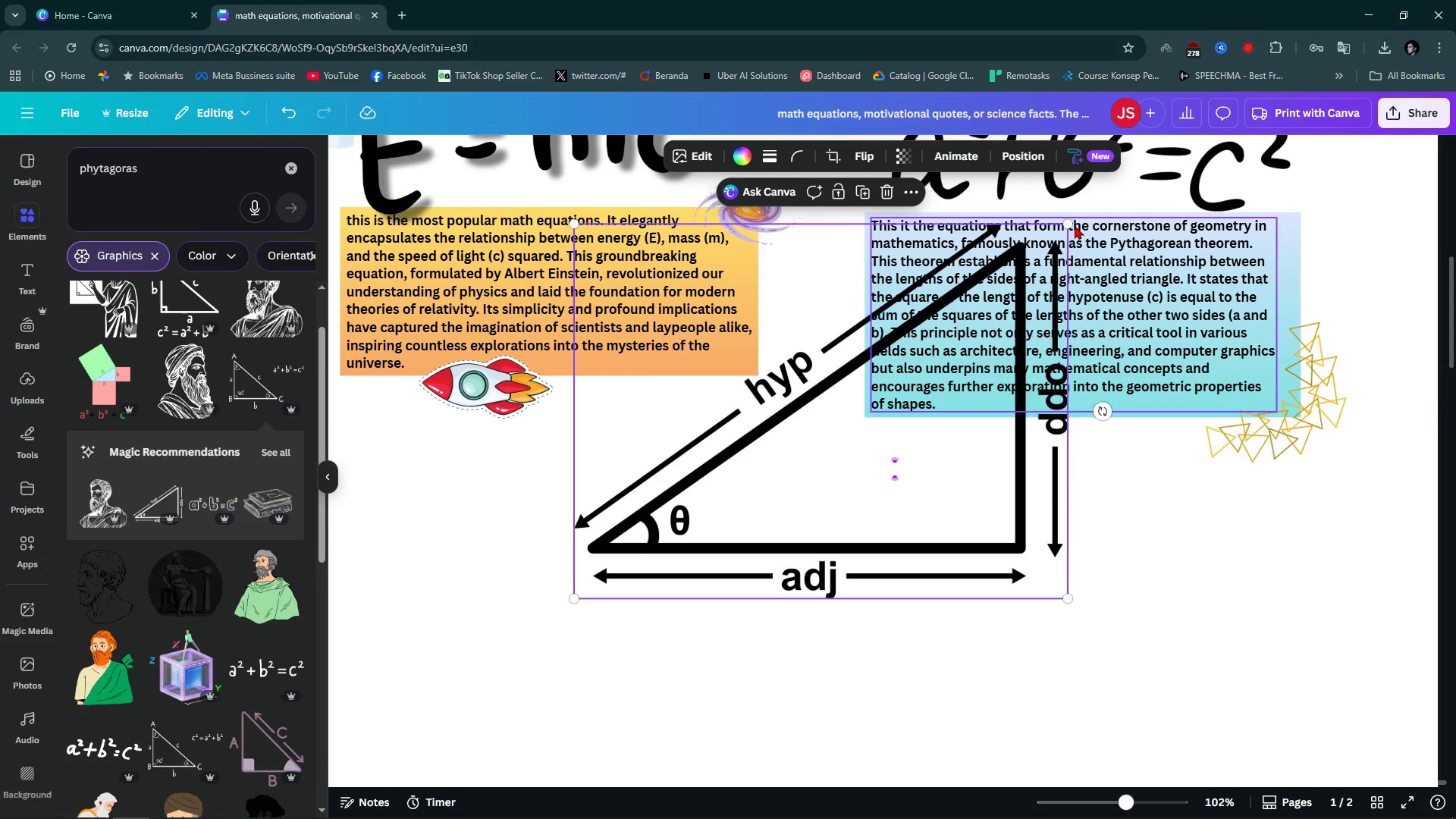 
left_click_drag(start_coordinate=[1072, 223], to_coordinate=[732, 576])
 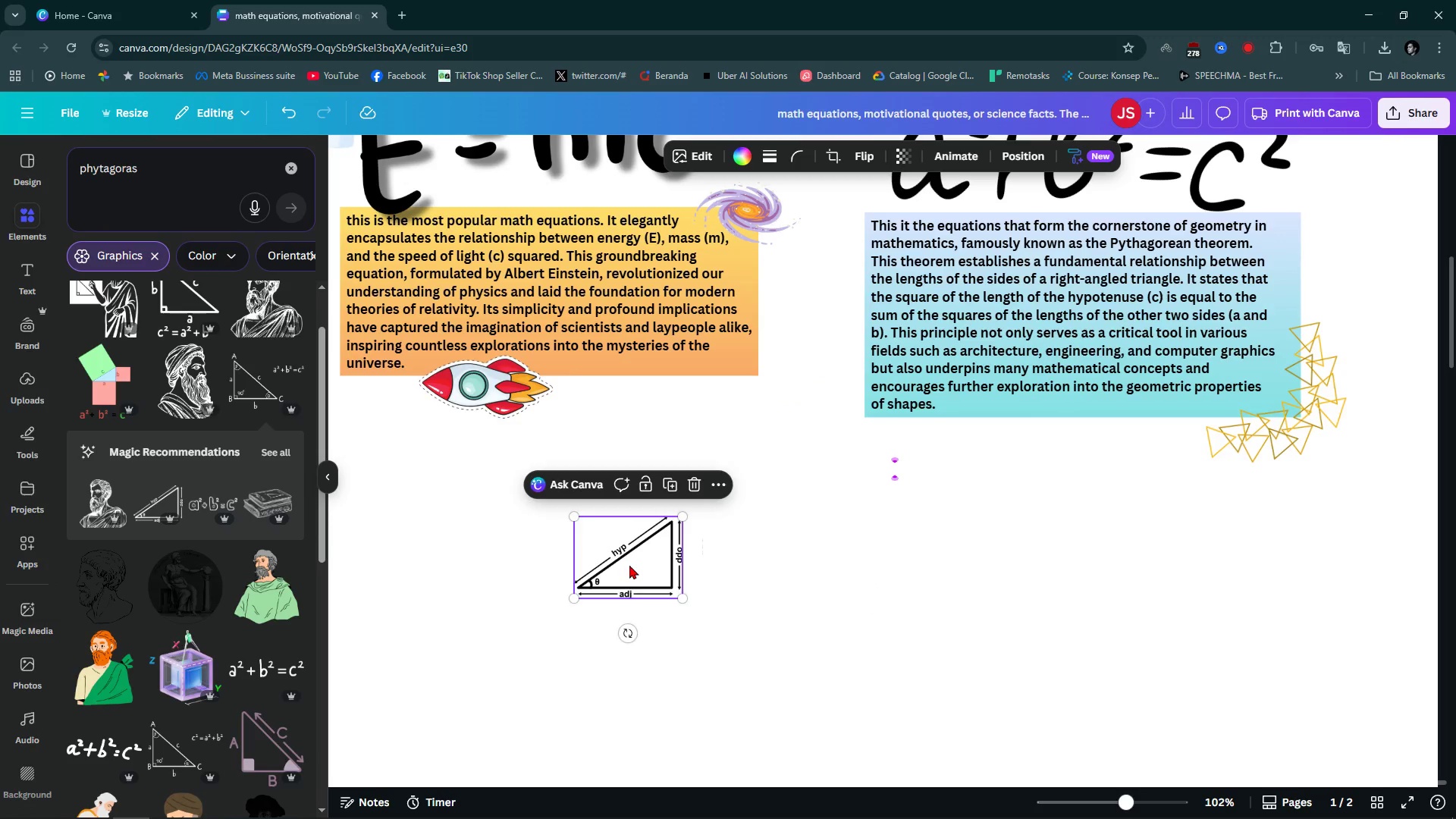 
left_click_drag(start_coordinate=[629, 565], to_coordinate=[1018, 486])
 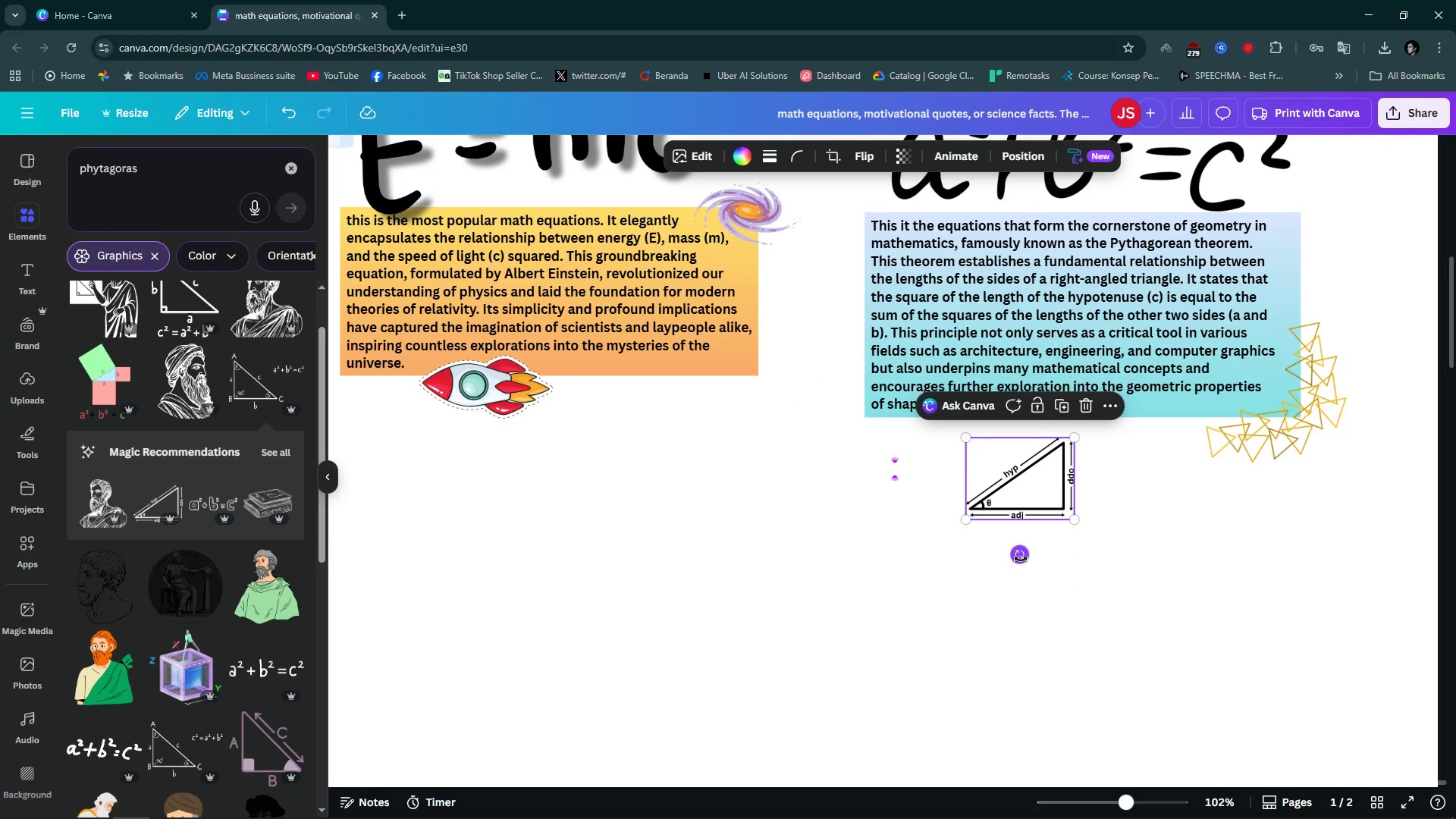 
left_click_drag(start_coordinate=[1021, 559], to_coordinate=[1021, 531])
 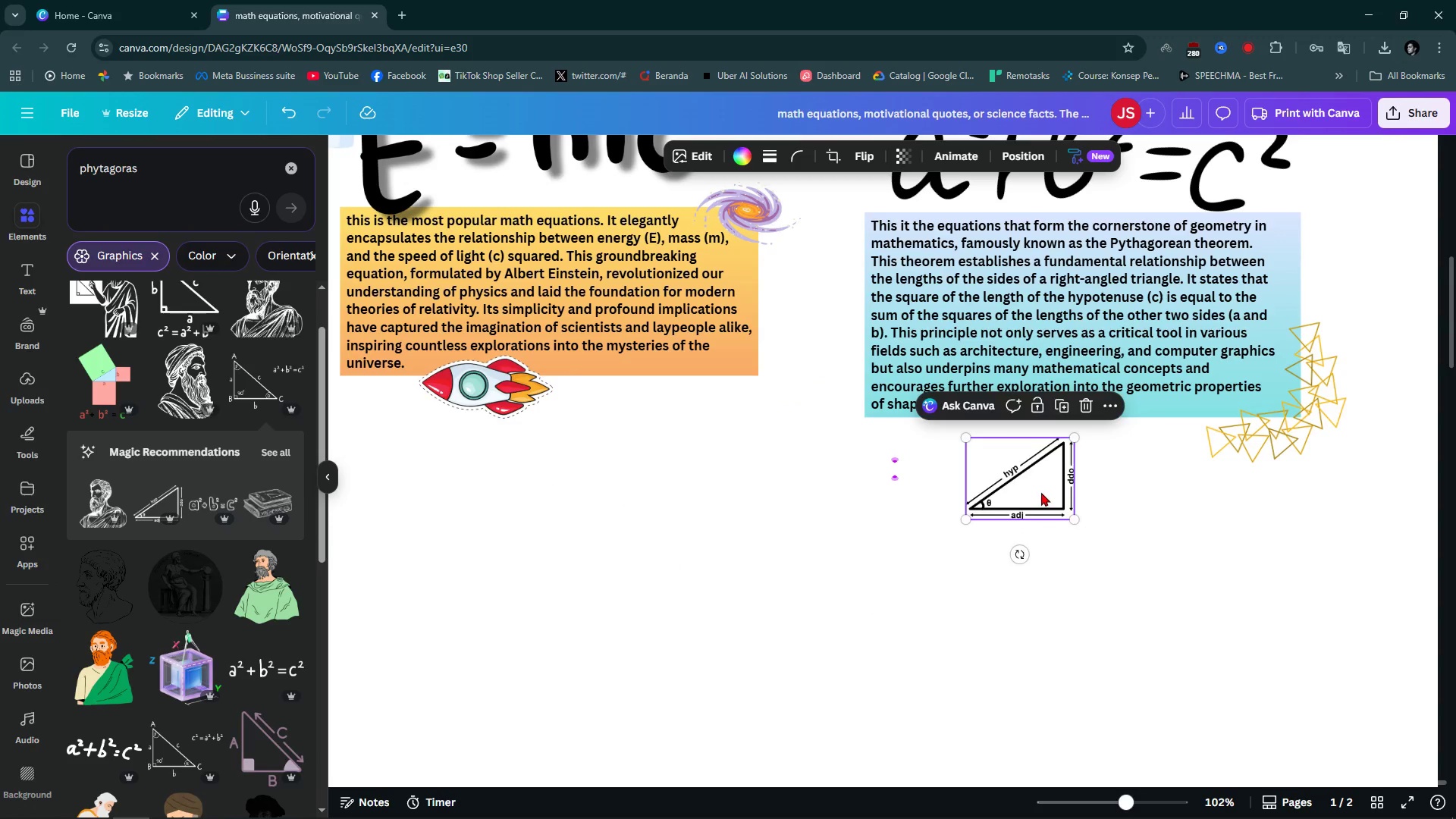 
left_click_drag(start_coordinate=[1040, 493], to_coordinate=[1332, 250])
 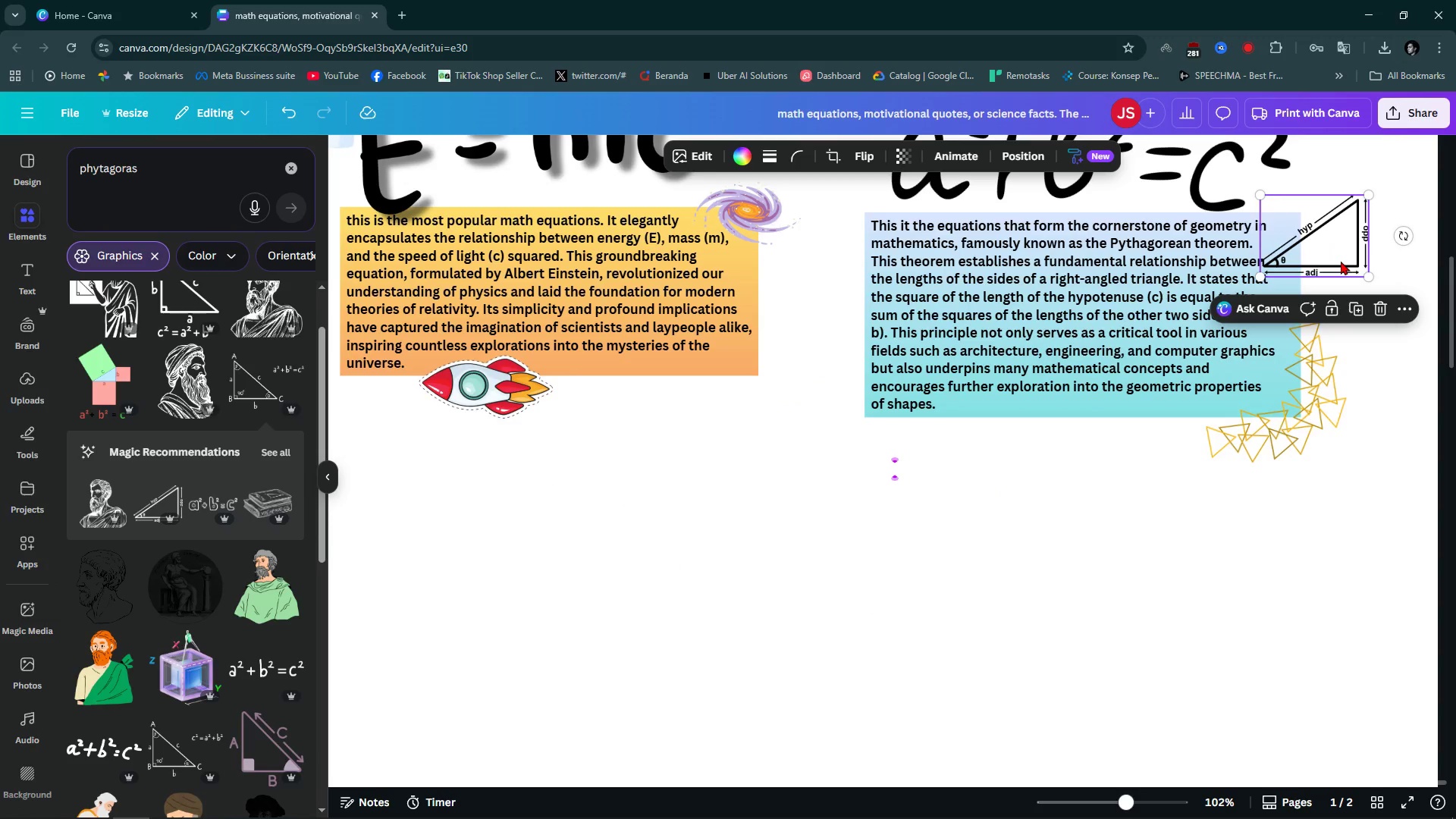 
scroll: coordinate [1341, 261], scroll_direction: none, amount: 0.0
 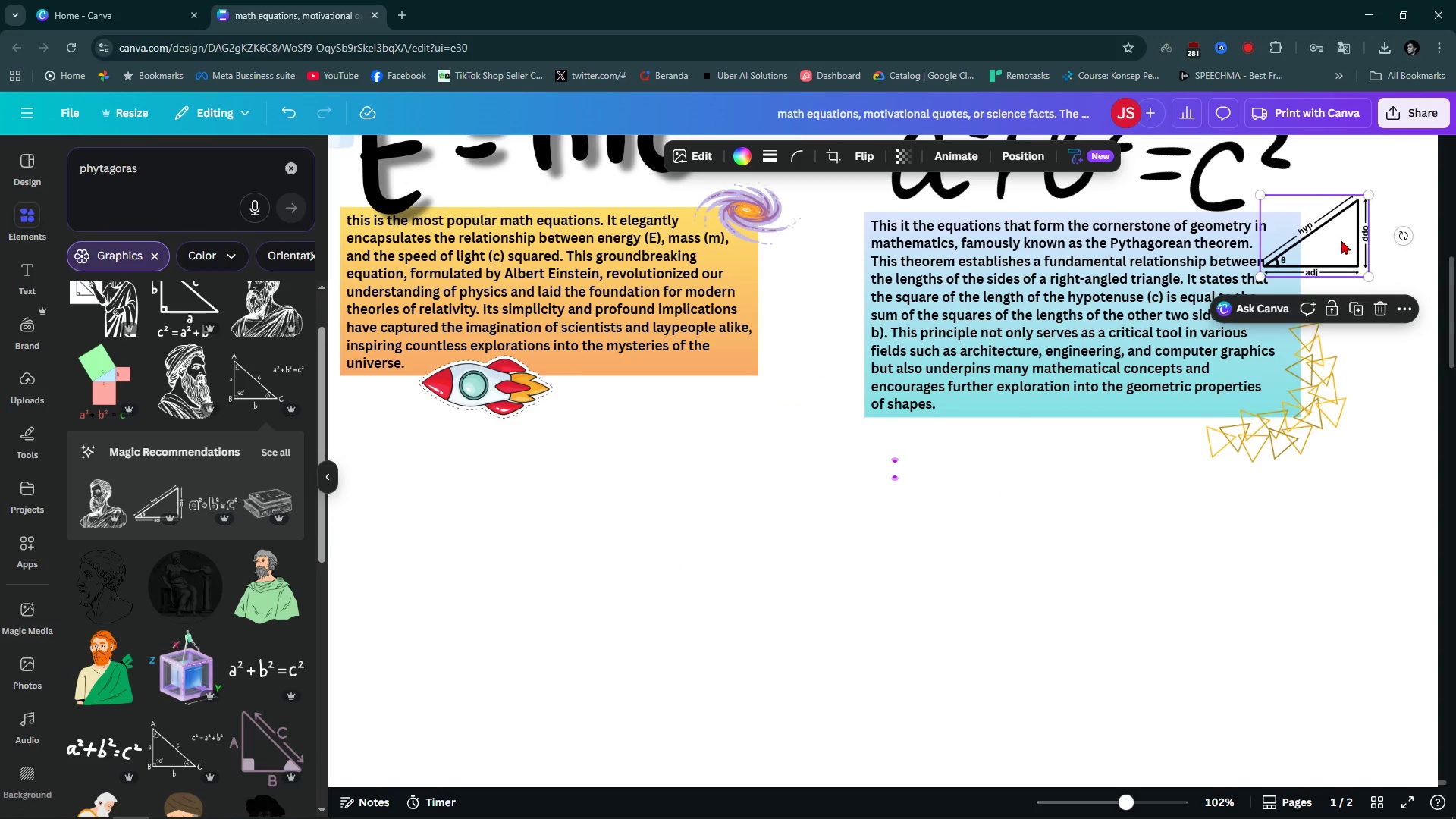 
left_click_drag(start_coordinate=[1339, 240], to_coordinate=[1350, 220])
 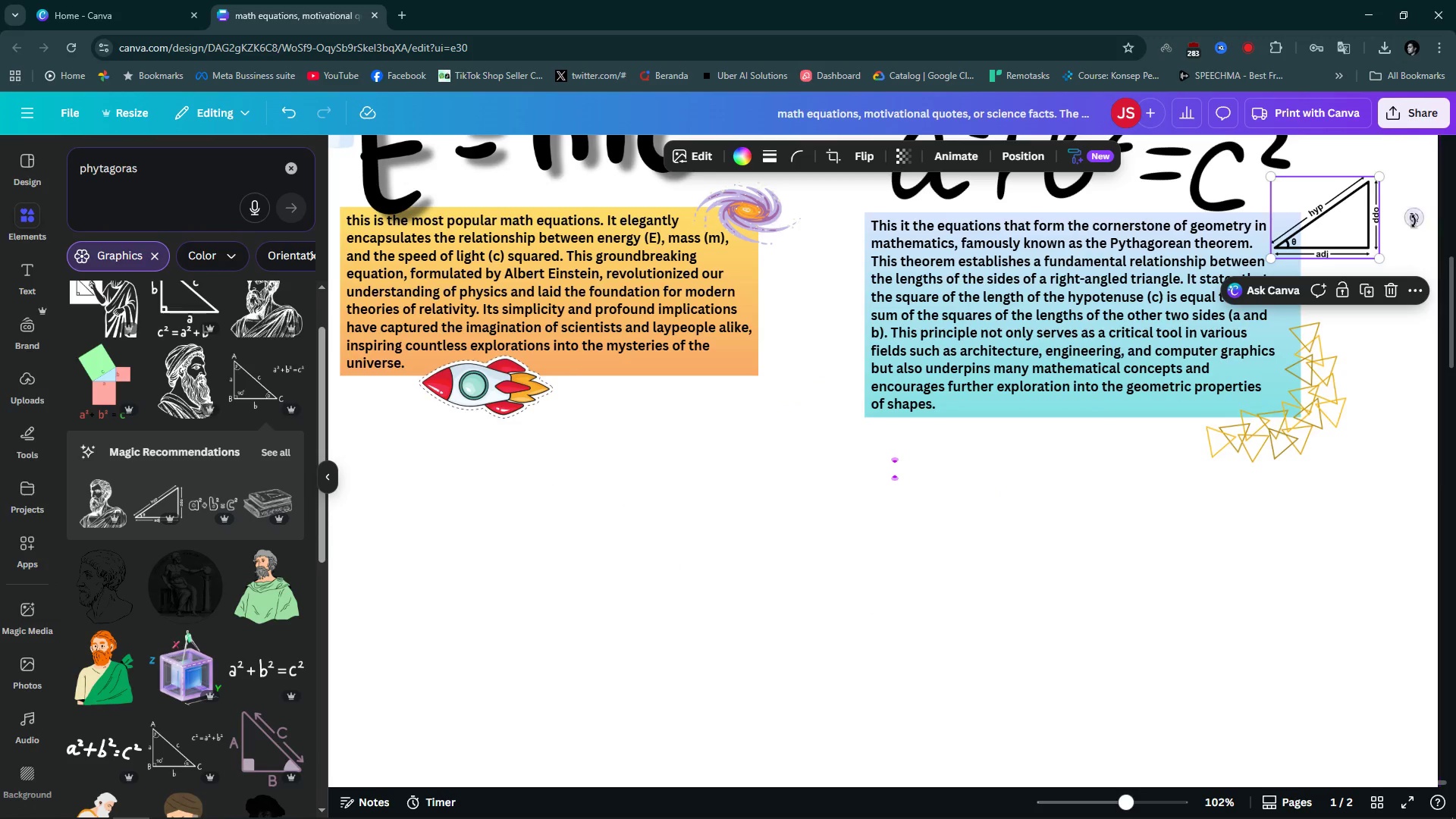 
left_click_drag(start_coordinate=[1414, 220], to_coordinate=[1367, 158])
 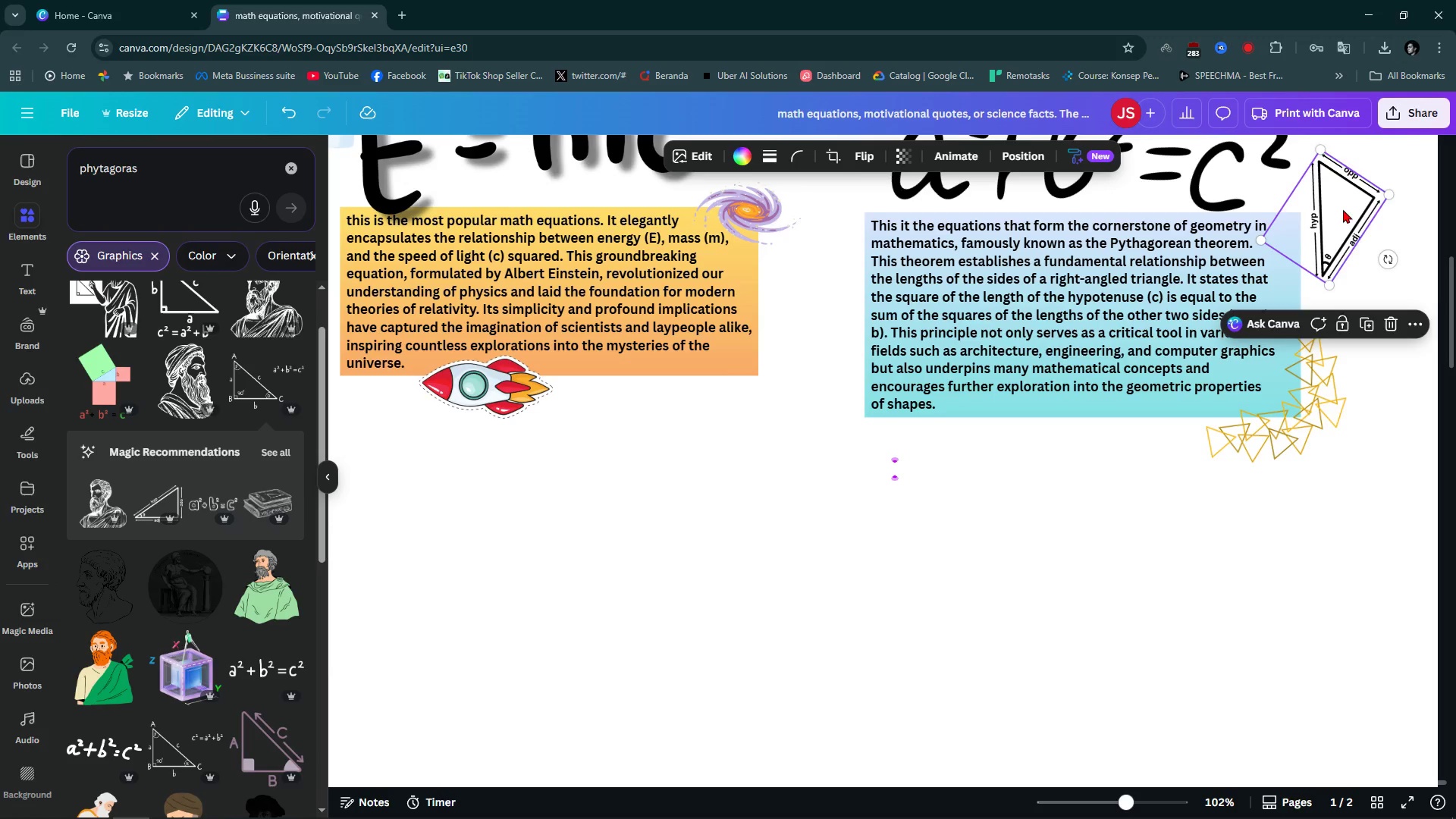 
left_click_drag(start_coordinate=[1341, 209], to_coordinate=[1324, 237])
 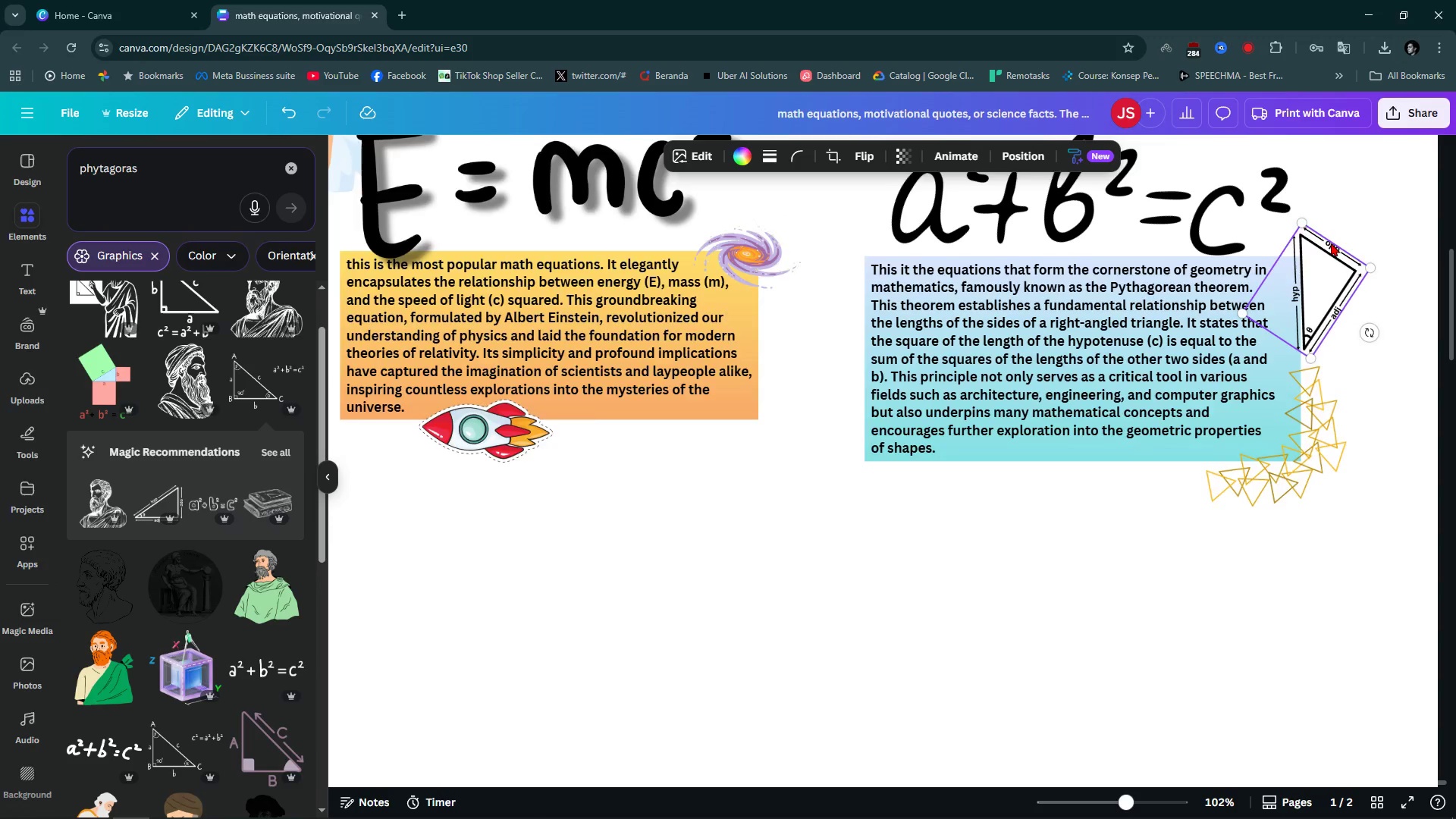 
scroll: coordinate [1331, 243], scroll_direction: up, amount: 2.0
 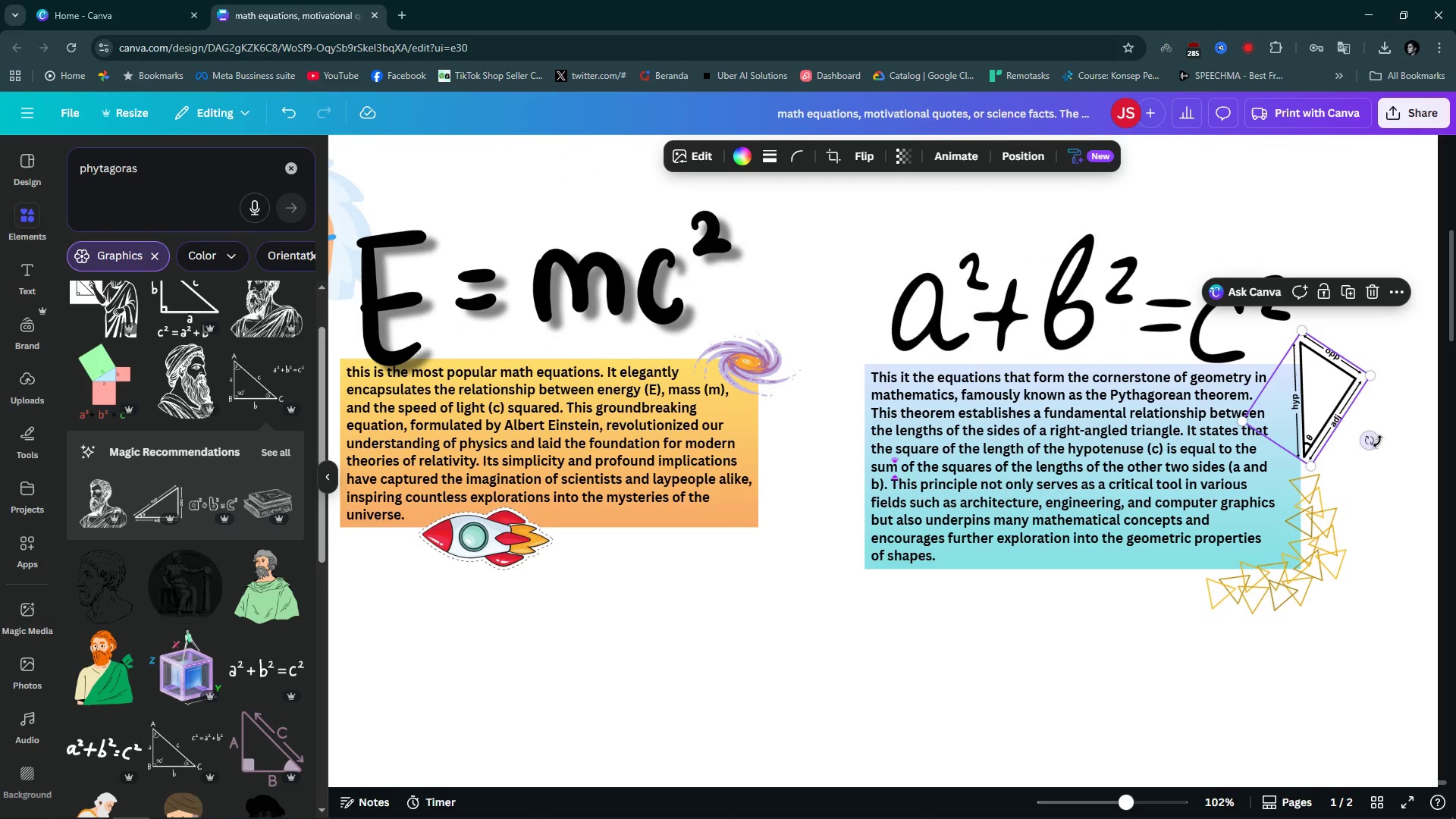 
left_click_drag(start_coordinate=[1376, 446], to_coordinate=[1370, 446])
 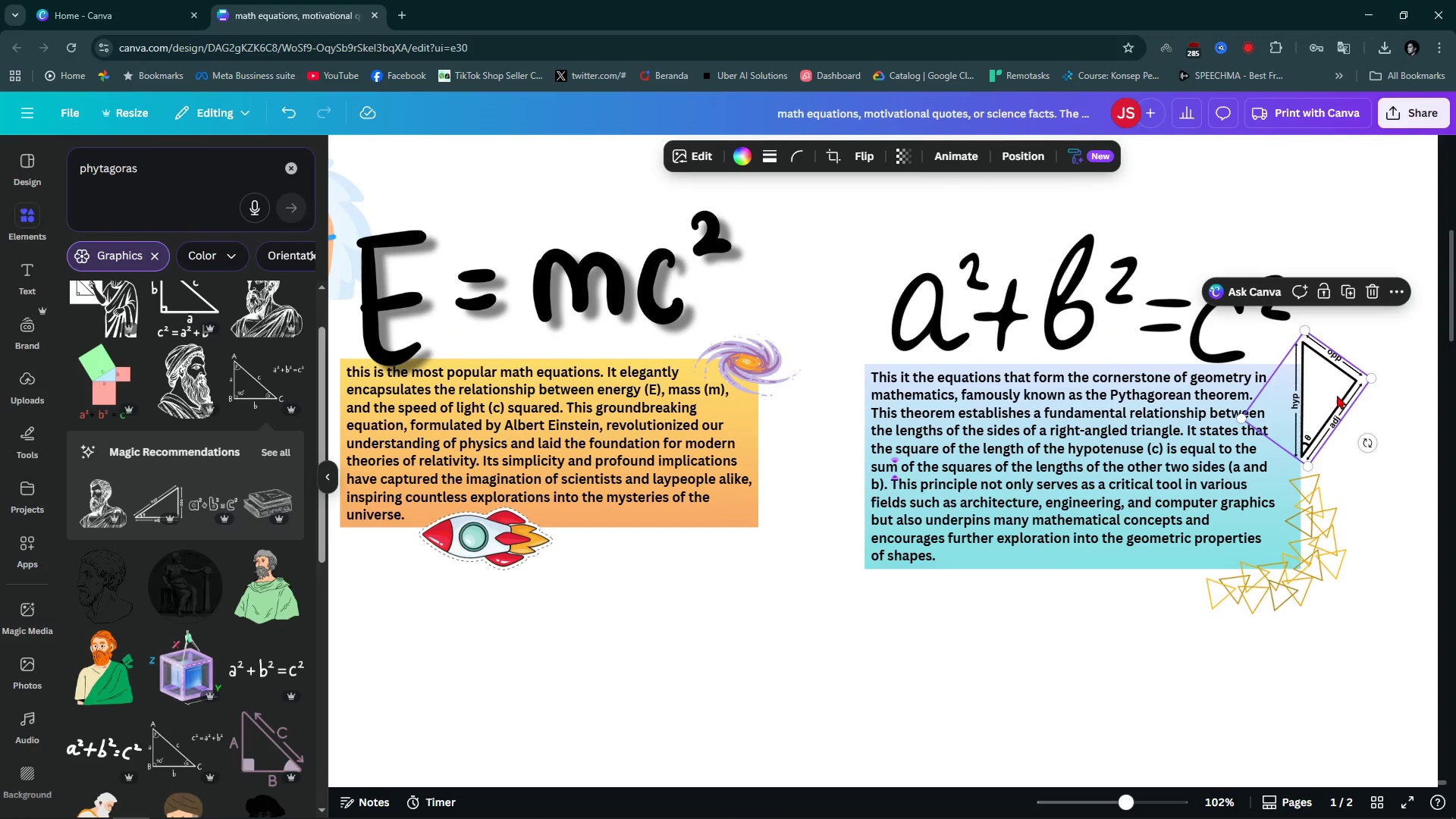 
left_click_drag(start_coordinate=[1336, 395], to_coordinate=[1344, 415])
 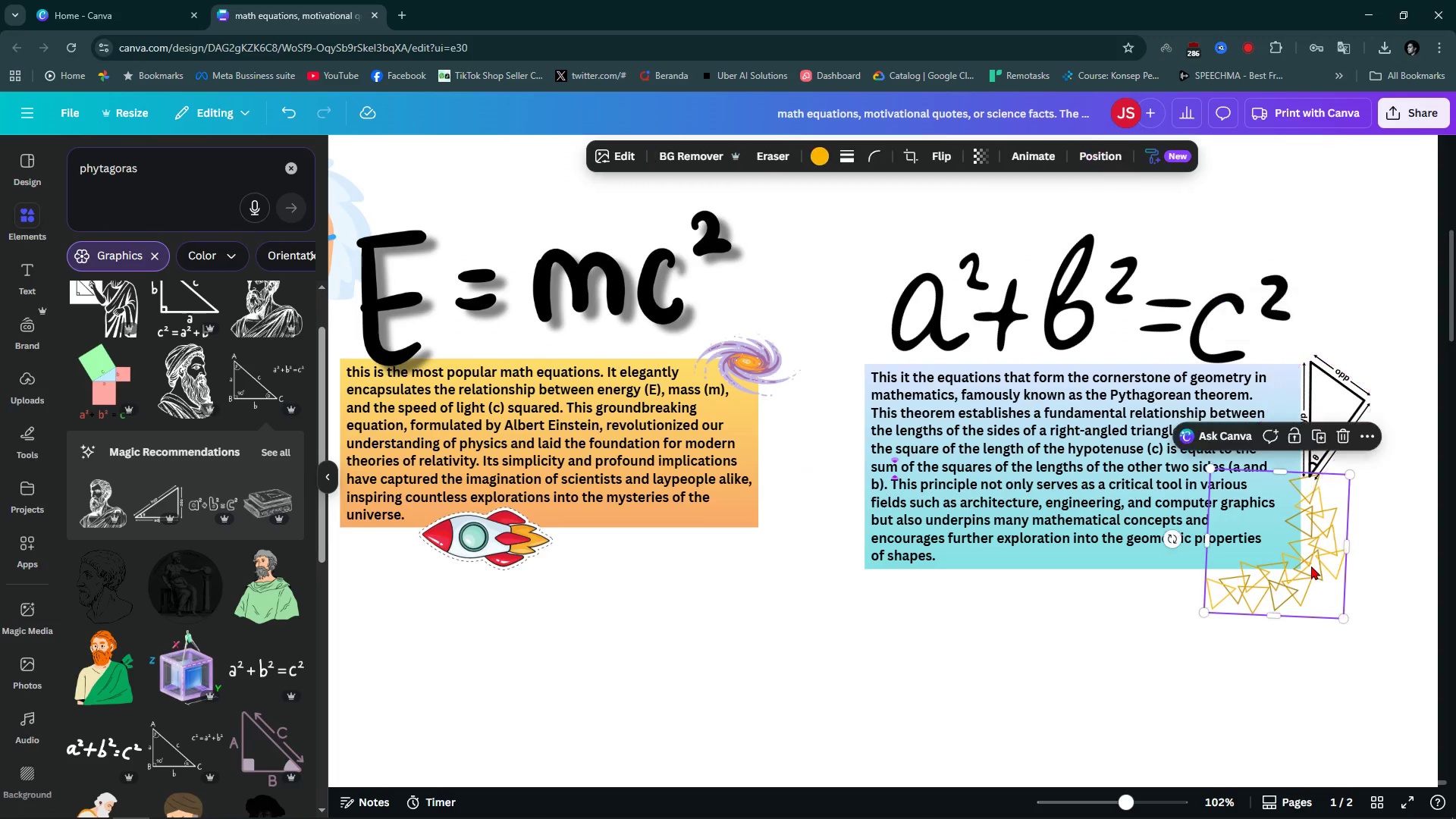 
left_click_drag(start_coordinate=[1311, 566], to_coordinate=[1309, 573])
 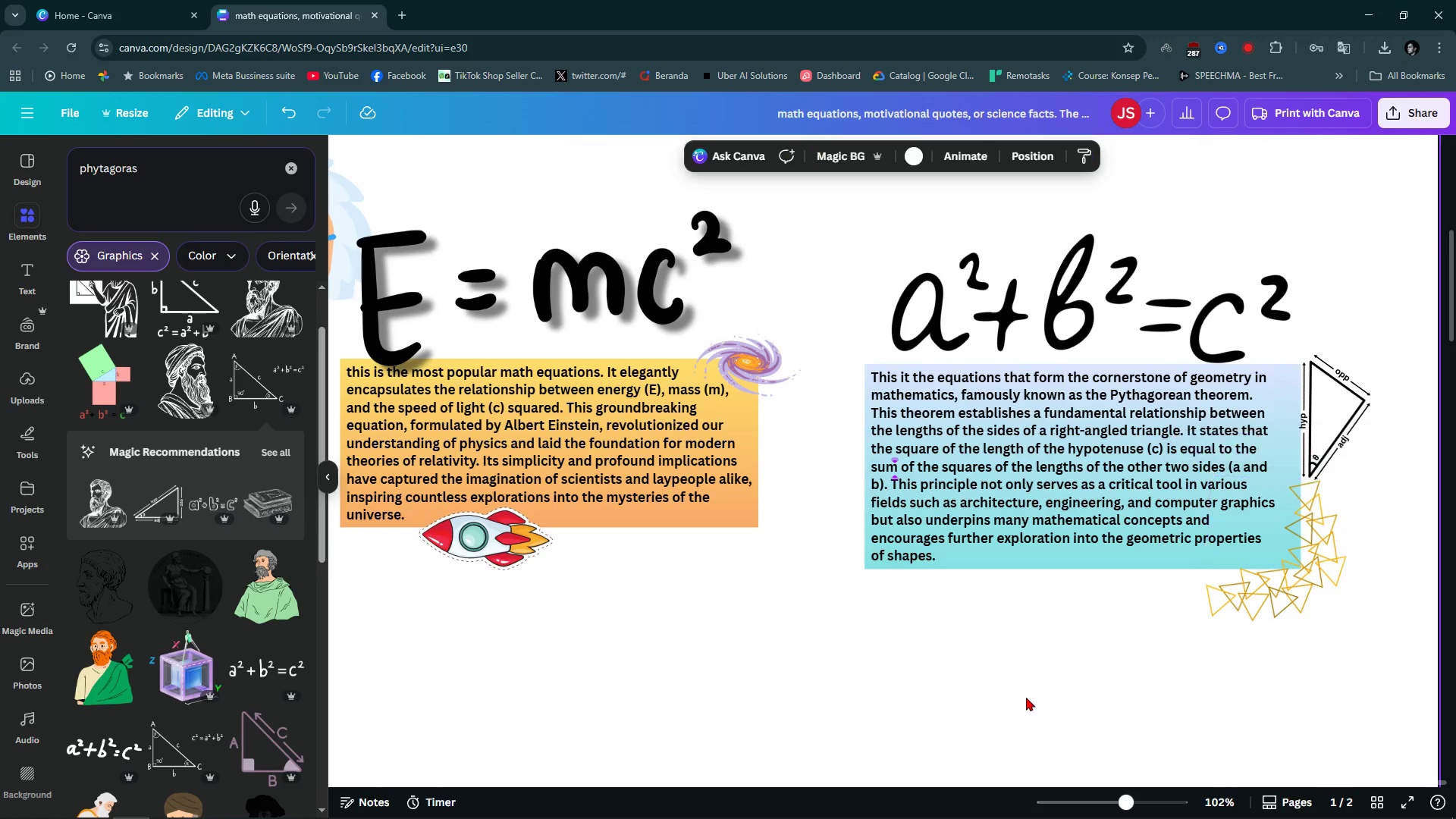 
left_click([1026, 697])
 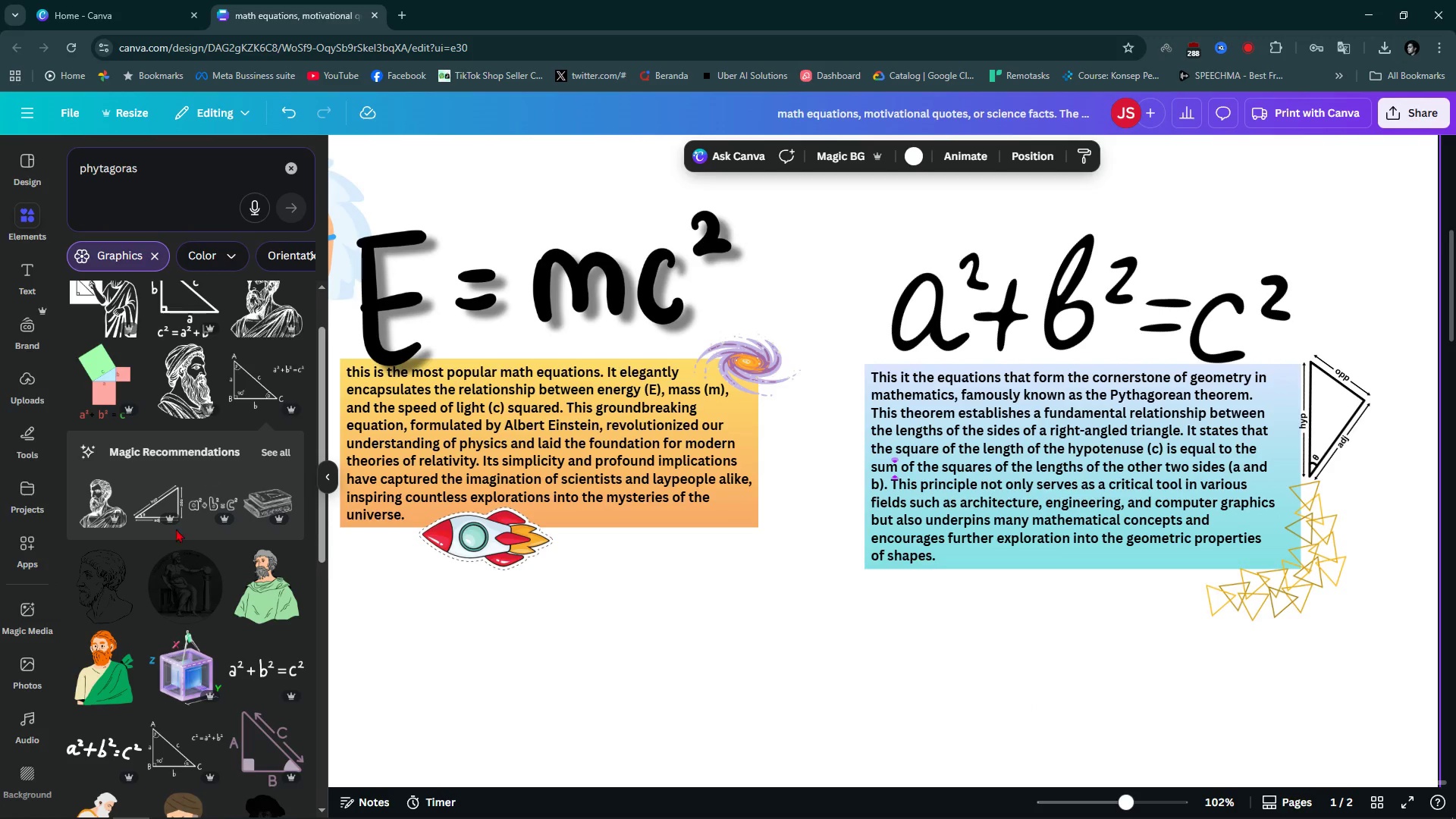 
scroll: coordinate [171, 555], scroll_direction: up, amount: 2.0
 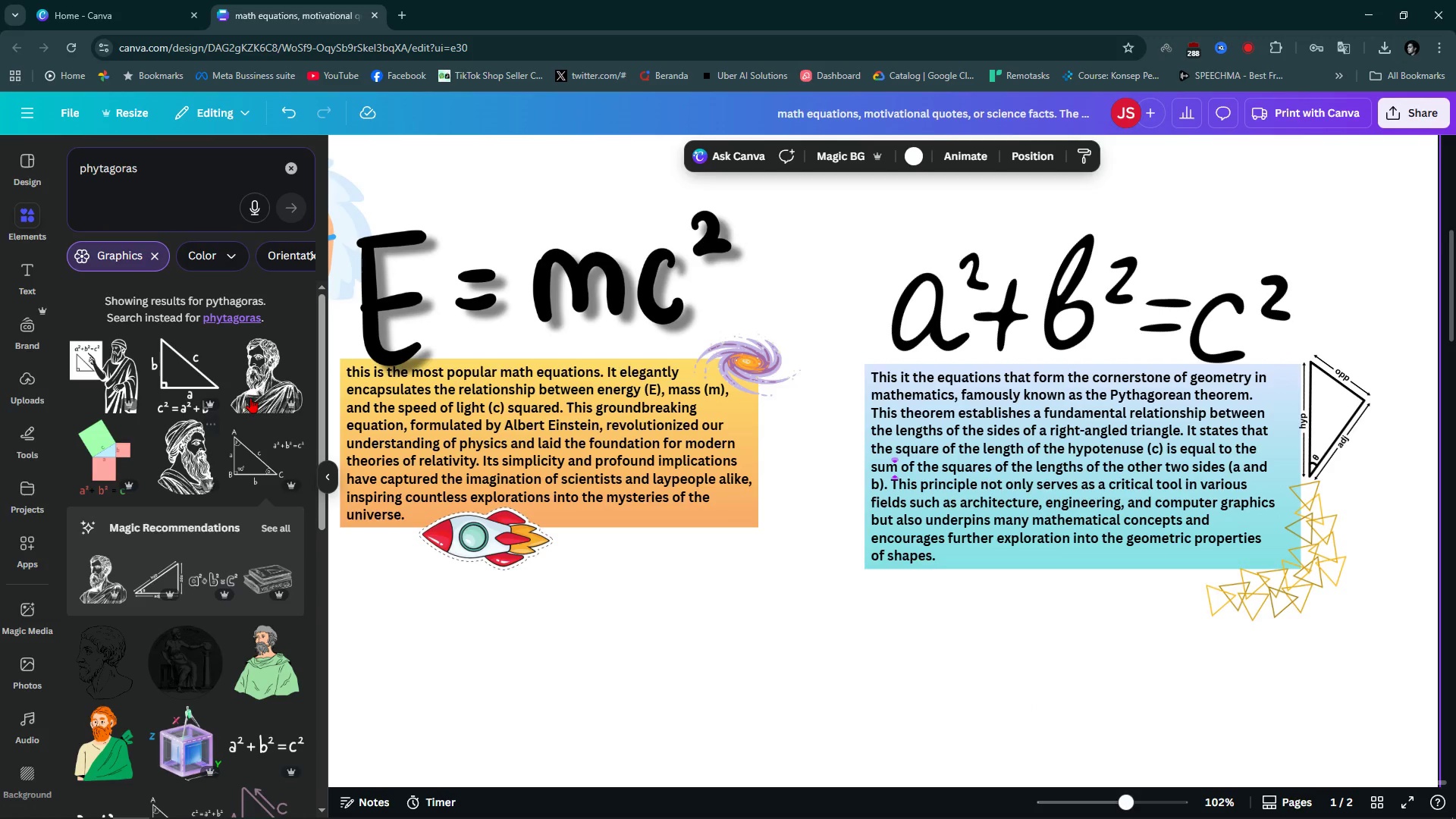 
left_click([258, 377])
 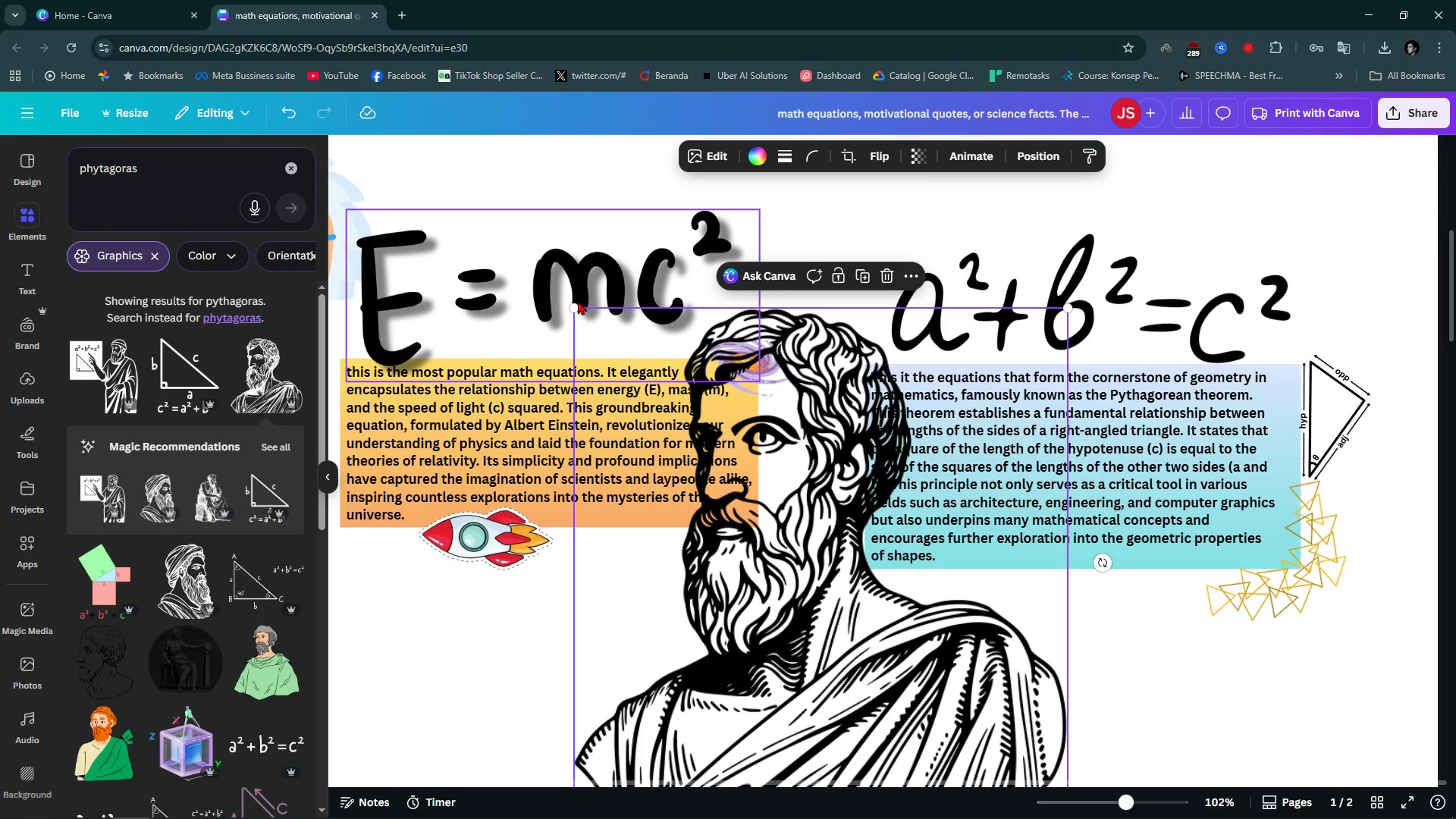 
left_click_drag(start_coordinate=[574, 303], to_coordinate=[900, 664])
 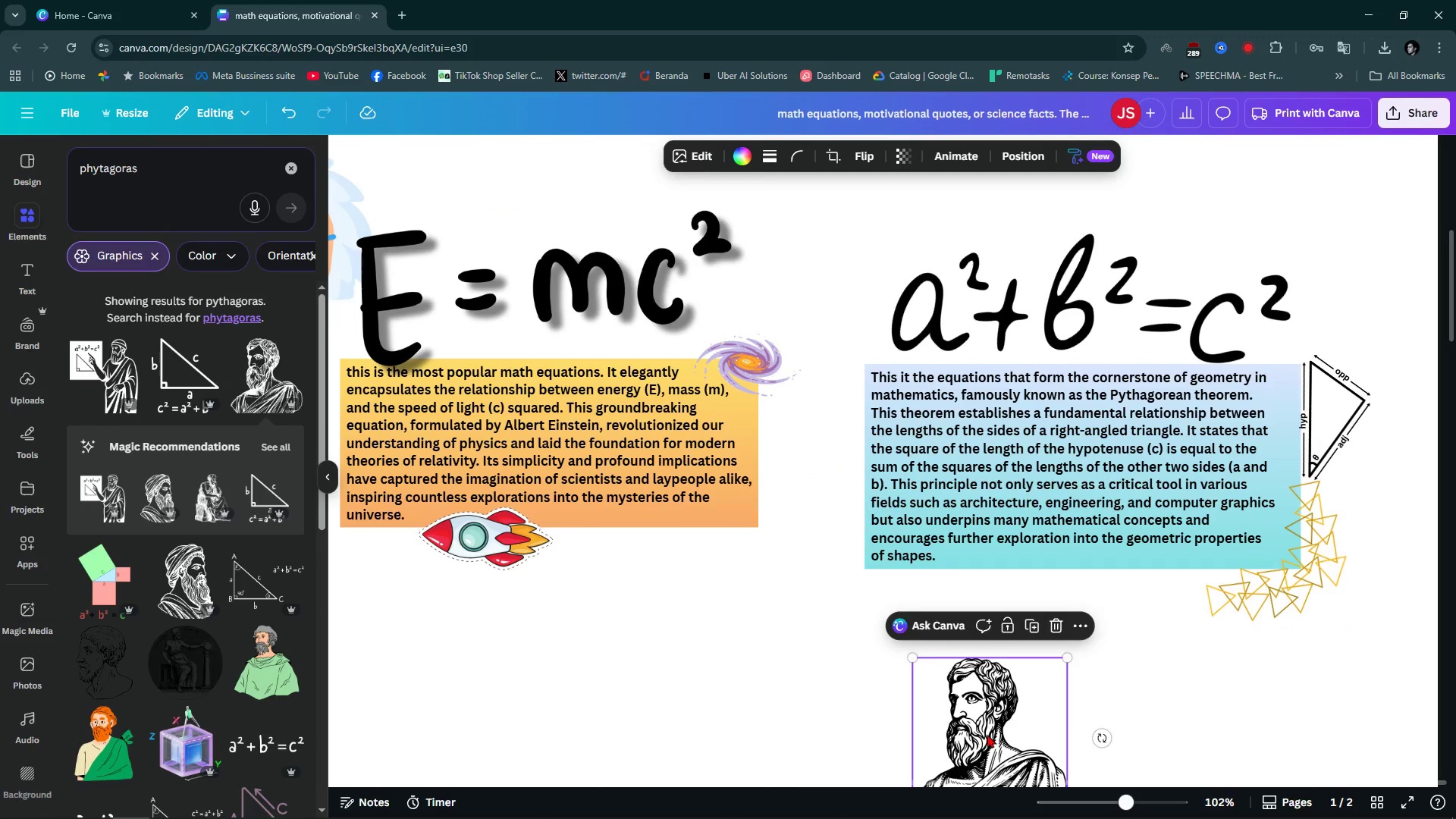 
left_click_drag(start_coordinate=[988, 734], to_coordinate=[1187, 290])
 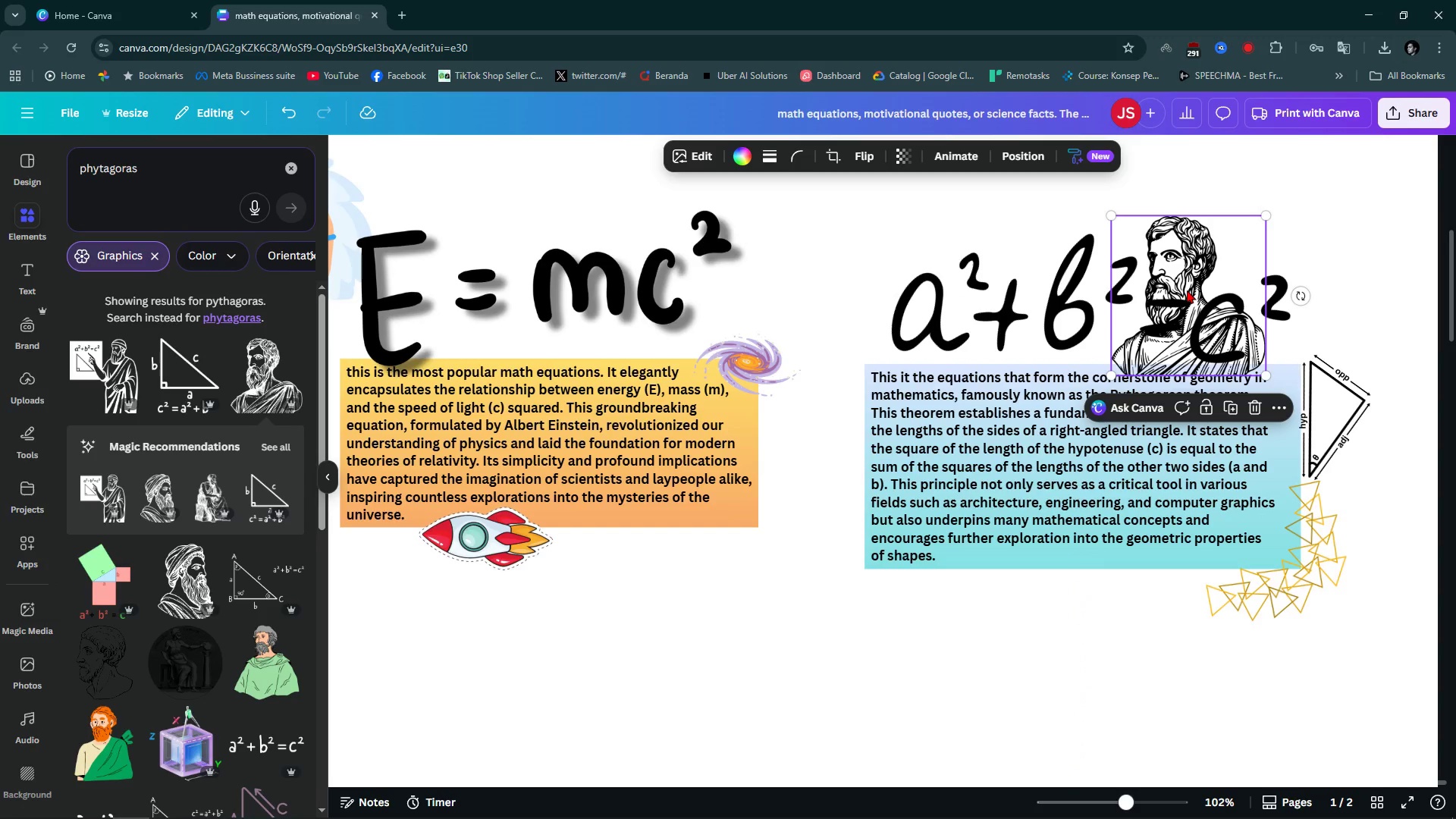 
key(Alt+AltLeft)
 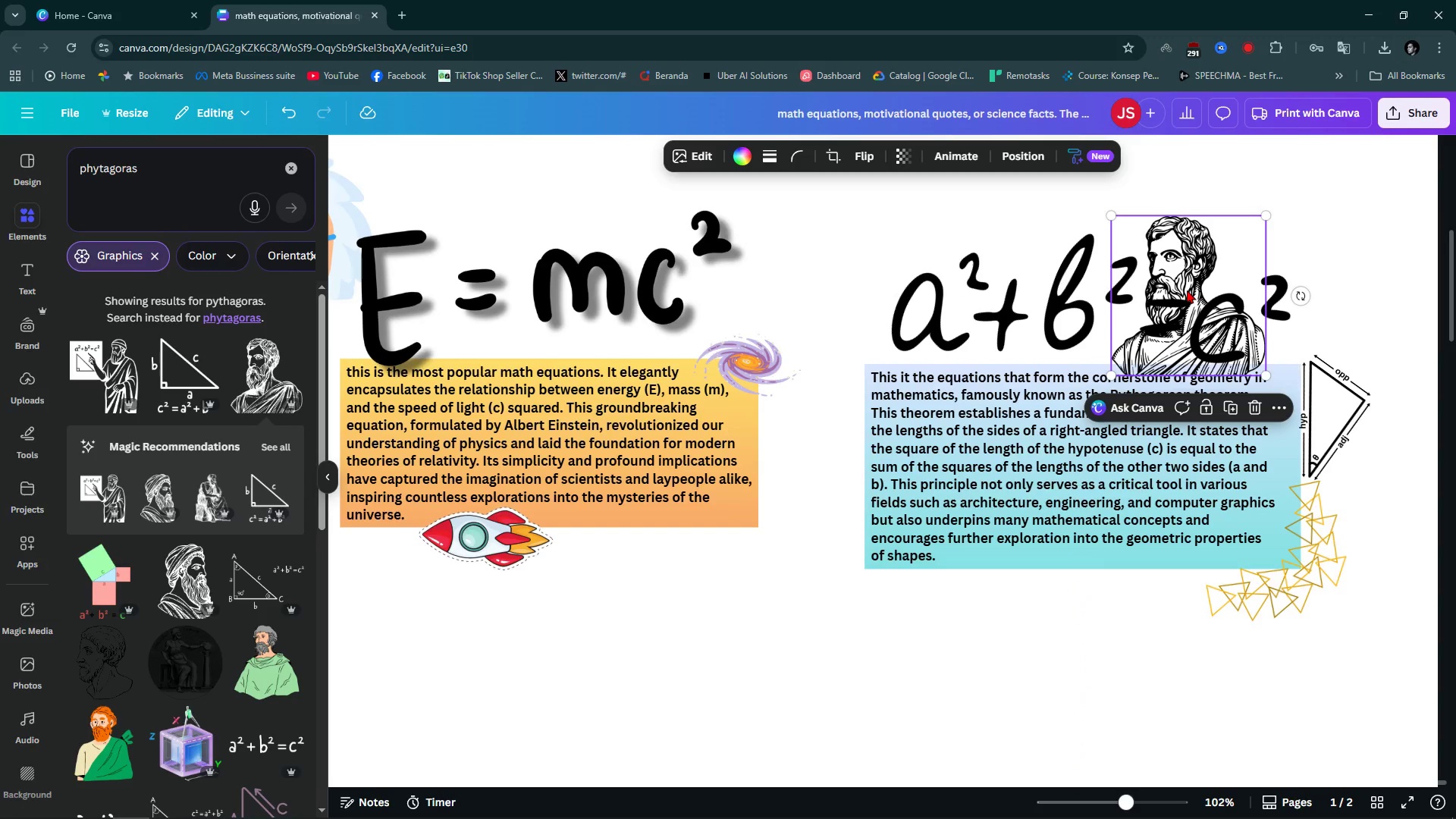 
key(Alt+1)
 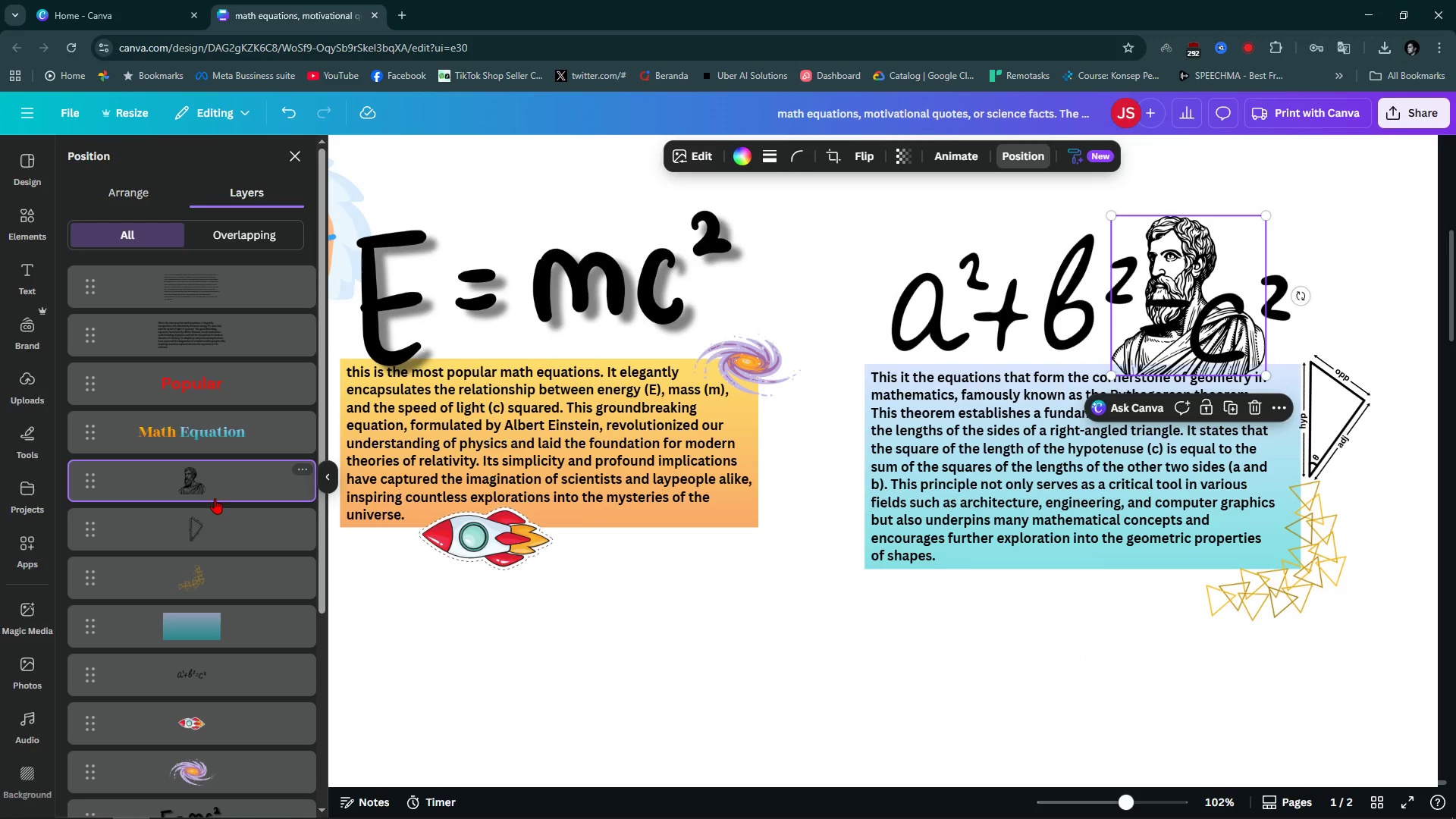 
left_click_drag(start_coordinate=[218, 488], to_coordinate=[238, 716])
 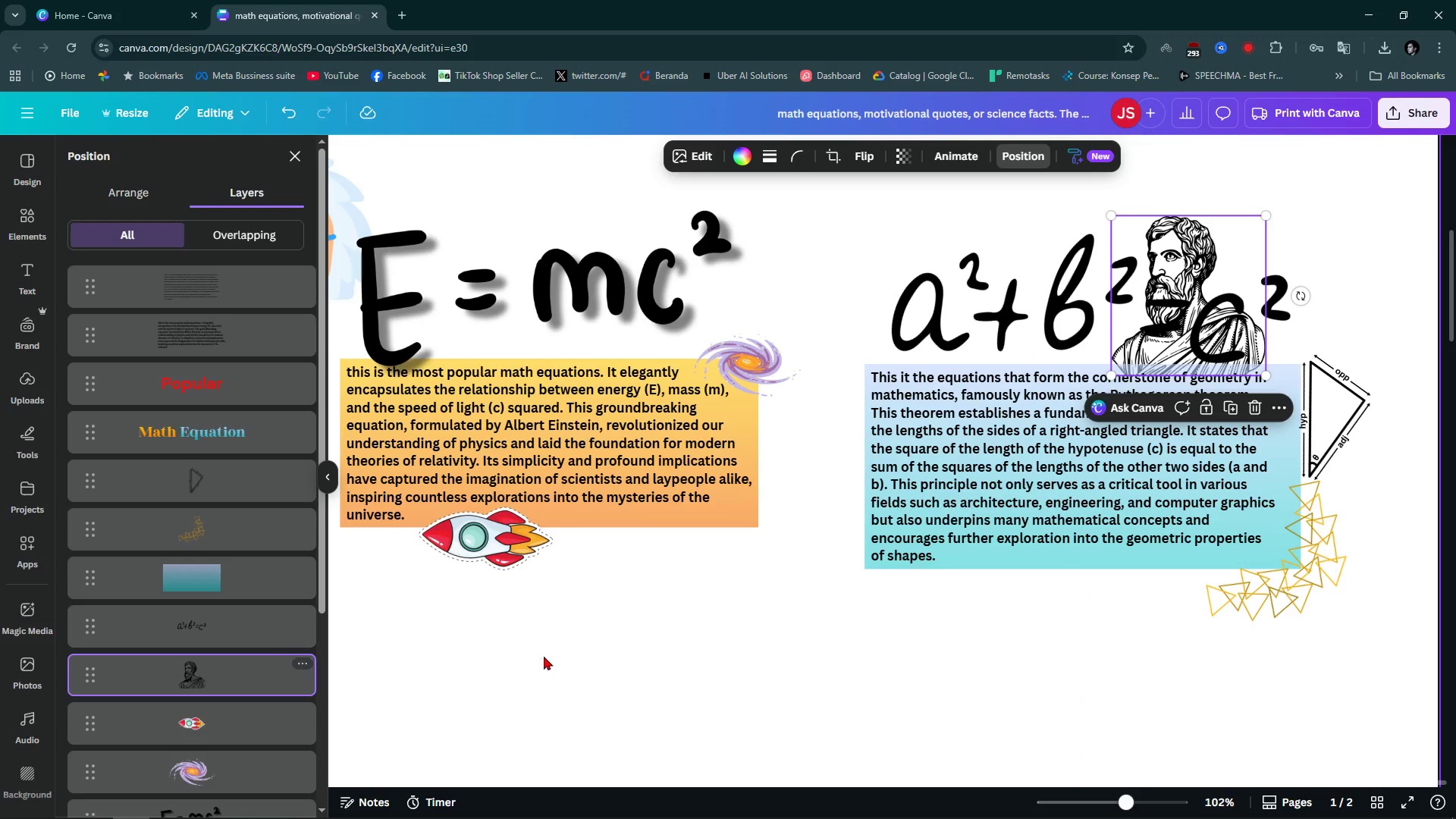 
hold_key(key=ControlLeft, duration=0.76)
scroll: coordinate [1274, 271], scroll_direction: up, amount: 2.0
 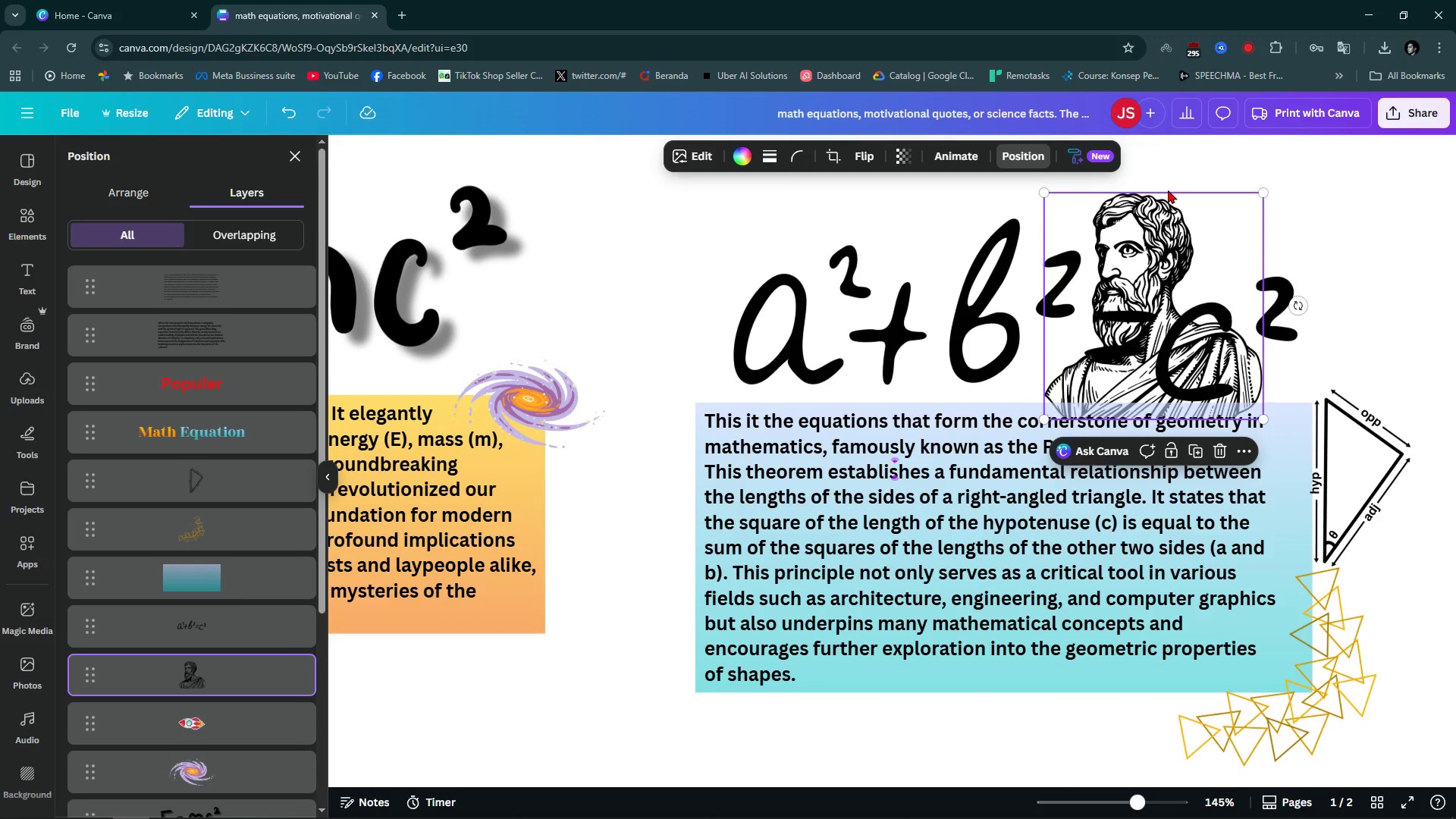 
left_click_drag(start_coordinate=[1168, 202], to_coordinate=[1169, 187])
 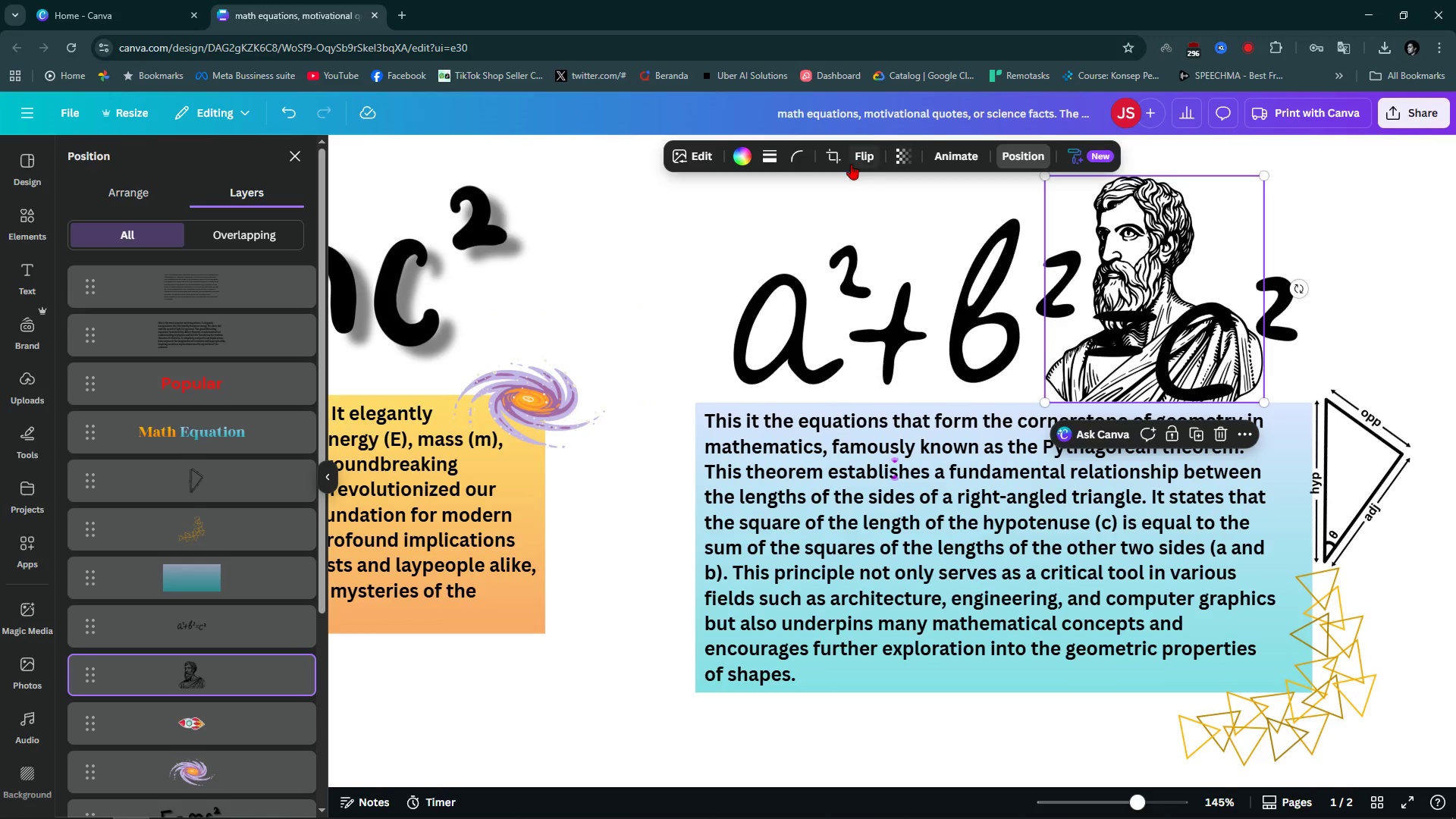 
left_click([903, 158])
 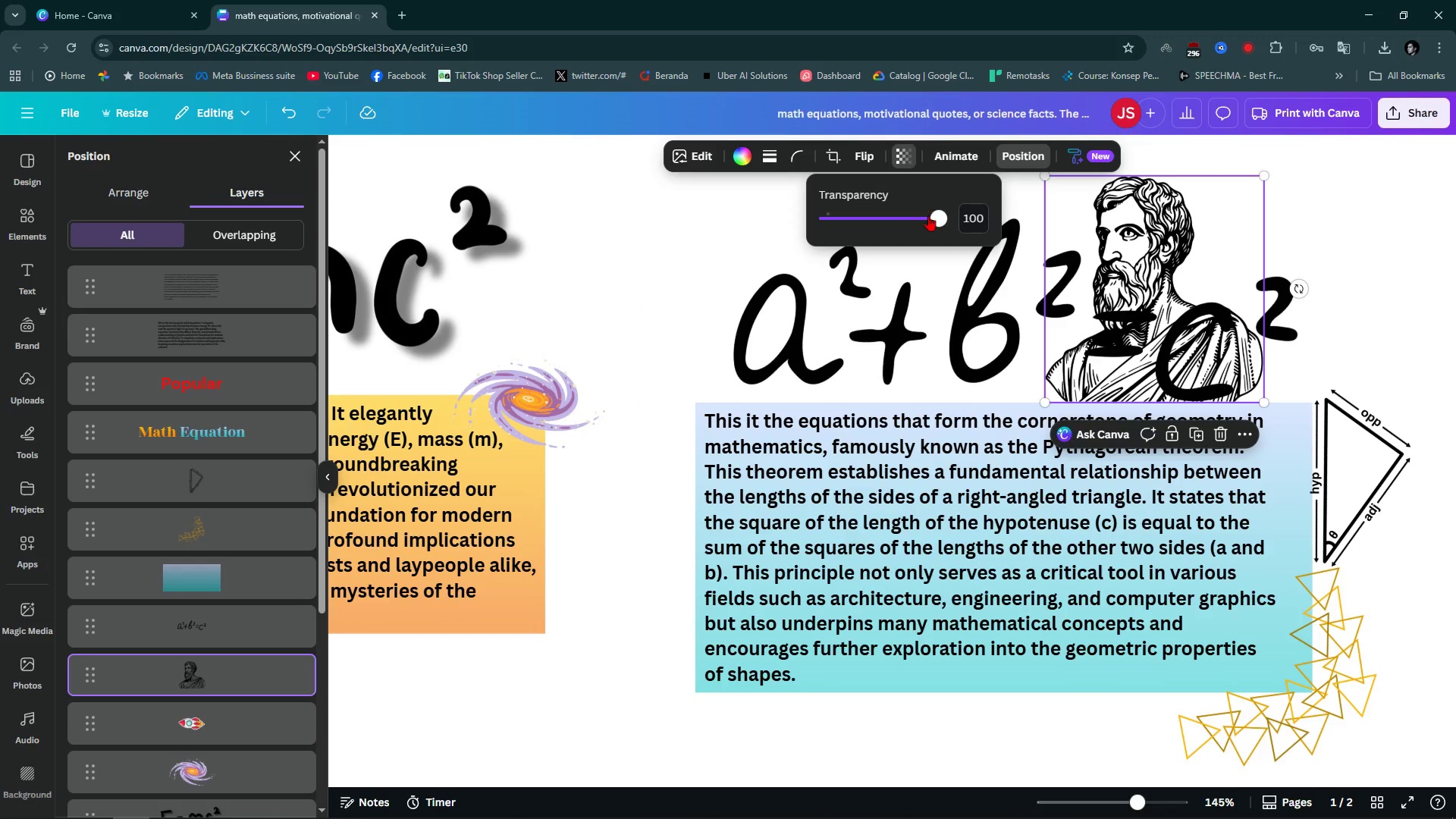 
left_click_drag(start_coordinate=[930, 218], to_coordinate=[871, 232])
 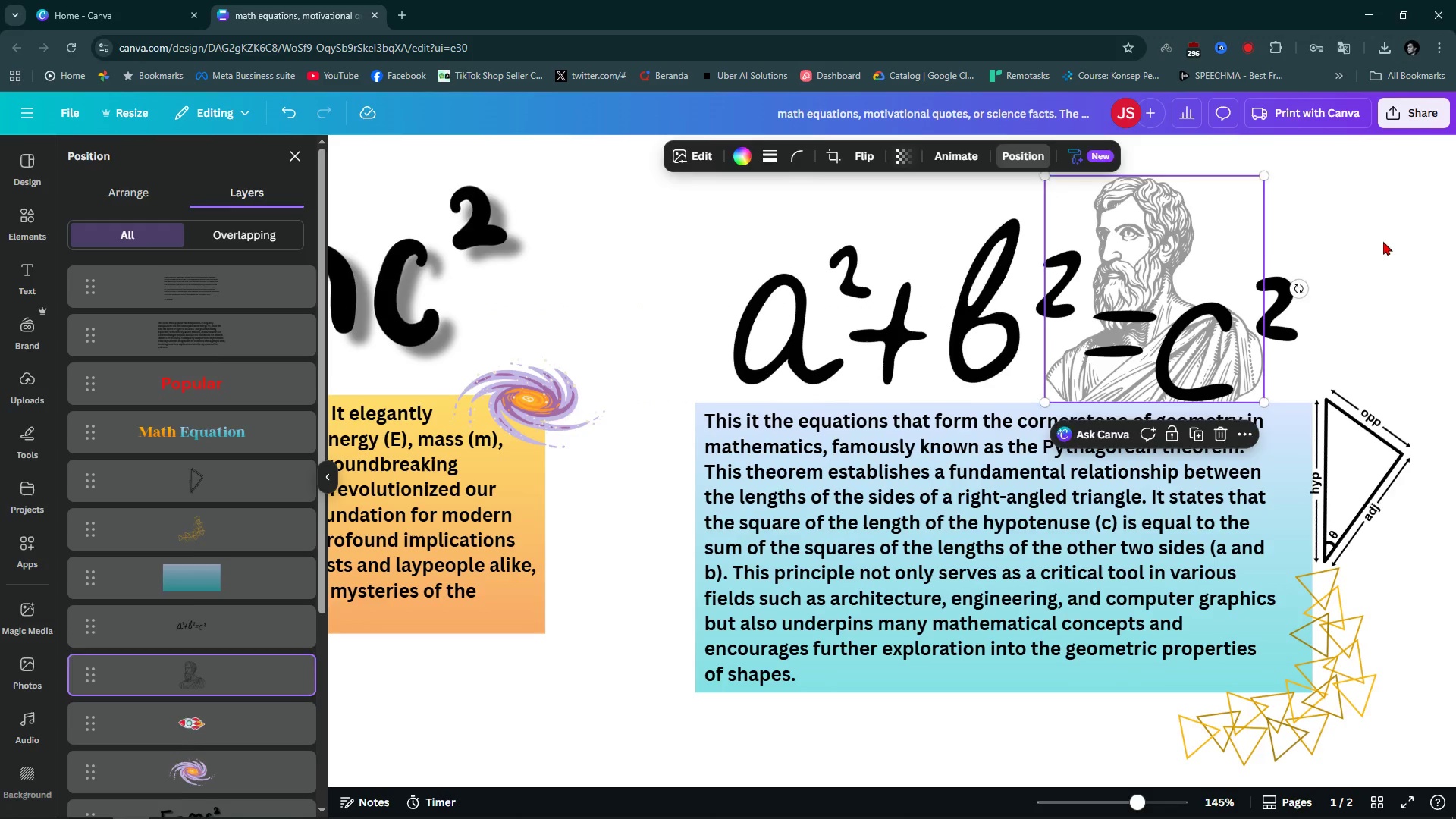 
left_click([1383, 241])
 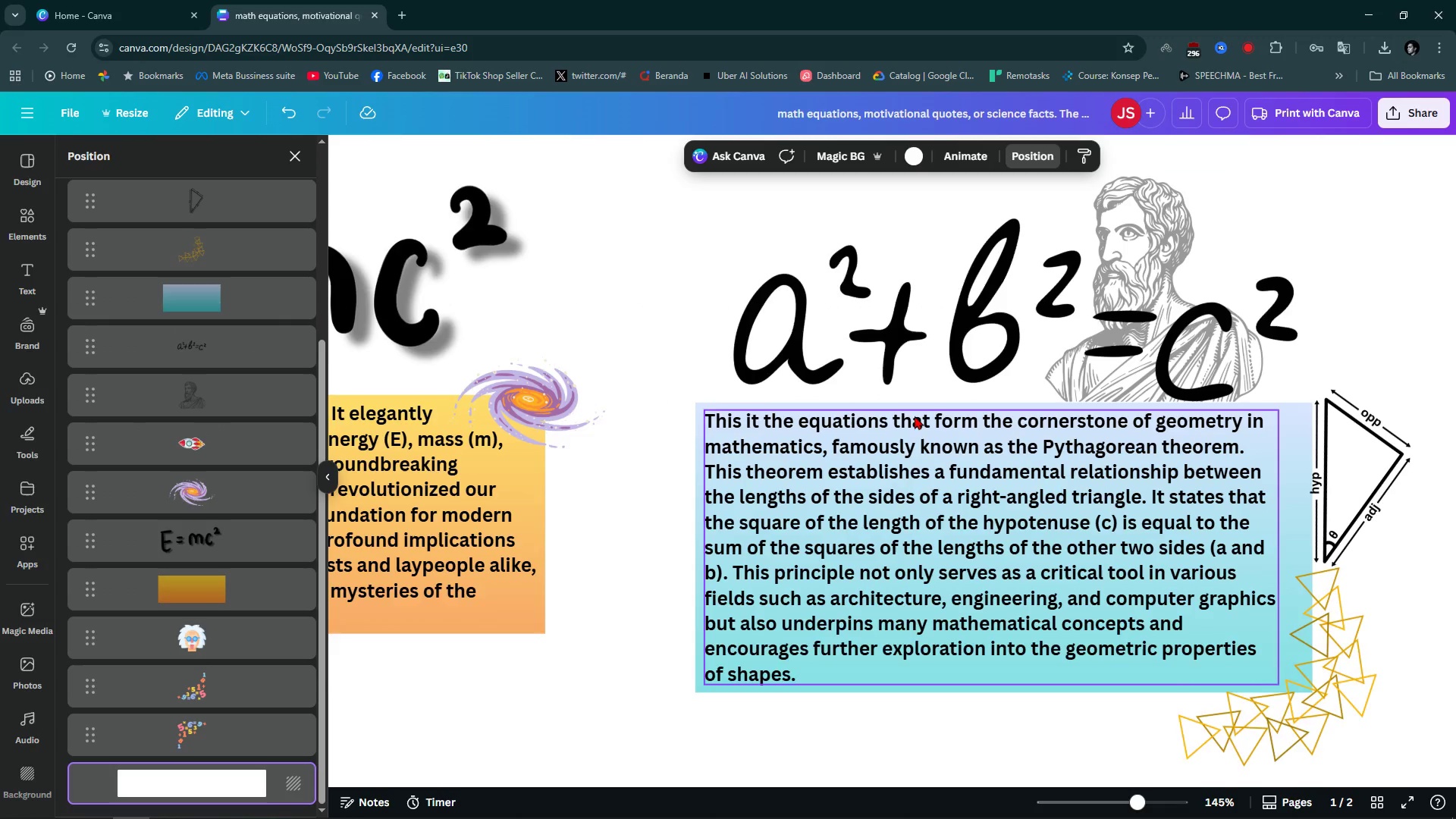 
scroll: coordinate [915, 416], scroll_direction: up, amount: 1.0
 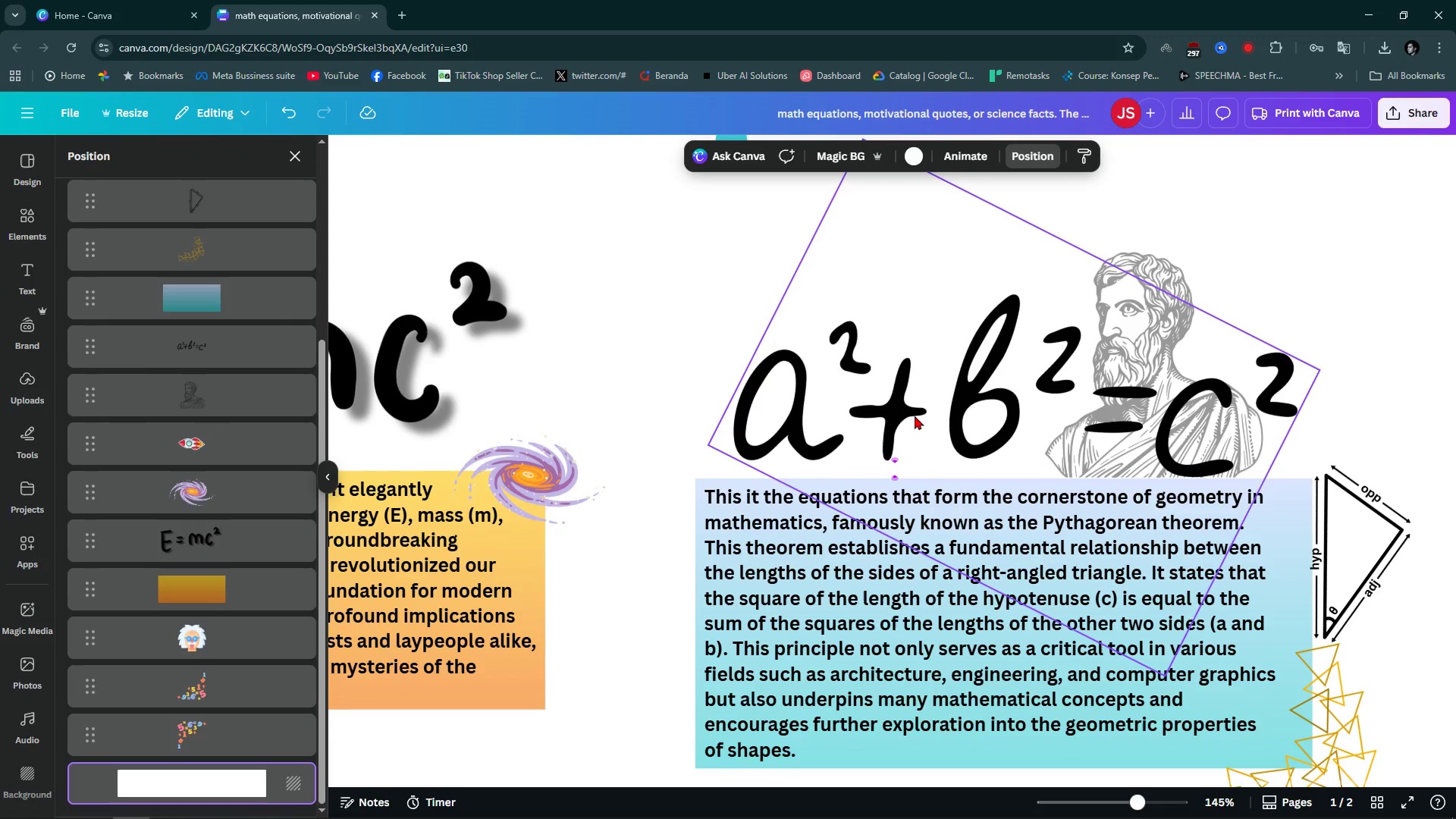 
hold_key(key=ControlLeft, duration=0.78)
scroll: coordinate [817, 558], scroll_direction: down, amount: 7.0
 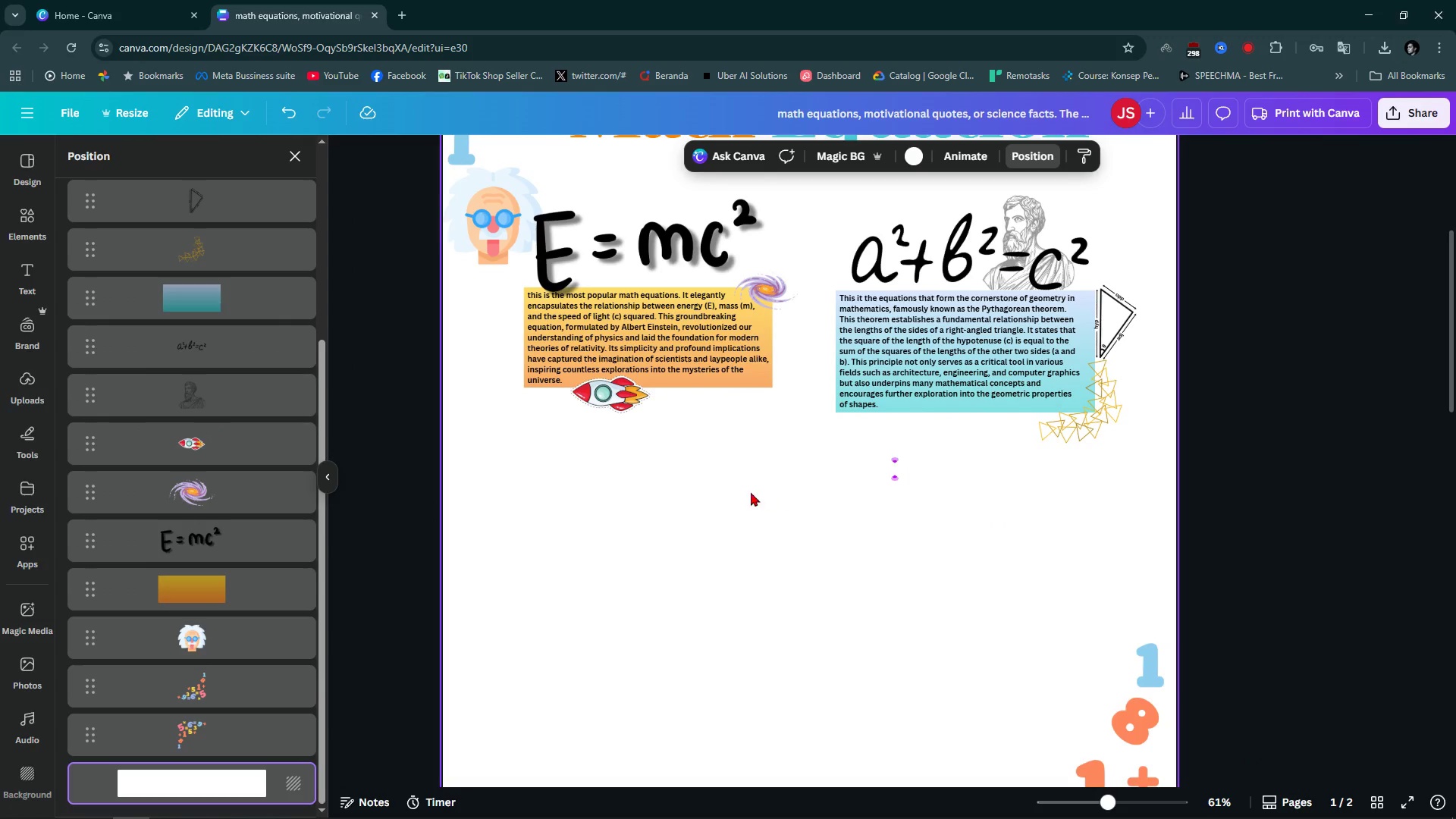 
hold_key(key=ControlLeft, duration=1.39)
scroll: coordinate [694, 459], scroll_direction: up, amount: 1.0
 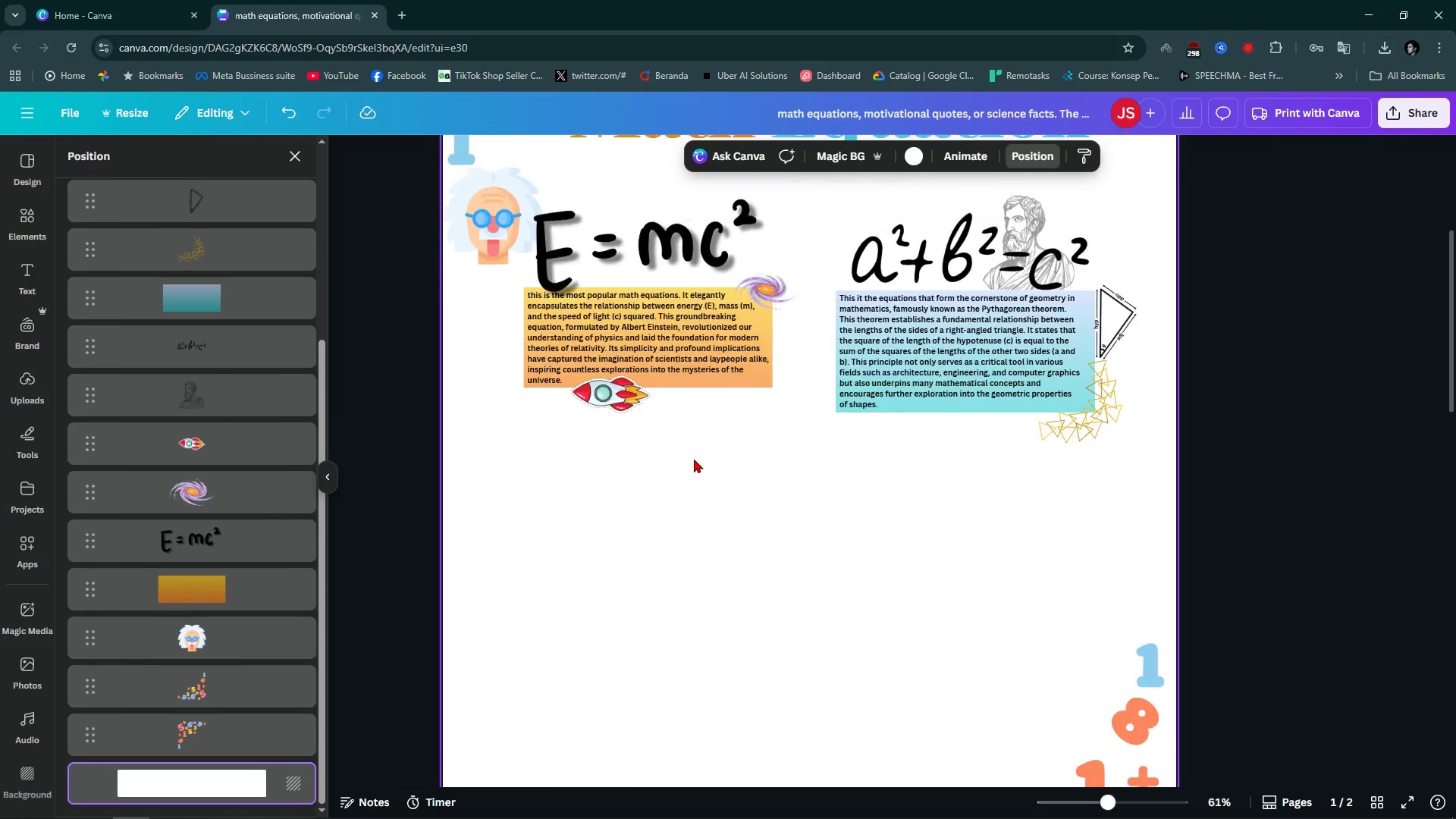 
scroll: coordinate [694, 459], scroll_direction: down, amount: 2.0
 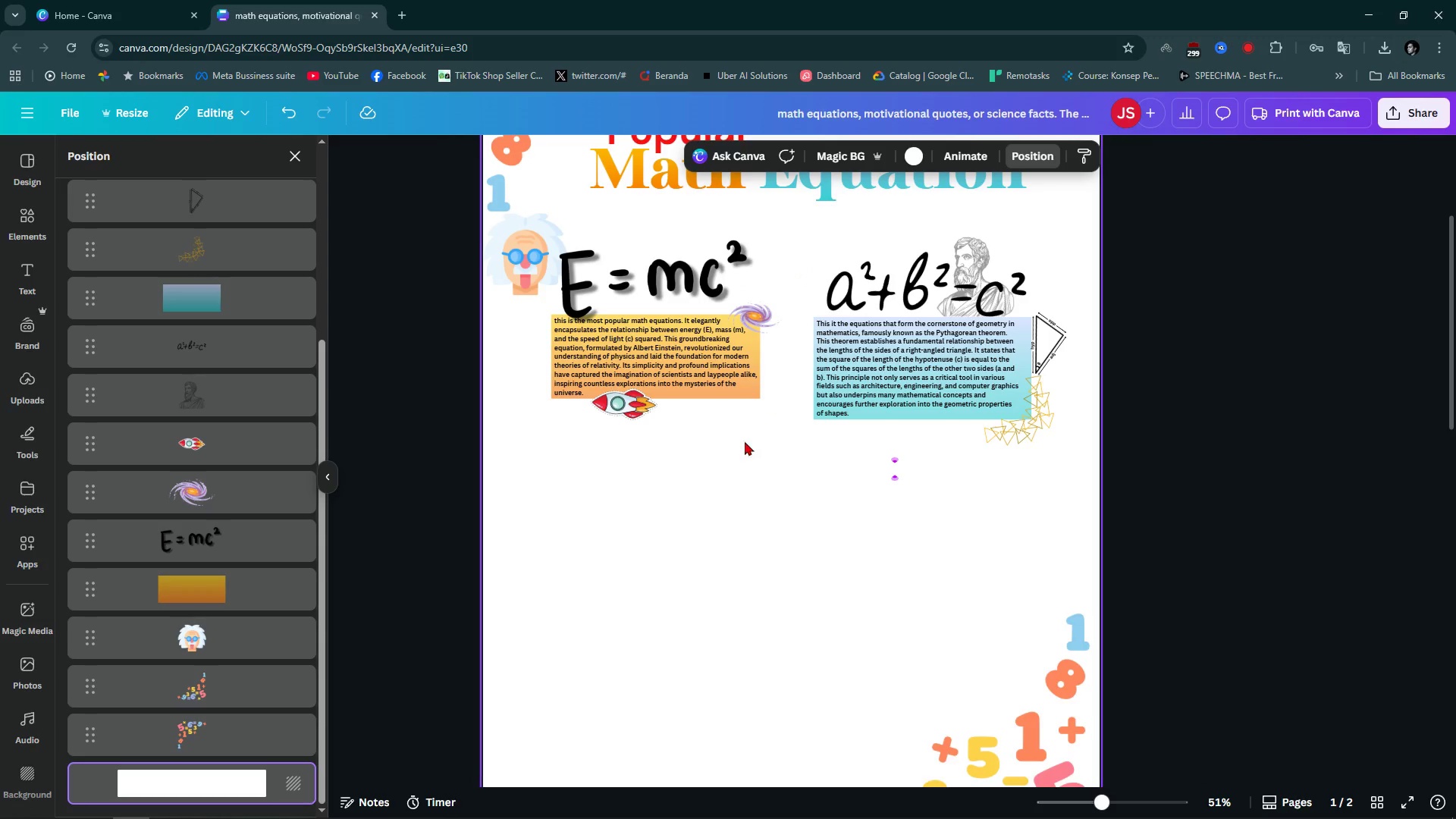 
scroll: coordinate [747, 573], scroll_direction: up, amount: 1.0
 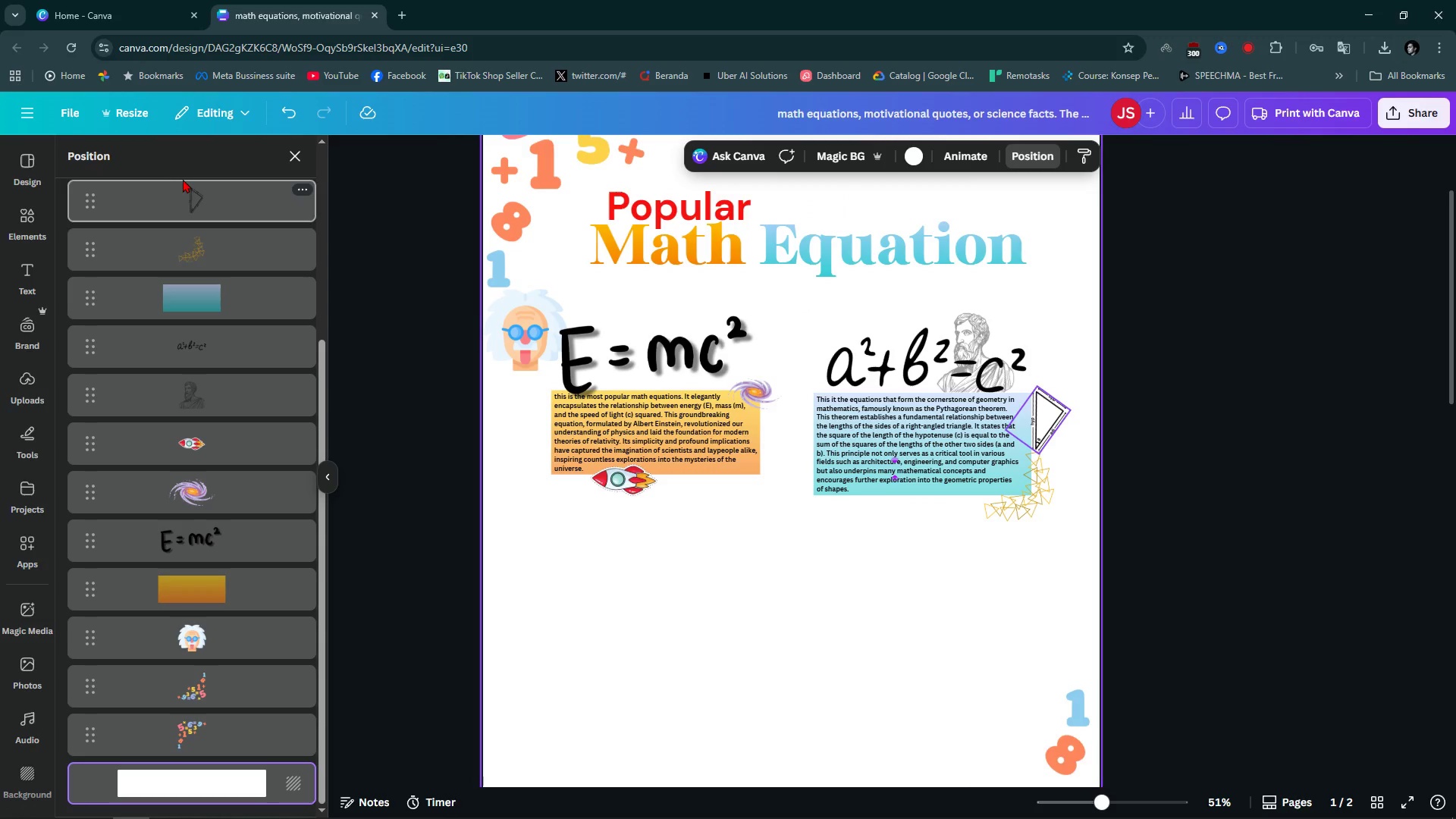 
left_click([291, 165])
 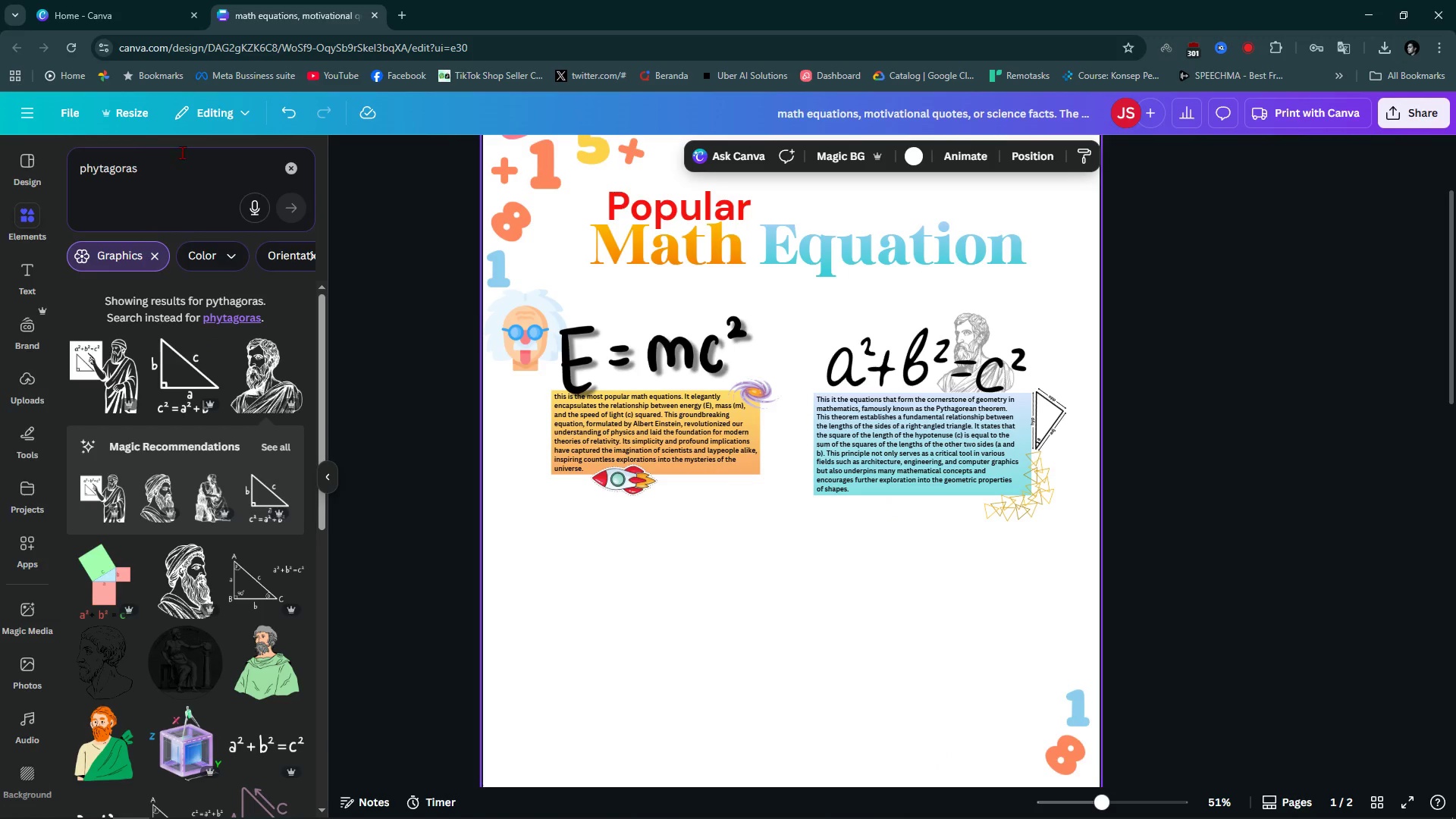 
double_click([182, 152])
 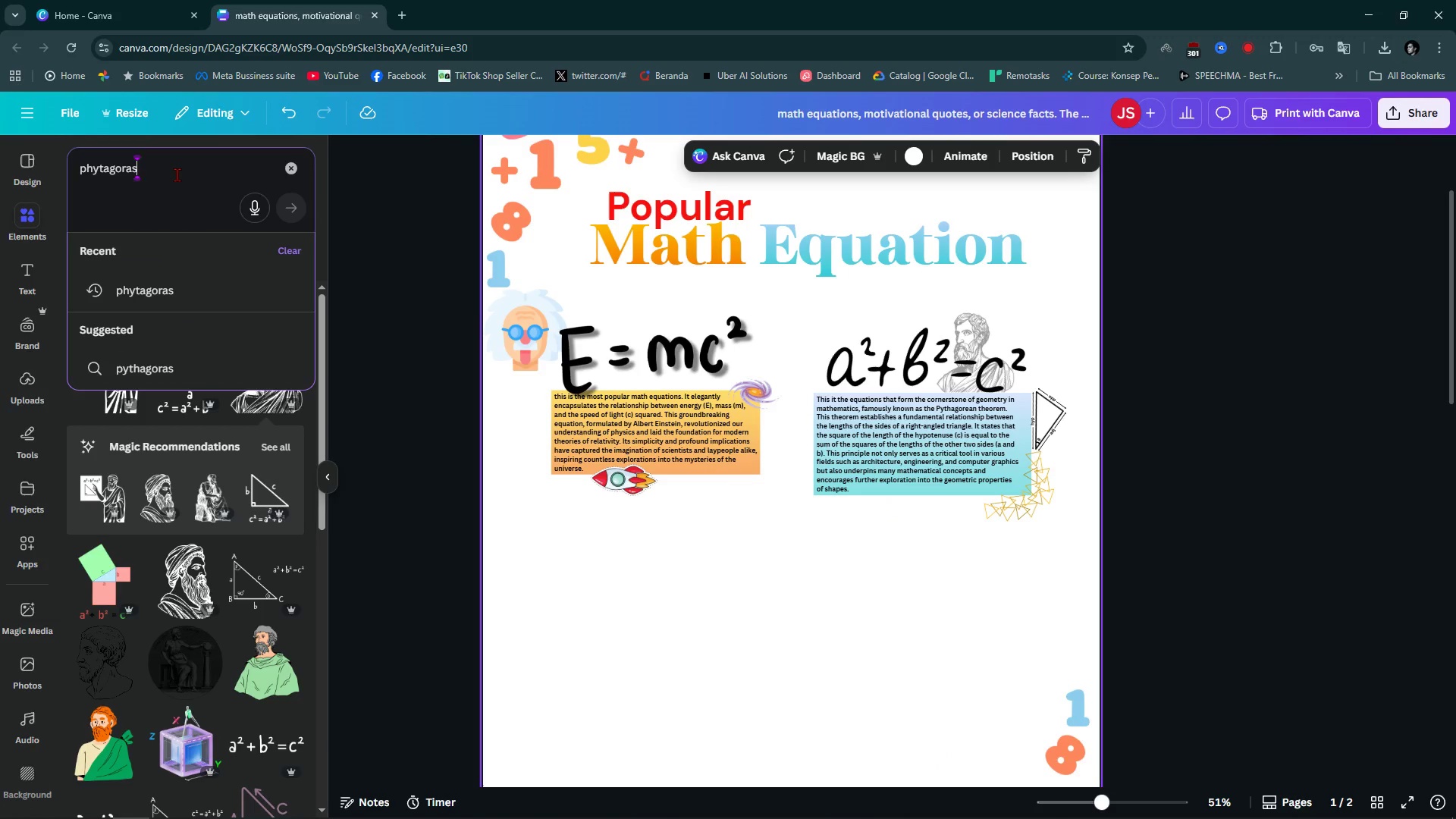 
triple_click([177, 174])
 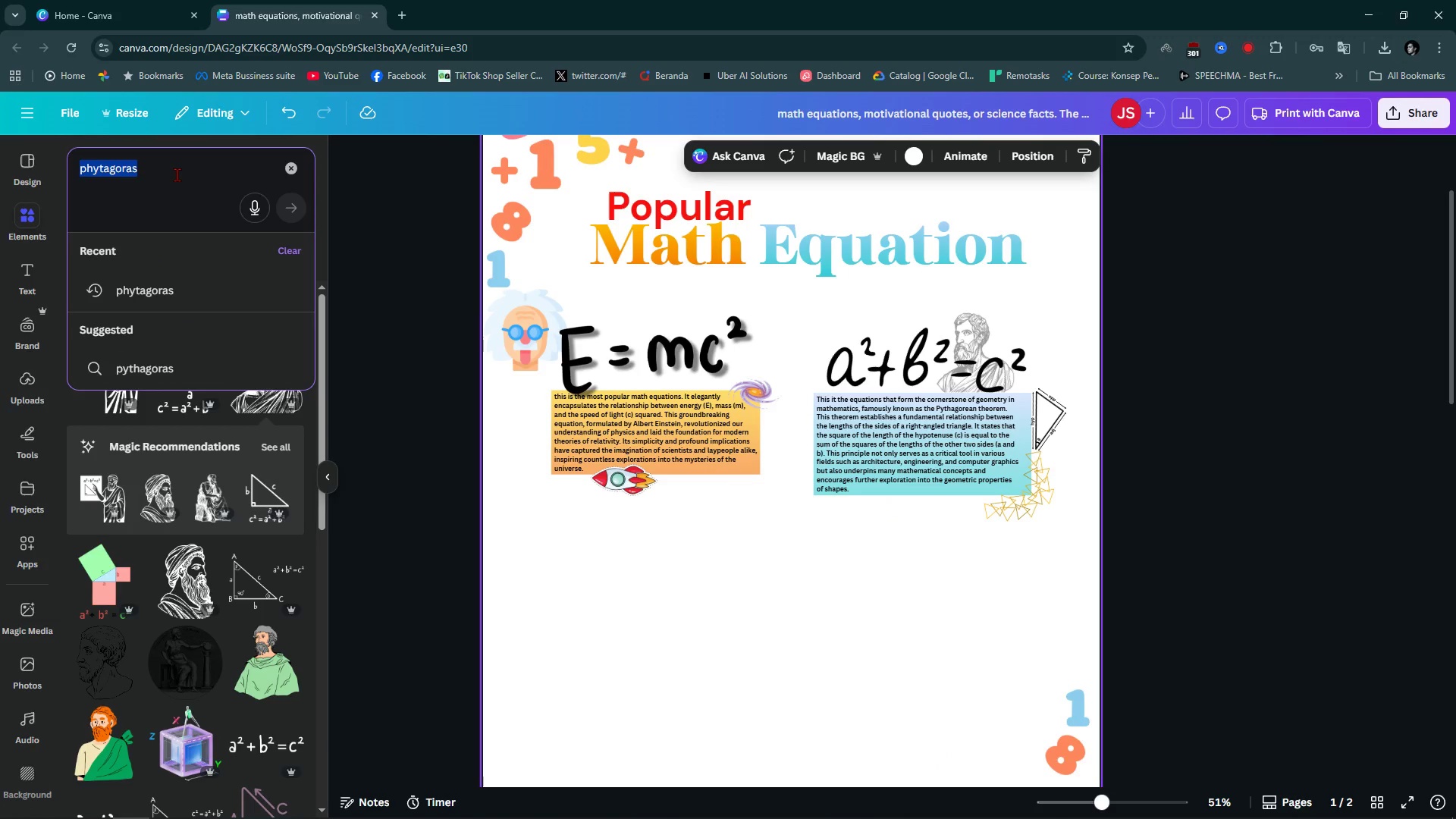 
triple_click([177, 174])
 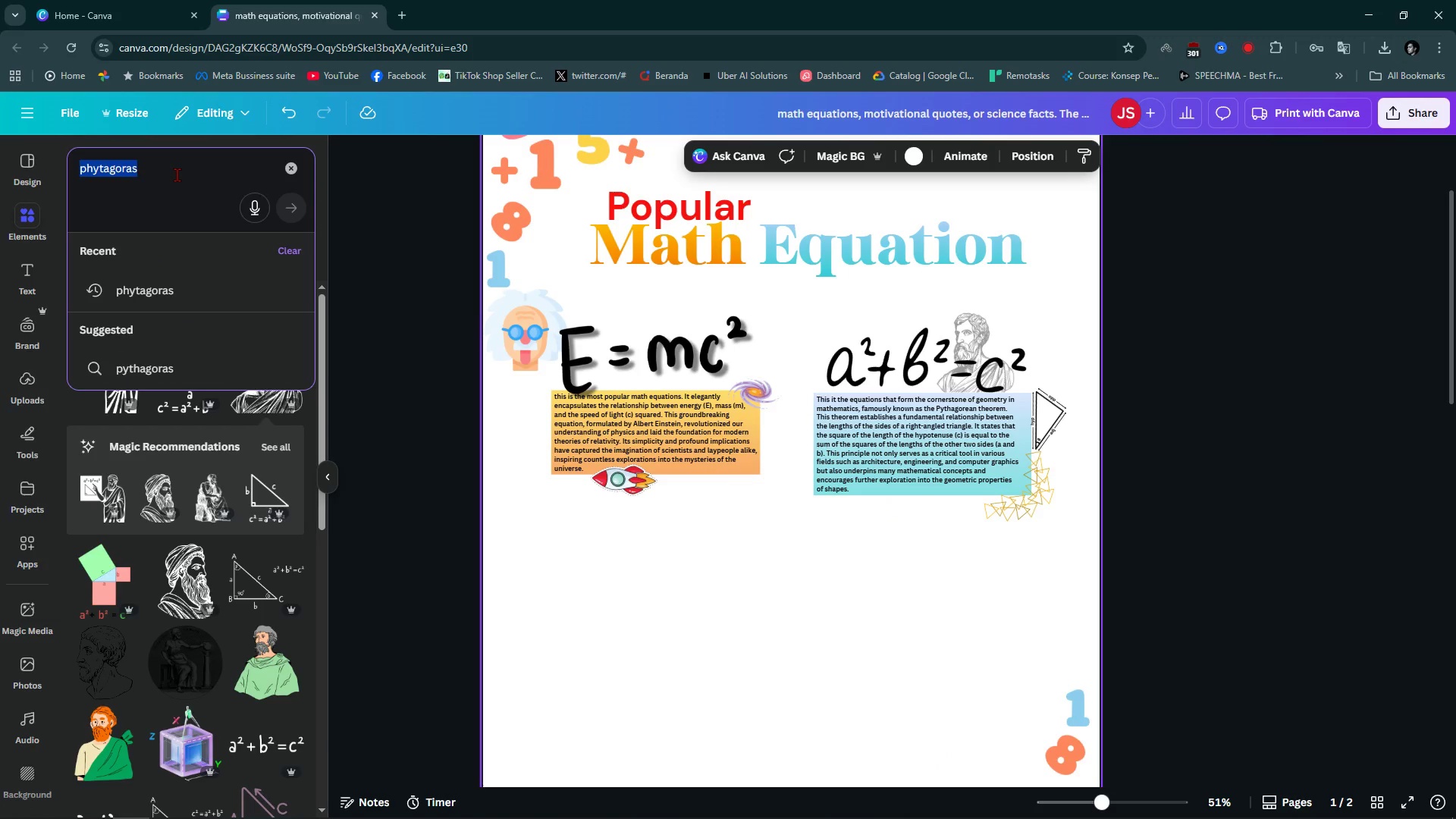 
key(Backspace)
 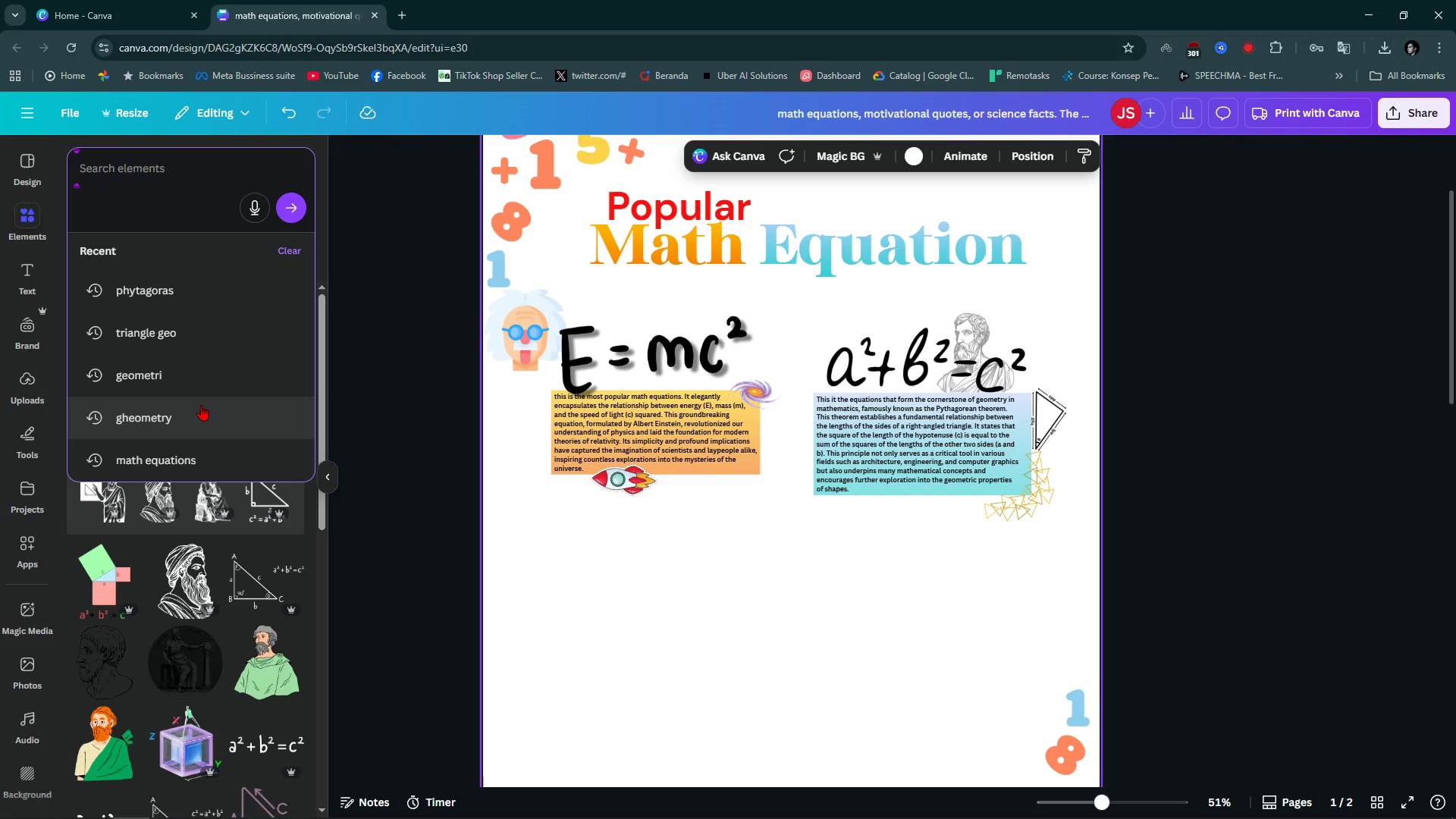 
left_click([215, 450])
 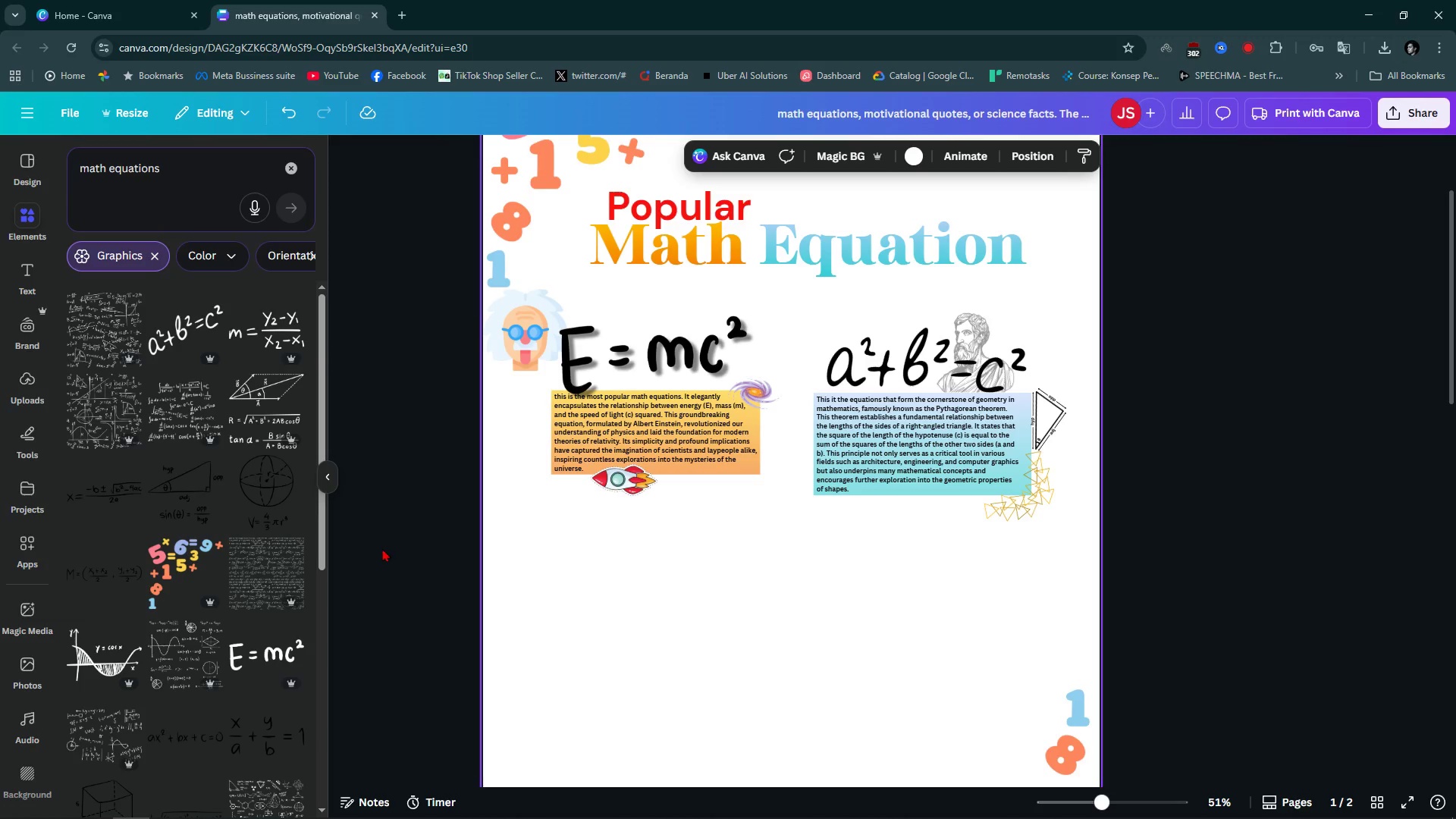 
scroll: coordinate [219, 693], scroll_direction: none, amount: 0.0
 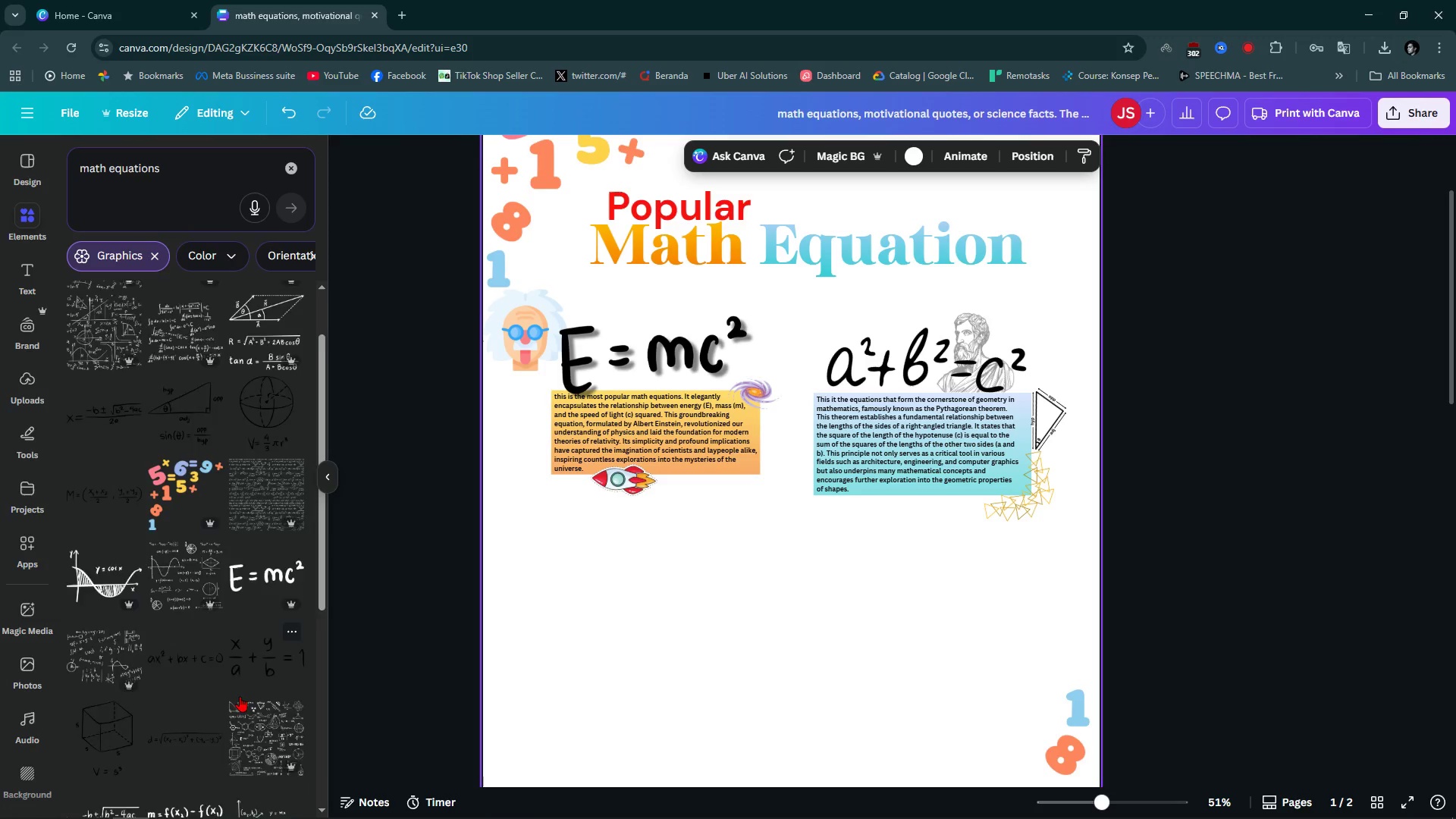 
scroll: coordinate [240, 698], scroll_direction: down, amount: 4.0
 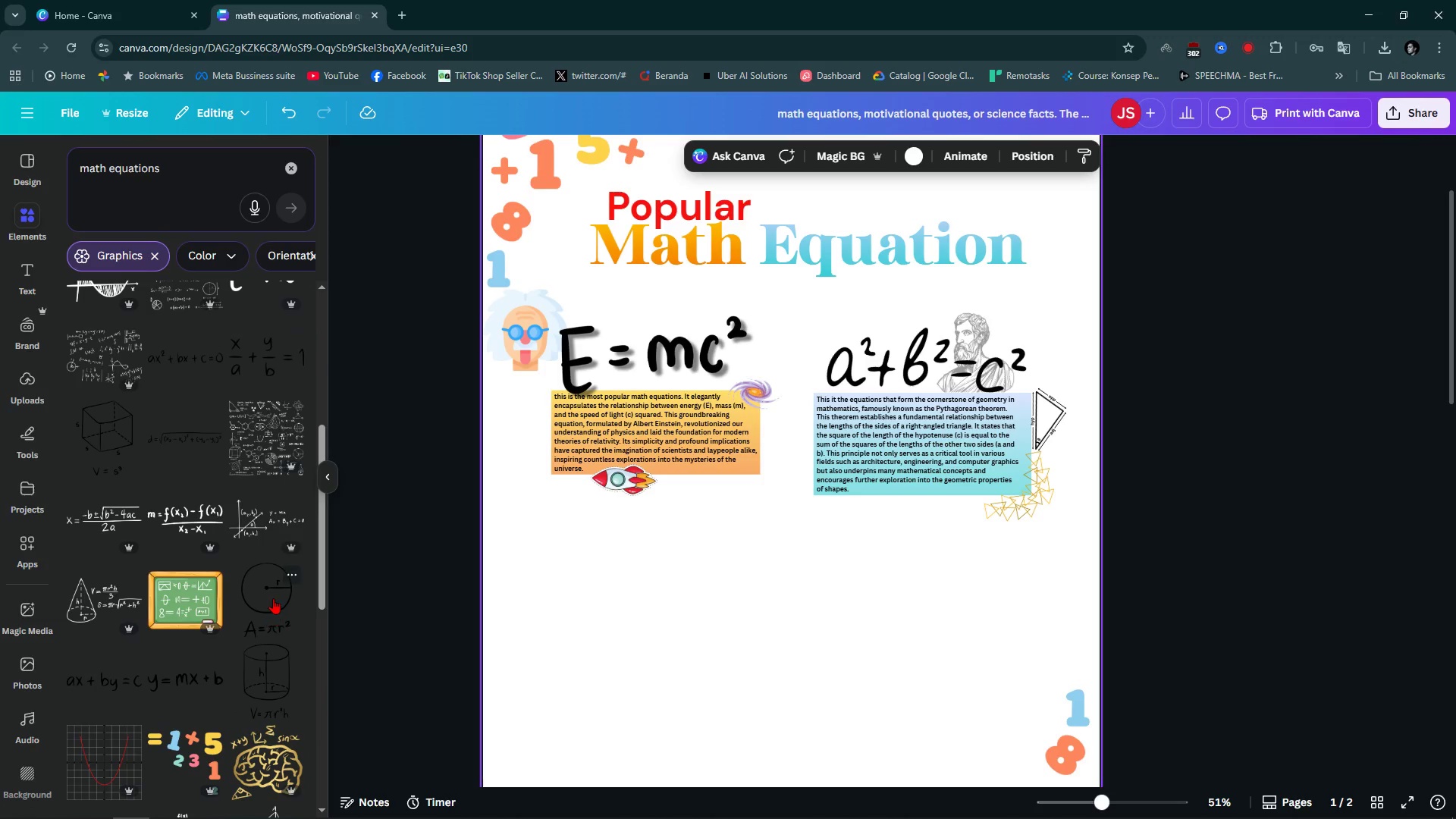 
left_click([273, 598])
 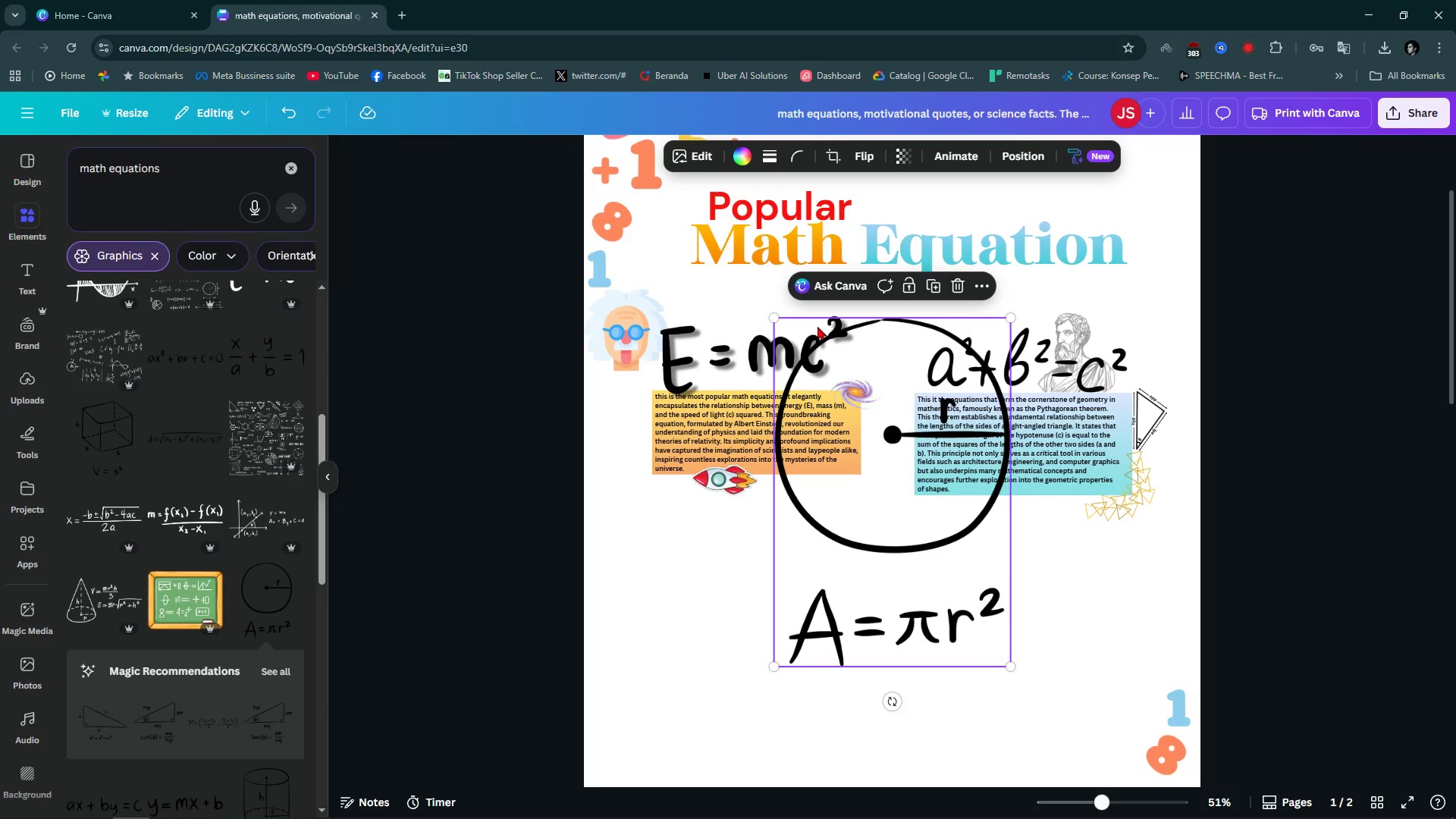 
left_click_drag(start_coordinate=[772, 312], to_coordinate=[980, 569])
 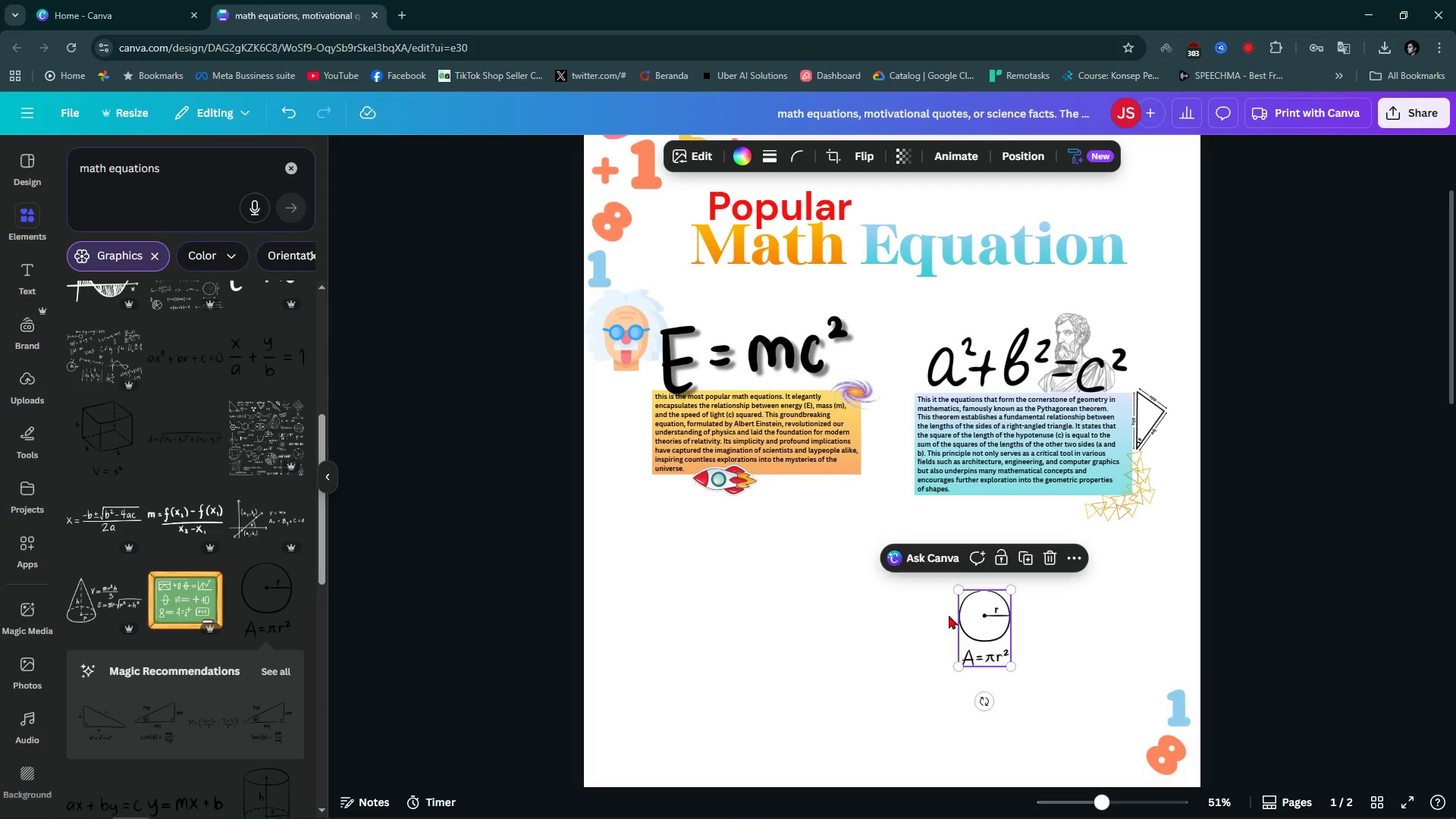 
left_click_drag(start_coordinate=[981, 614], to_coordinate=[717, 540])
 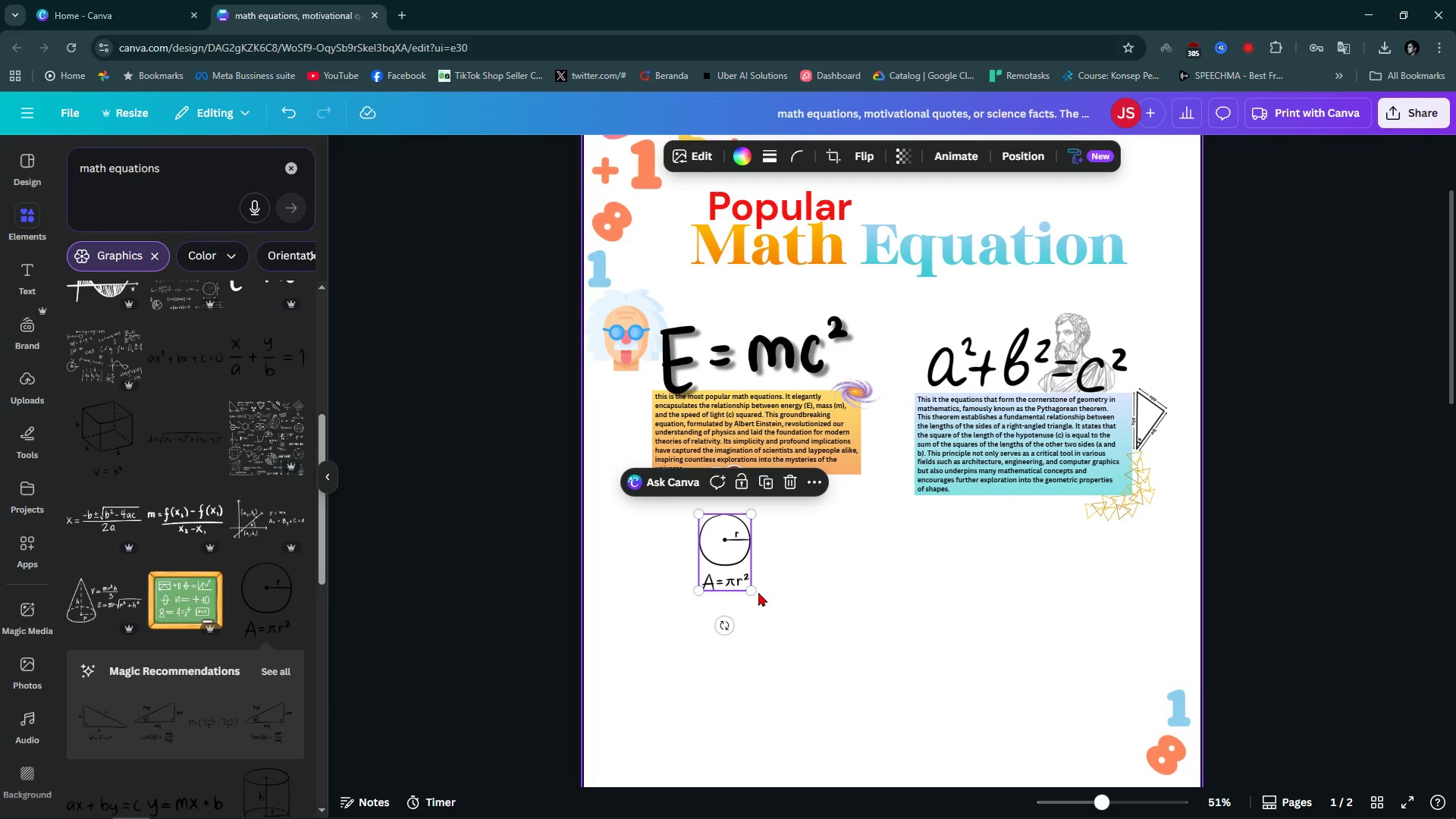 
left_click_drag(start_coordinate=[751, 592], to_coordinate=[798, 618])
 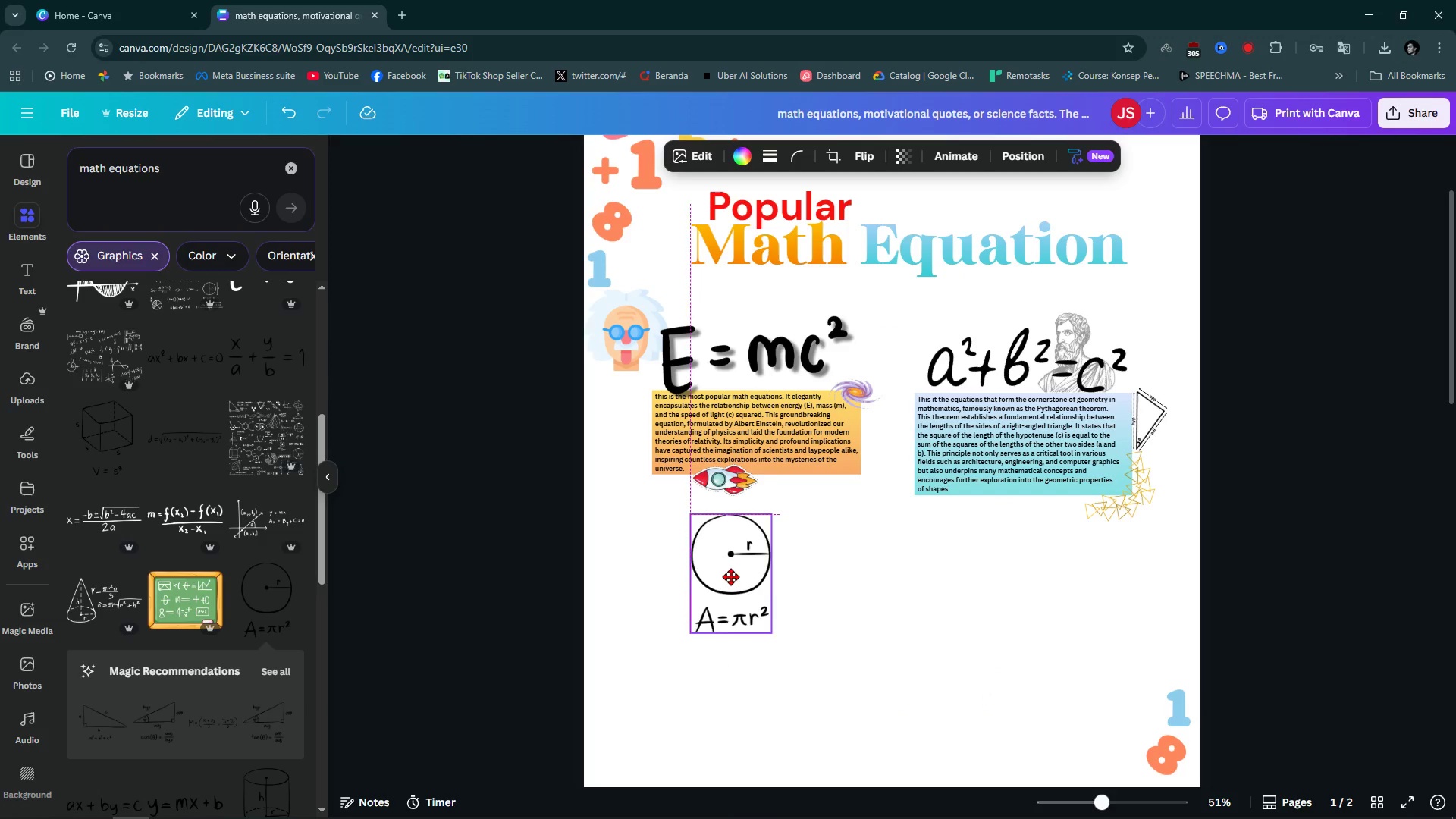 
left_click_drag(start_coordinate=[748, 576], to_coordinate=[663, 558])
 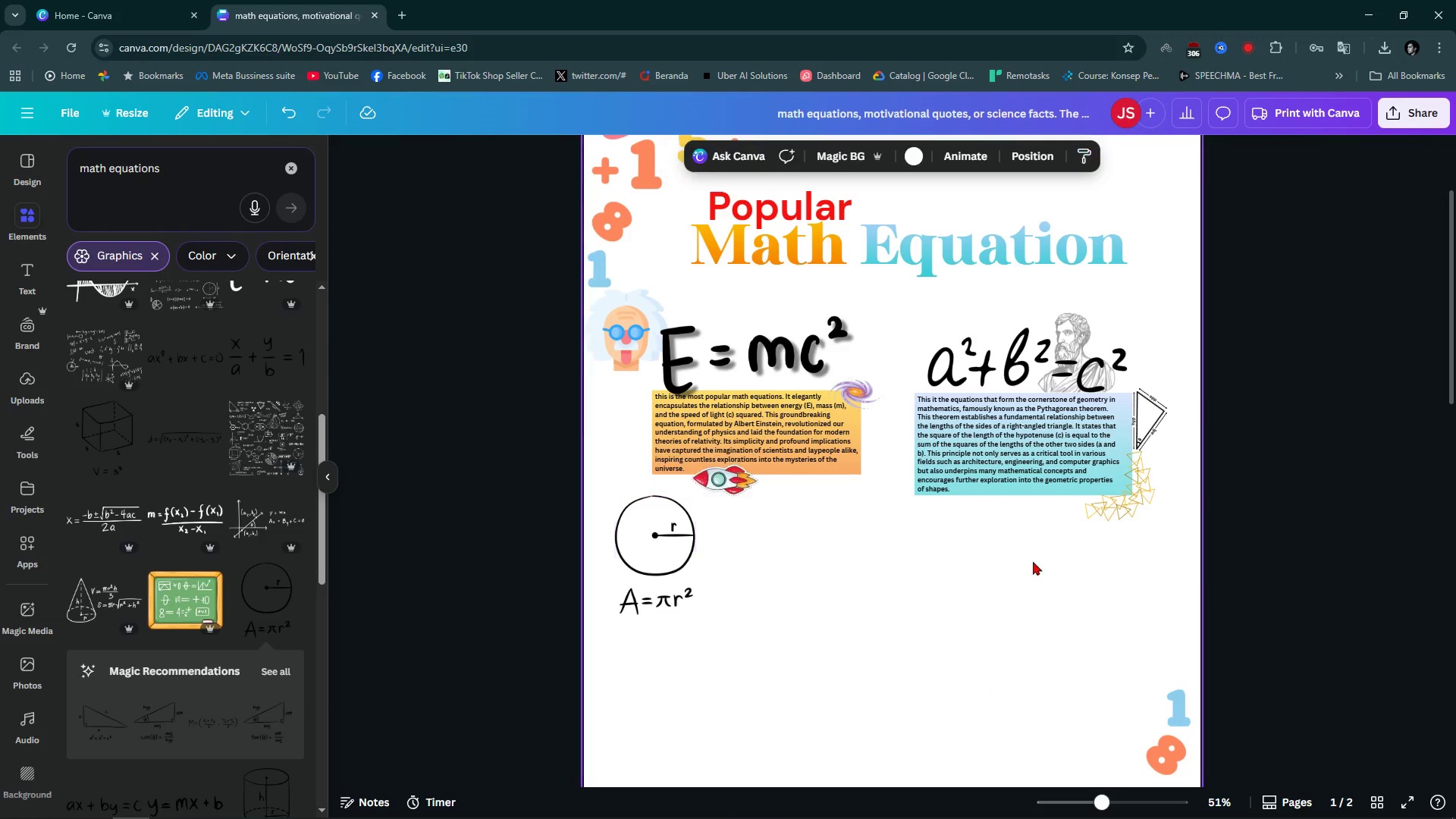 
left_click([1009, 561])
 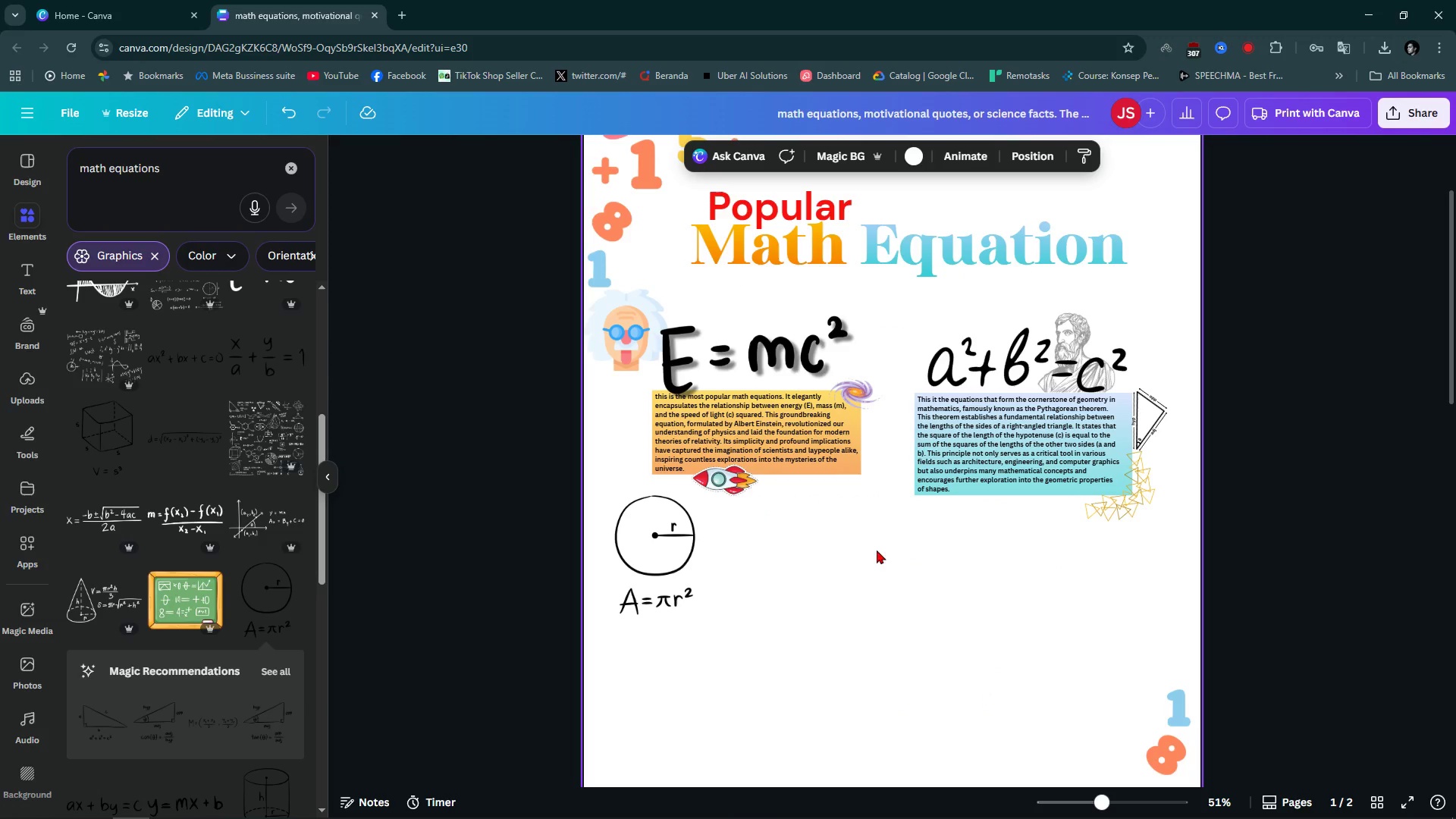 
left_click_drag(start_coordinate=[880, 544], to_coordinate=[730, 433])
 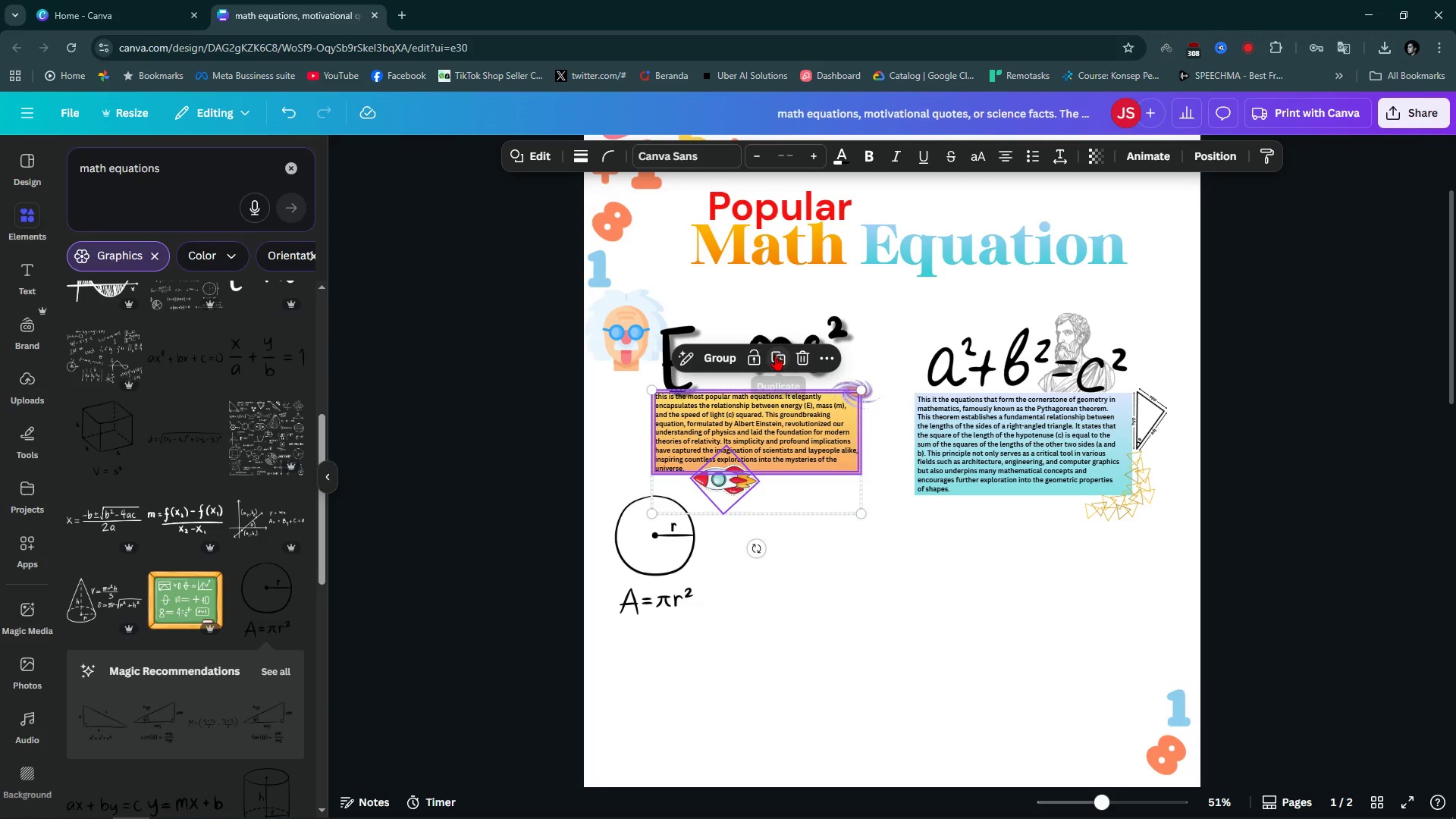 
left_click([775, 355])
 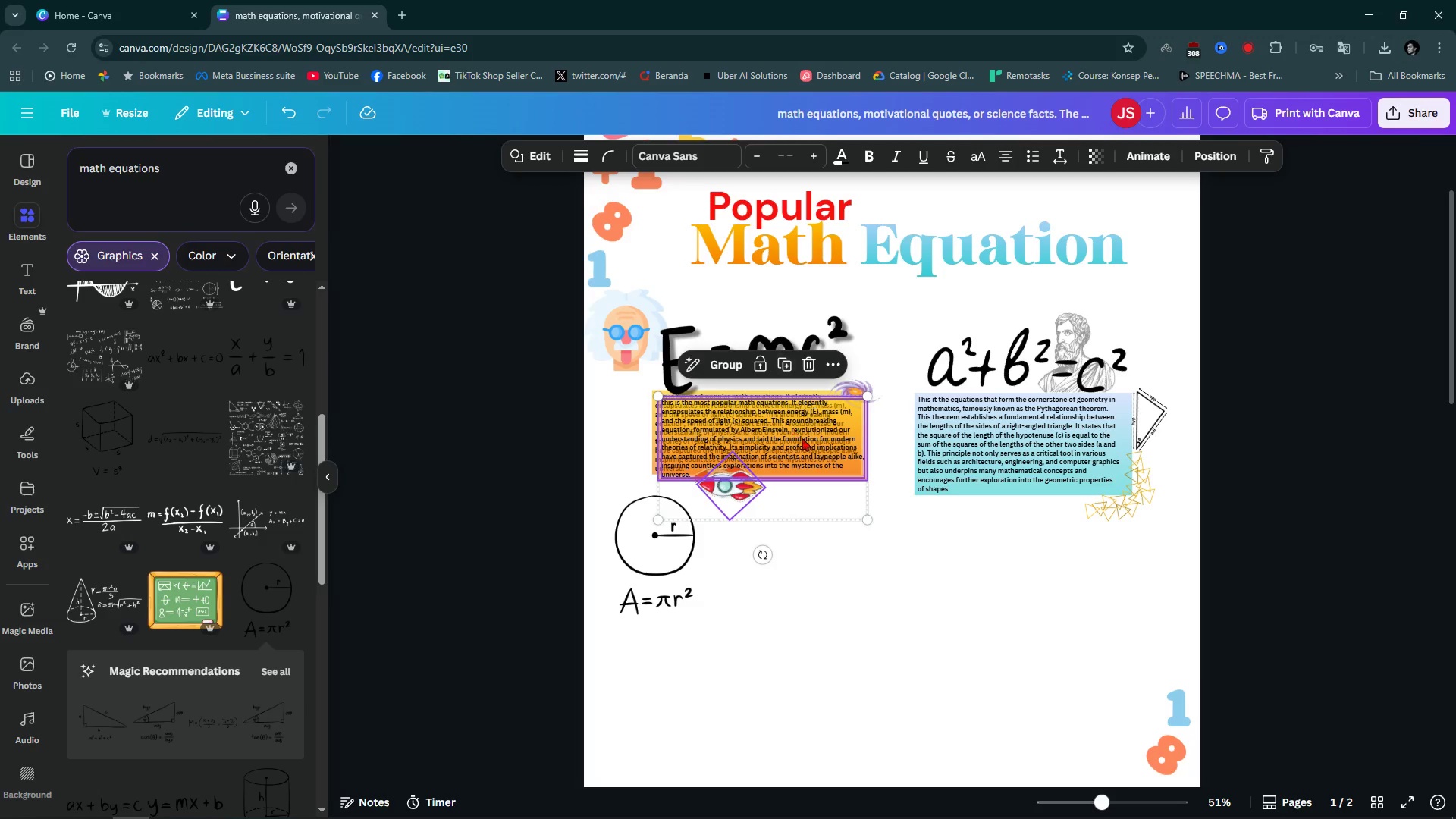 
left_click_drag(start_coordinate=[793, 428], to_coordinate=[836, 537])
 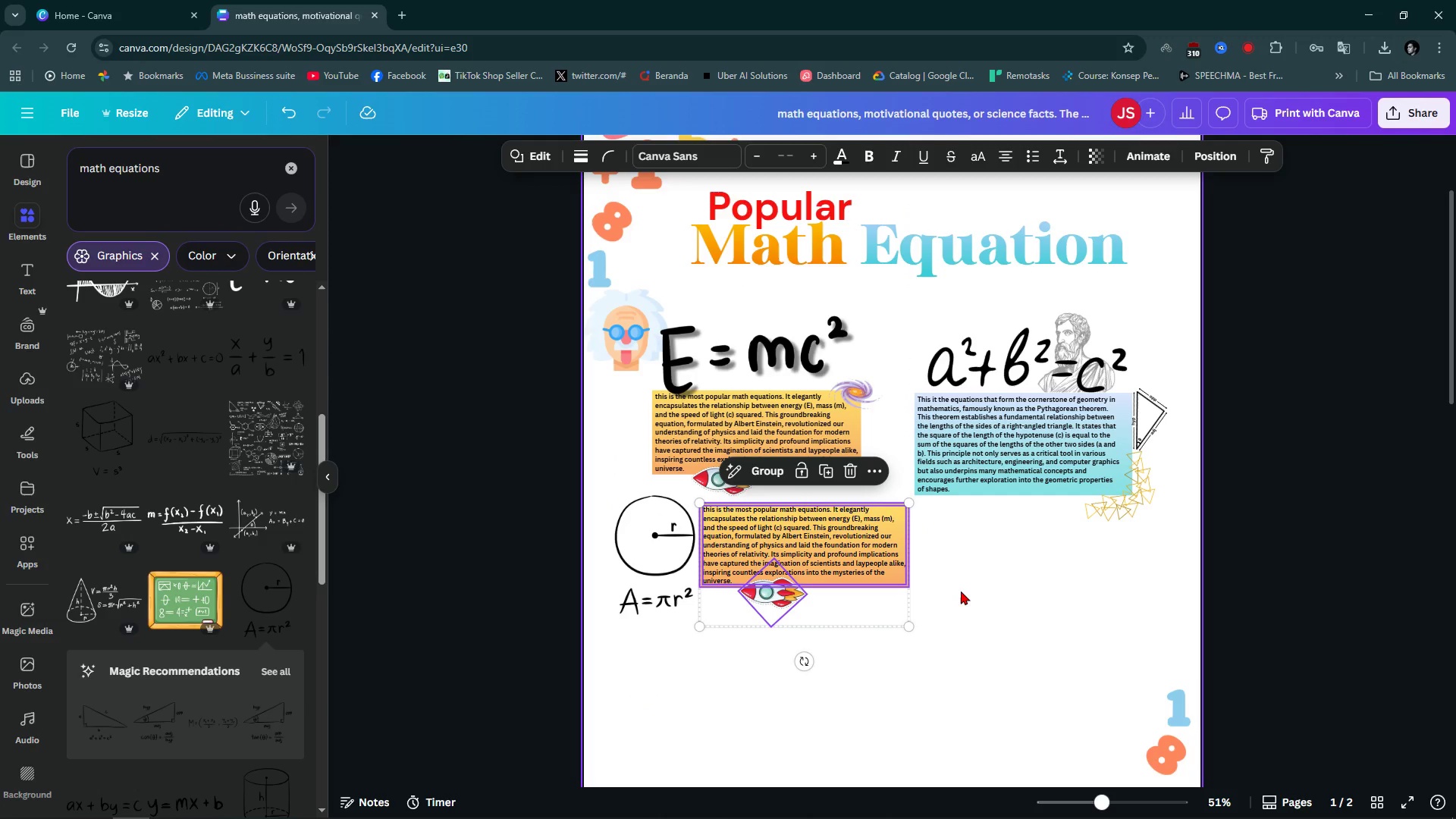 
left_click([961, 591])
 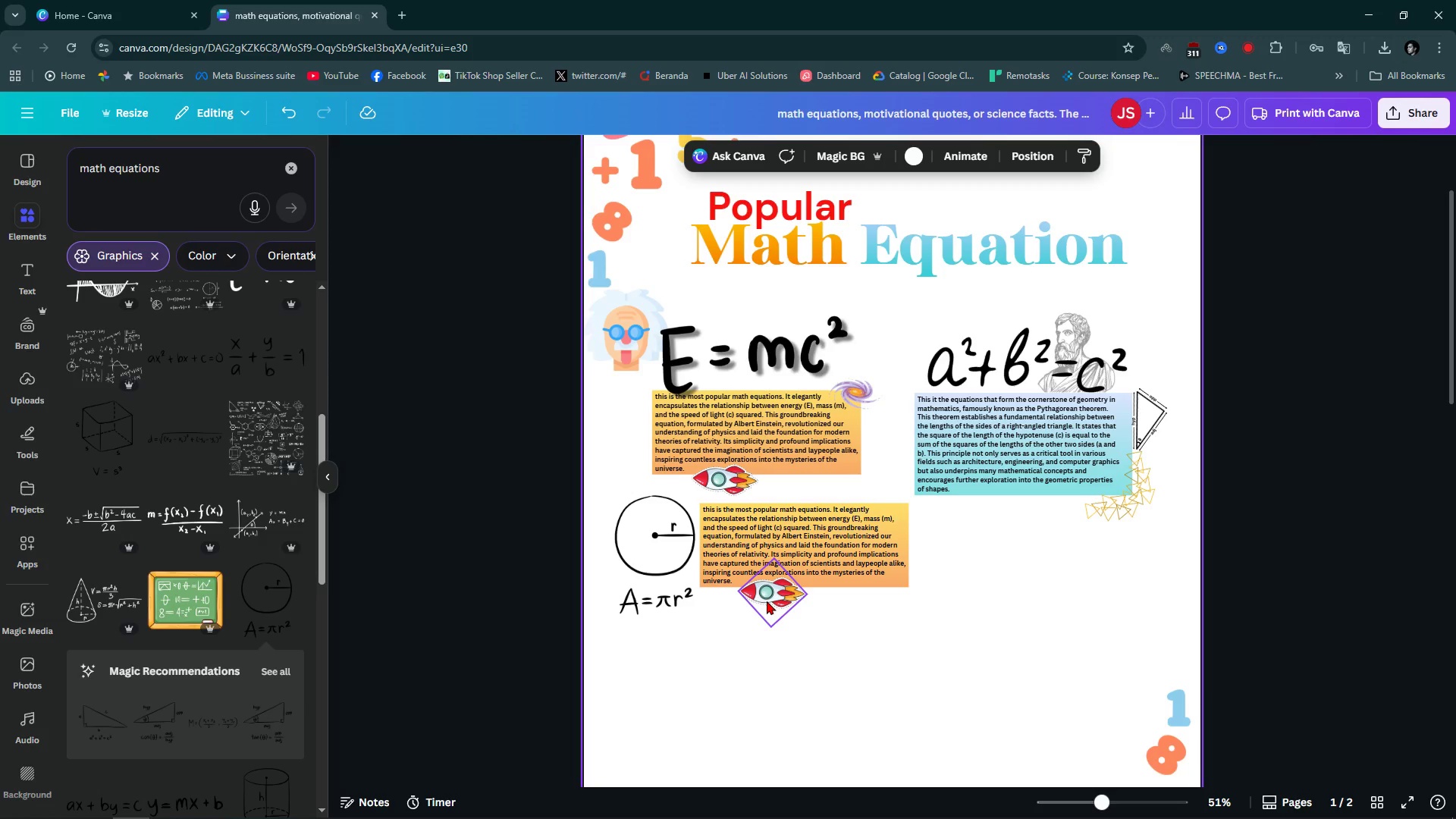 
left_click([767, 601])
 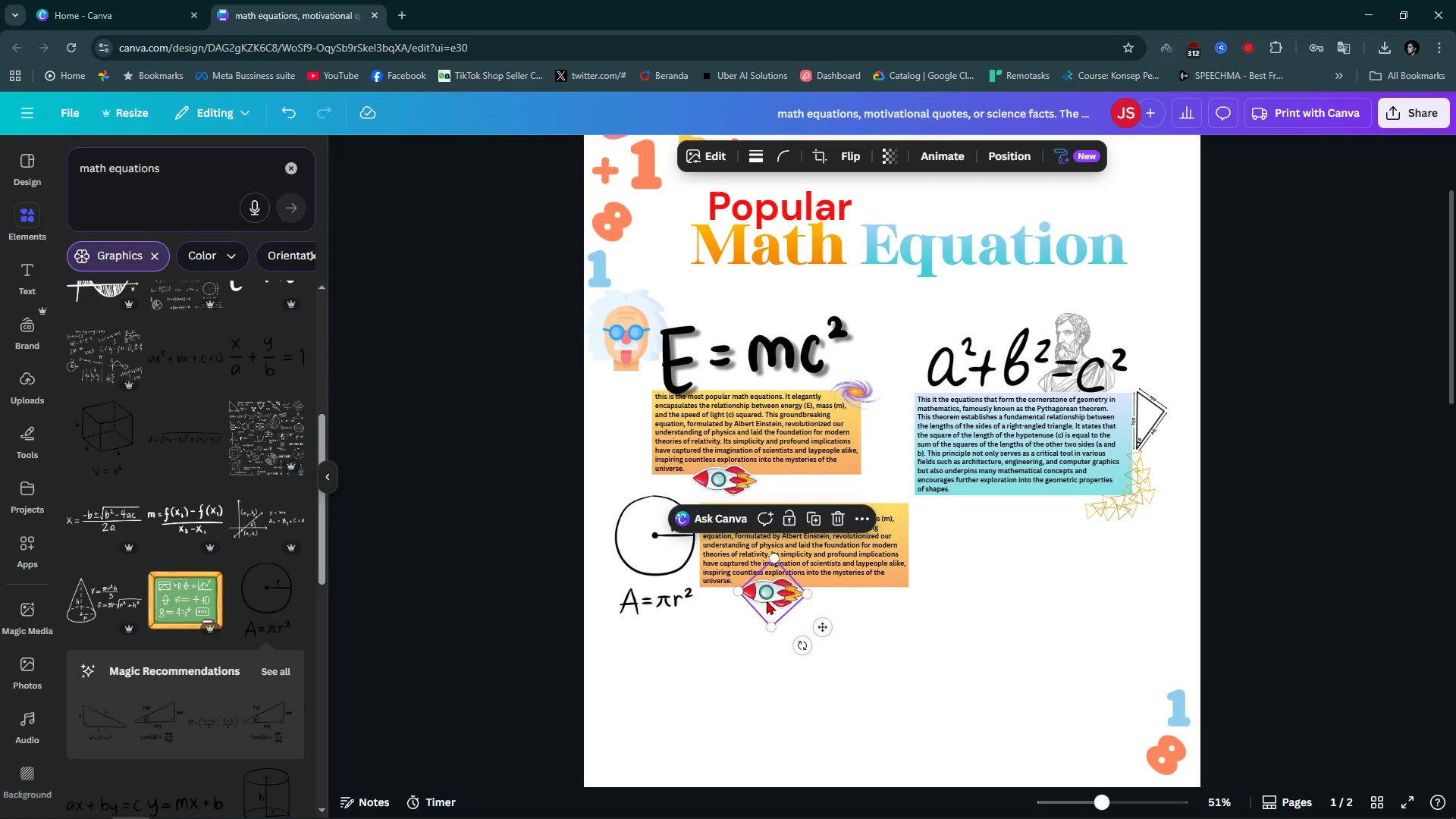 
key(Backspace)
 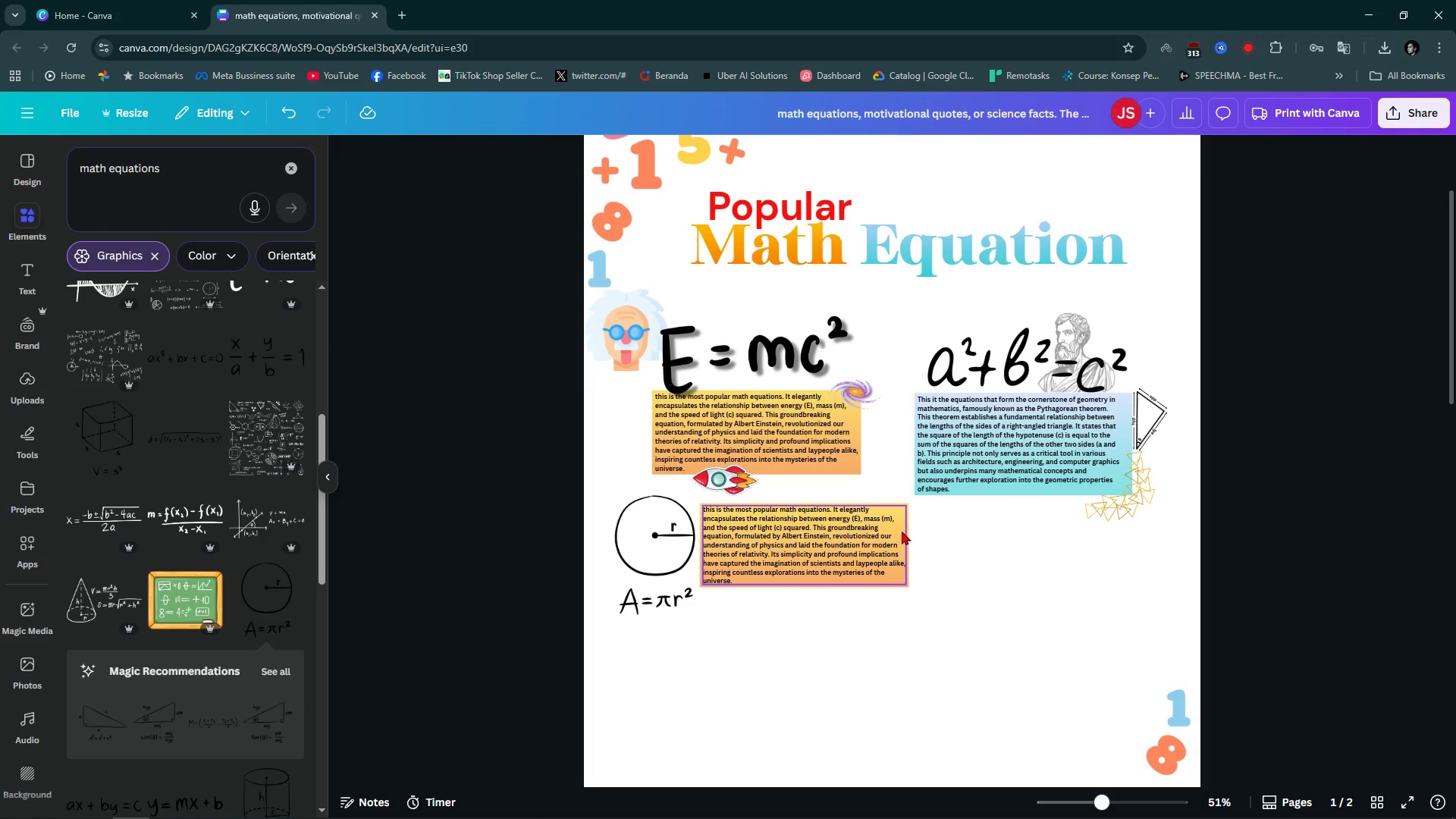 
left_click_drag(start_coordinate=[910, 547], to_coordinate=[875, 551])
 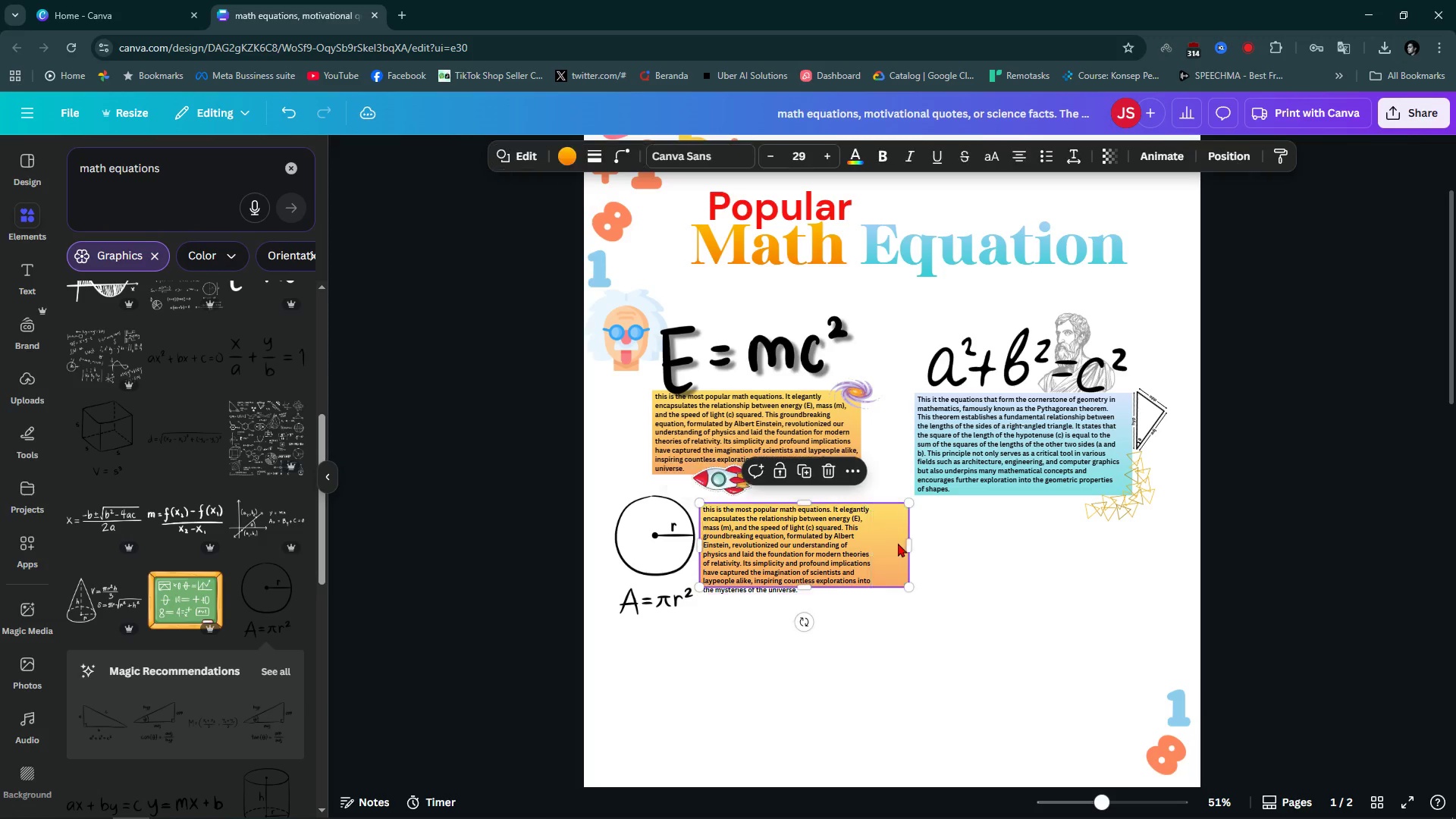 
left_click([898, 543])
 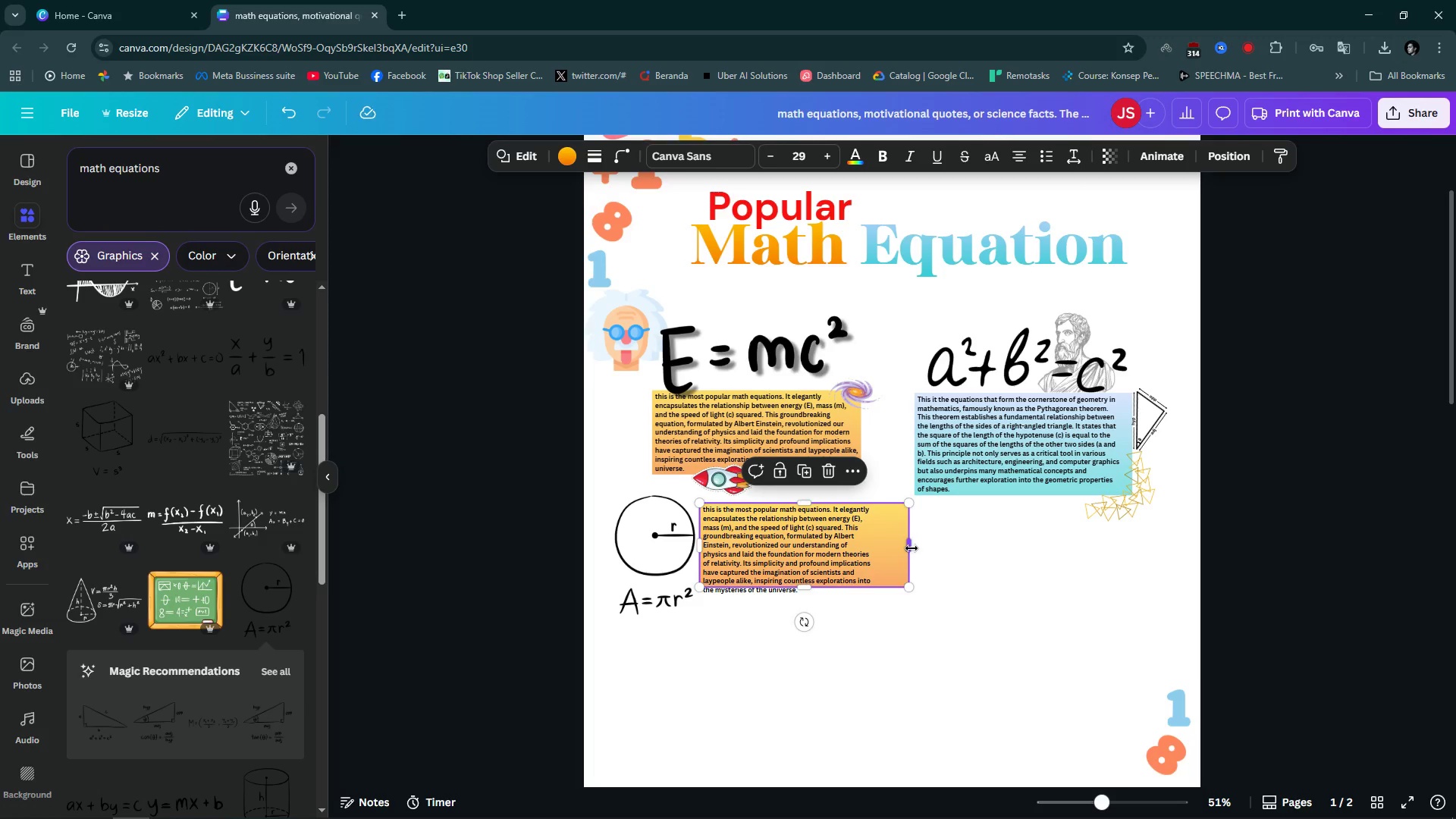 
left_click_drag(start_coordinate=[912, 548], to_coordinate=[878, 548])
 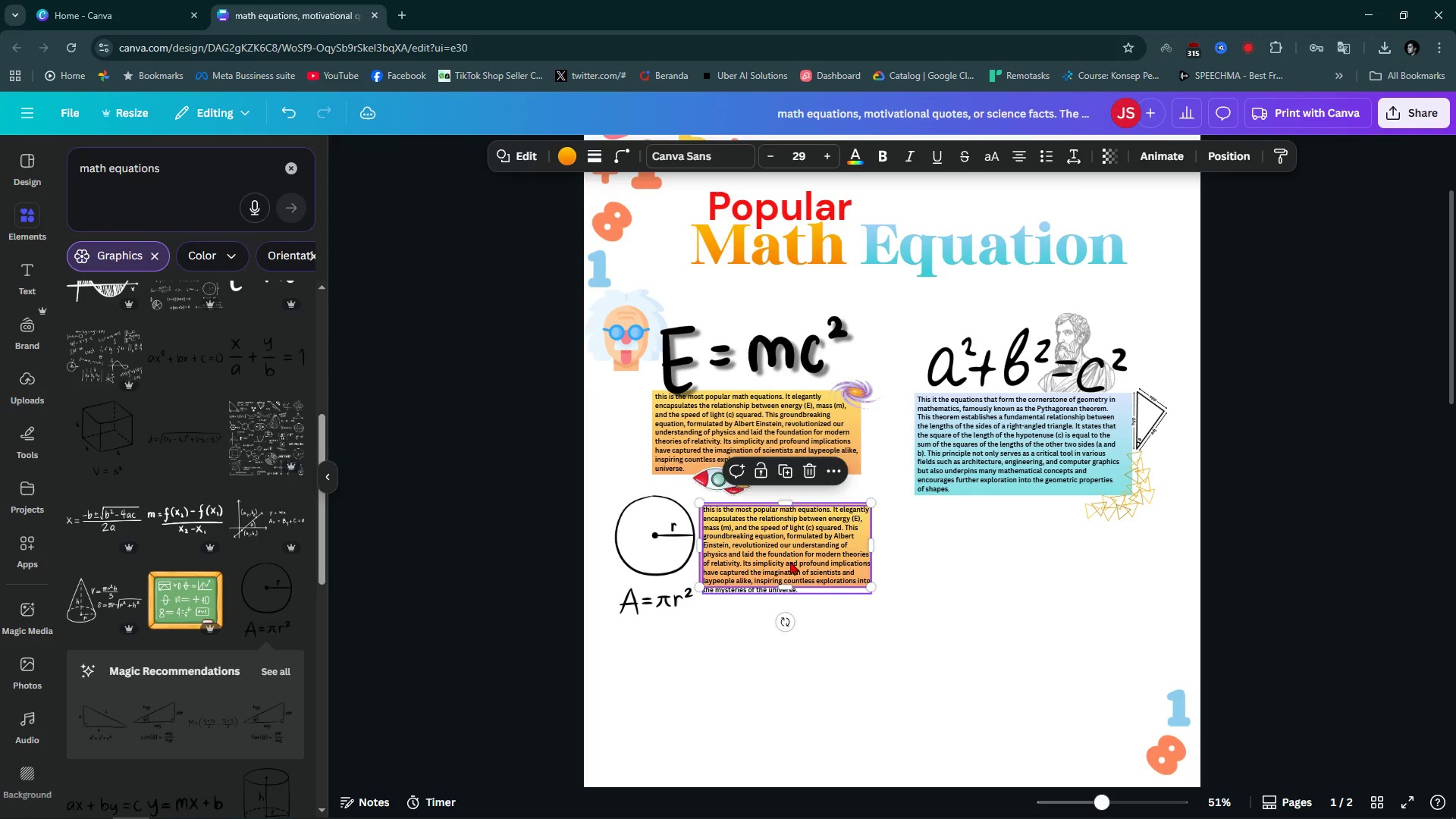 
left_click([790, 561])
 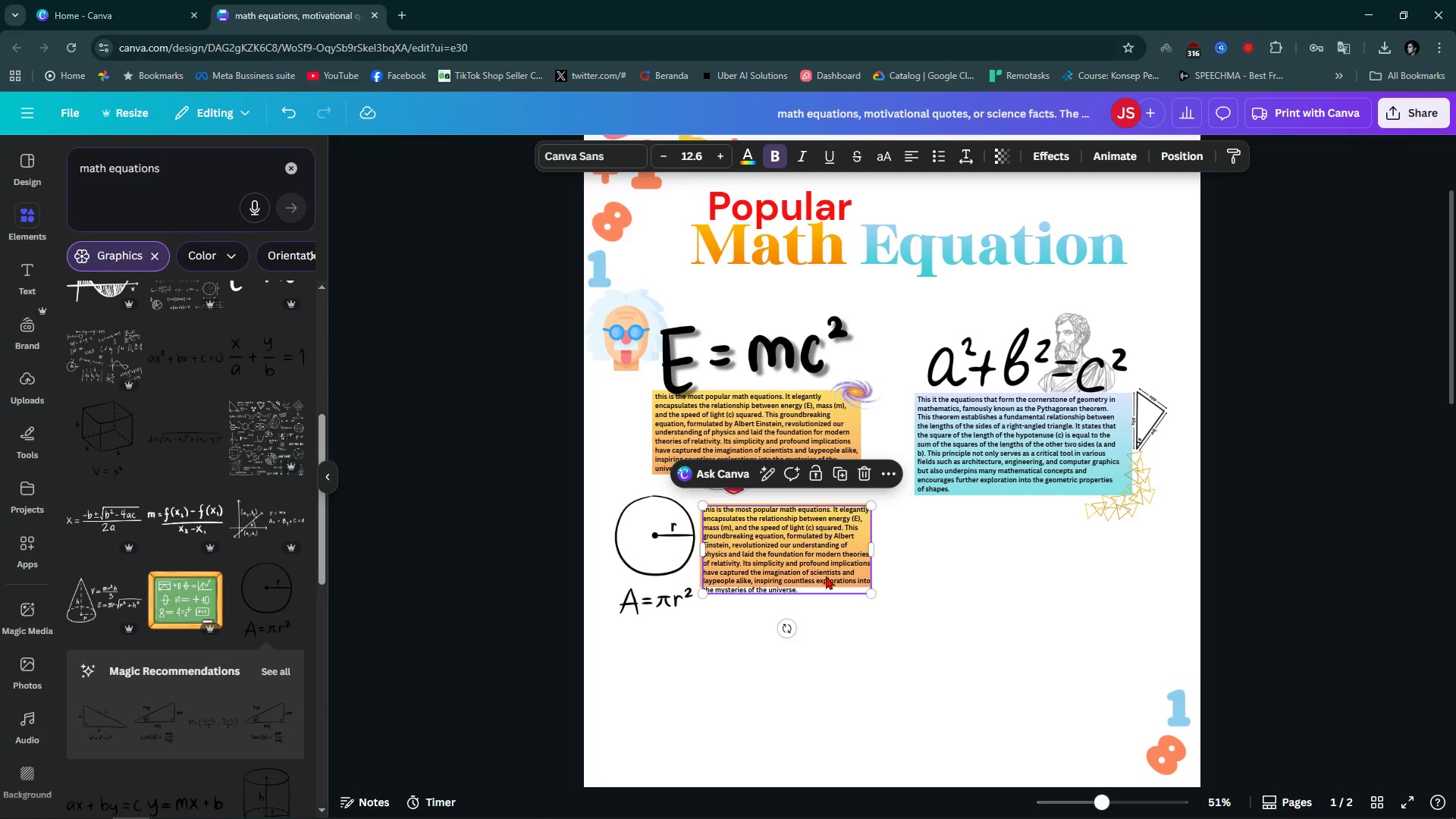 
mouse_move([871, 610])
 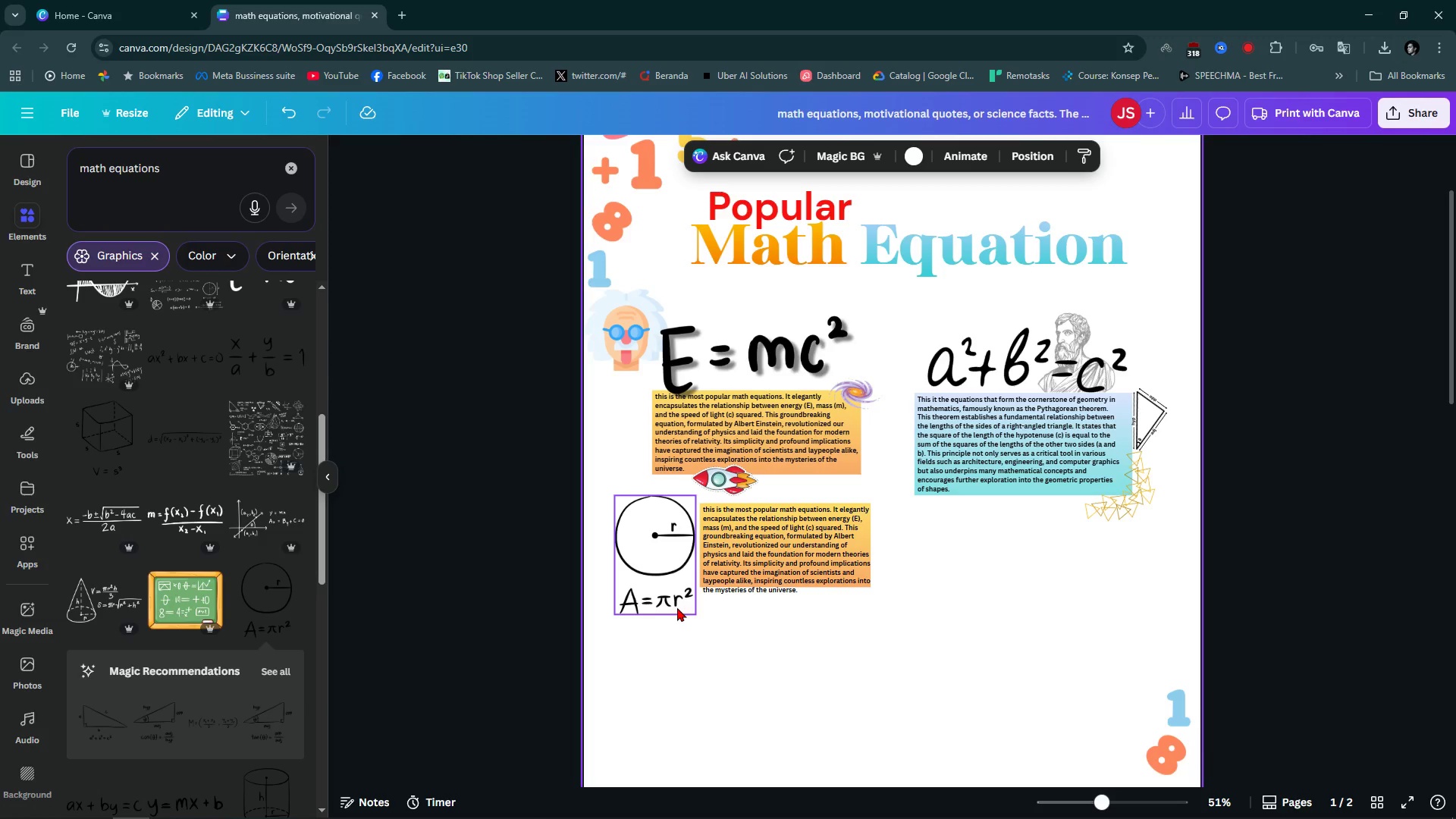 
wait(7.72)
 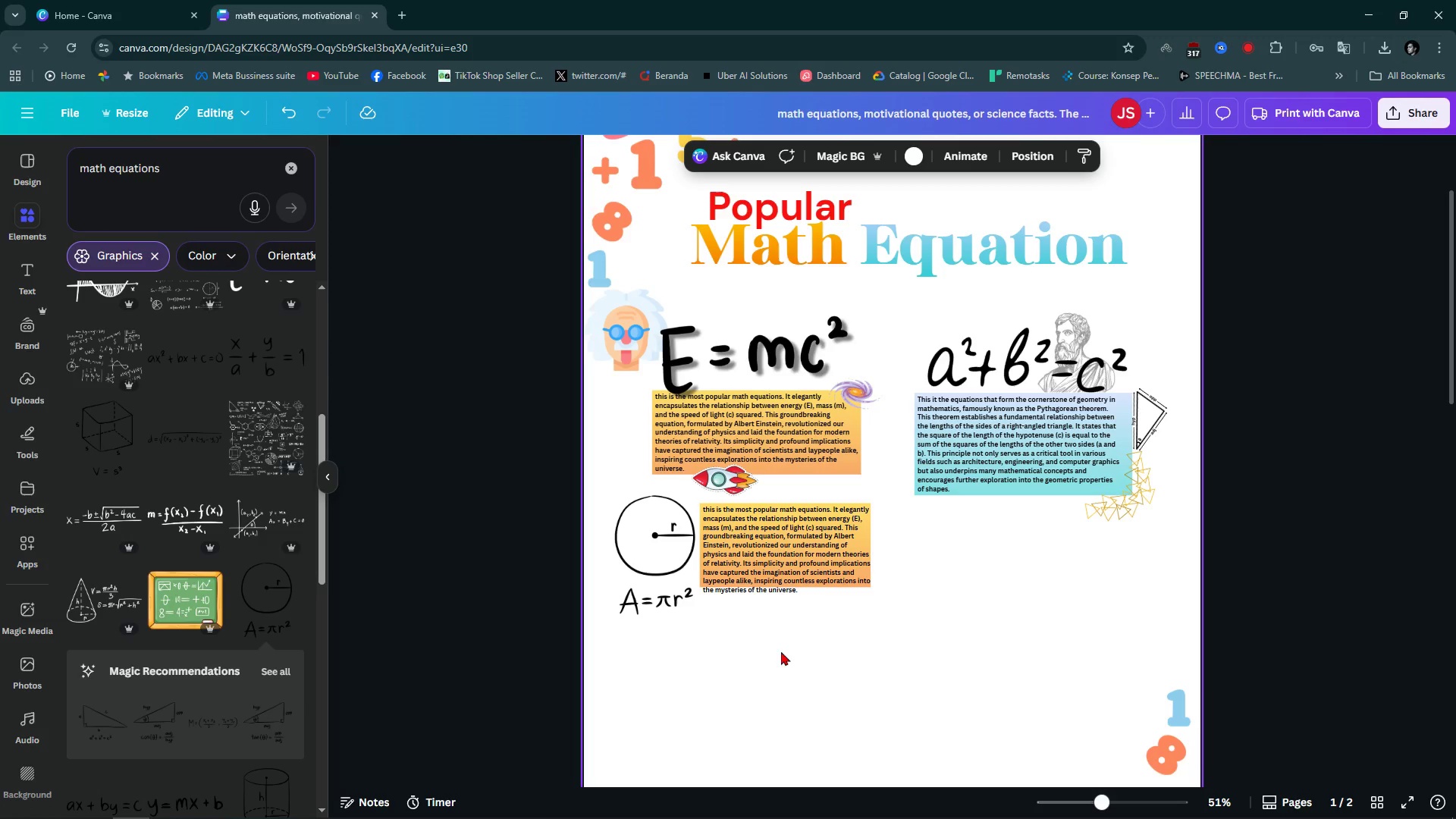 
left_click([728, 540])
 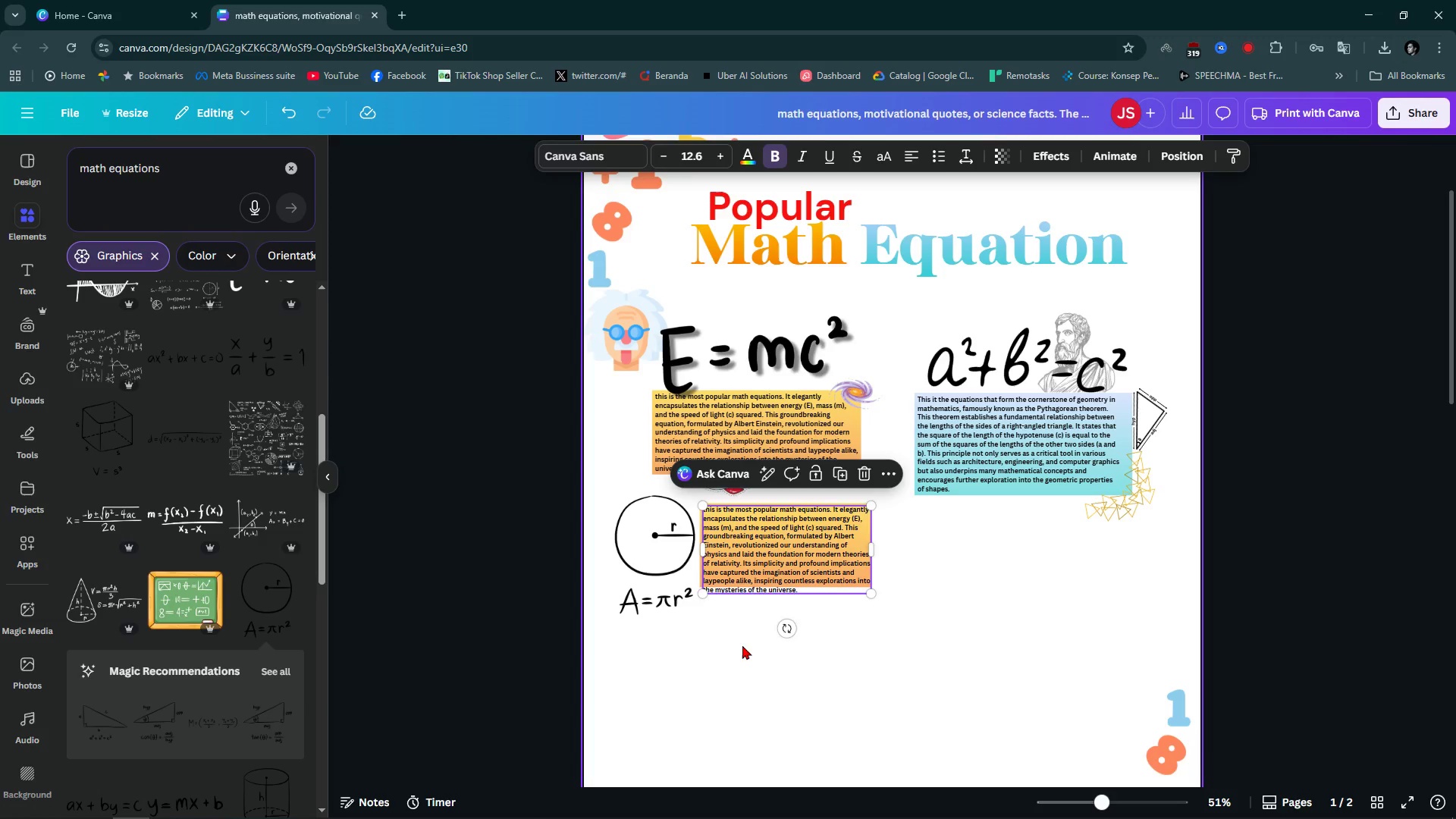 
left_click([742, 645])
 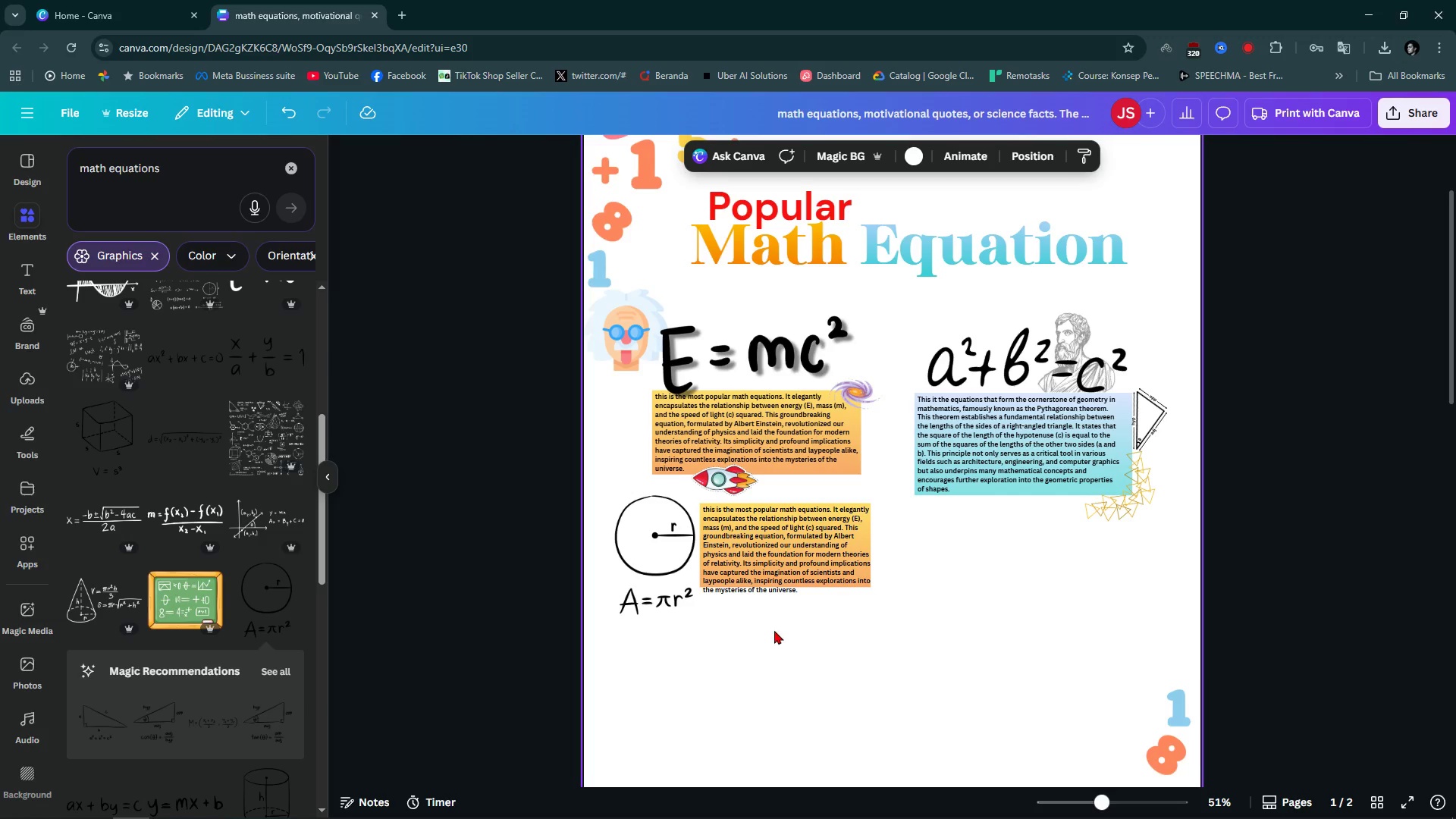 
wait(7.44)
 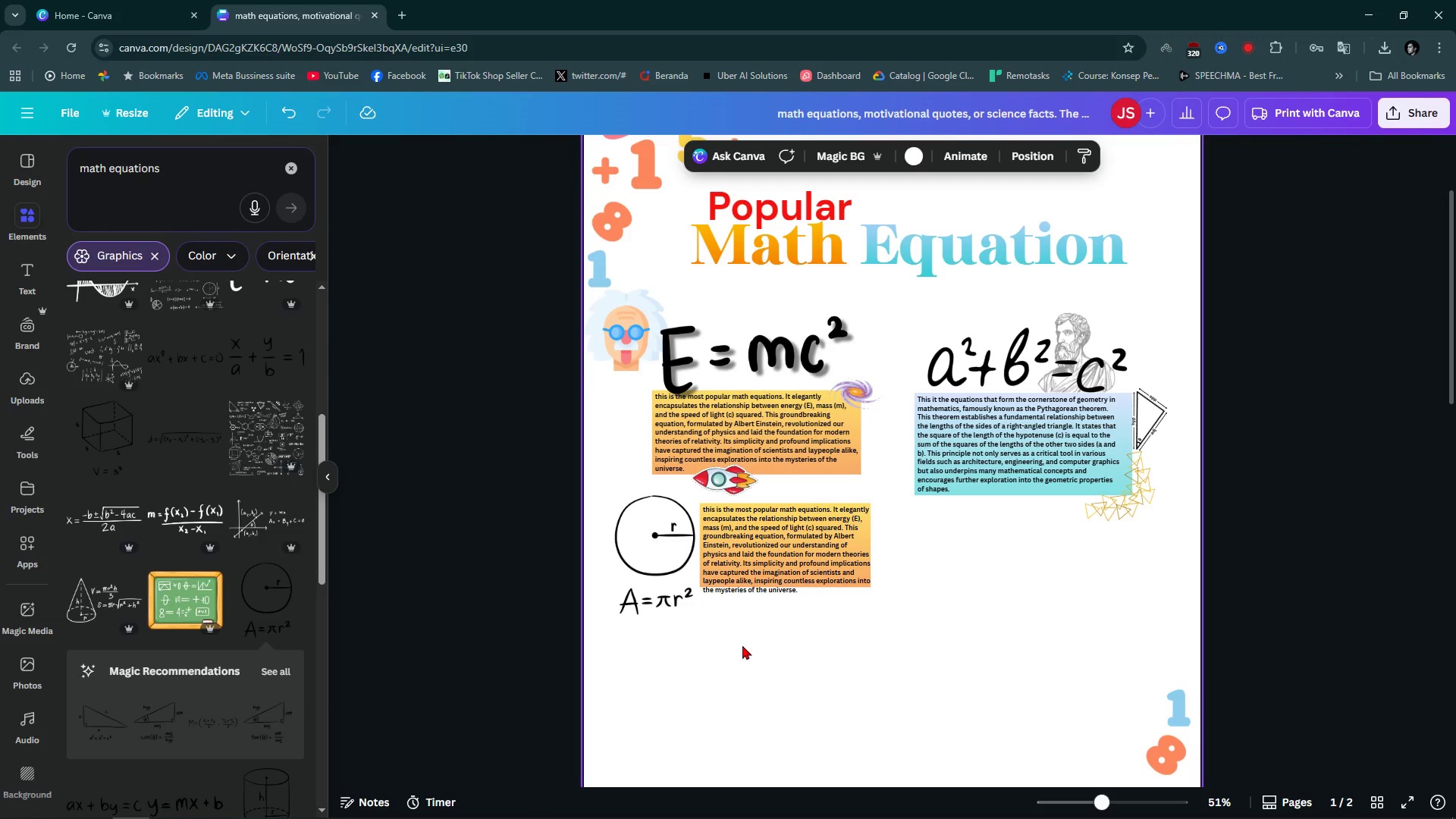 
left_click([783, 648])
 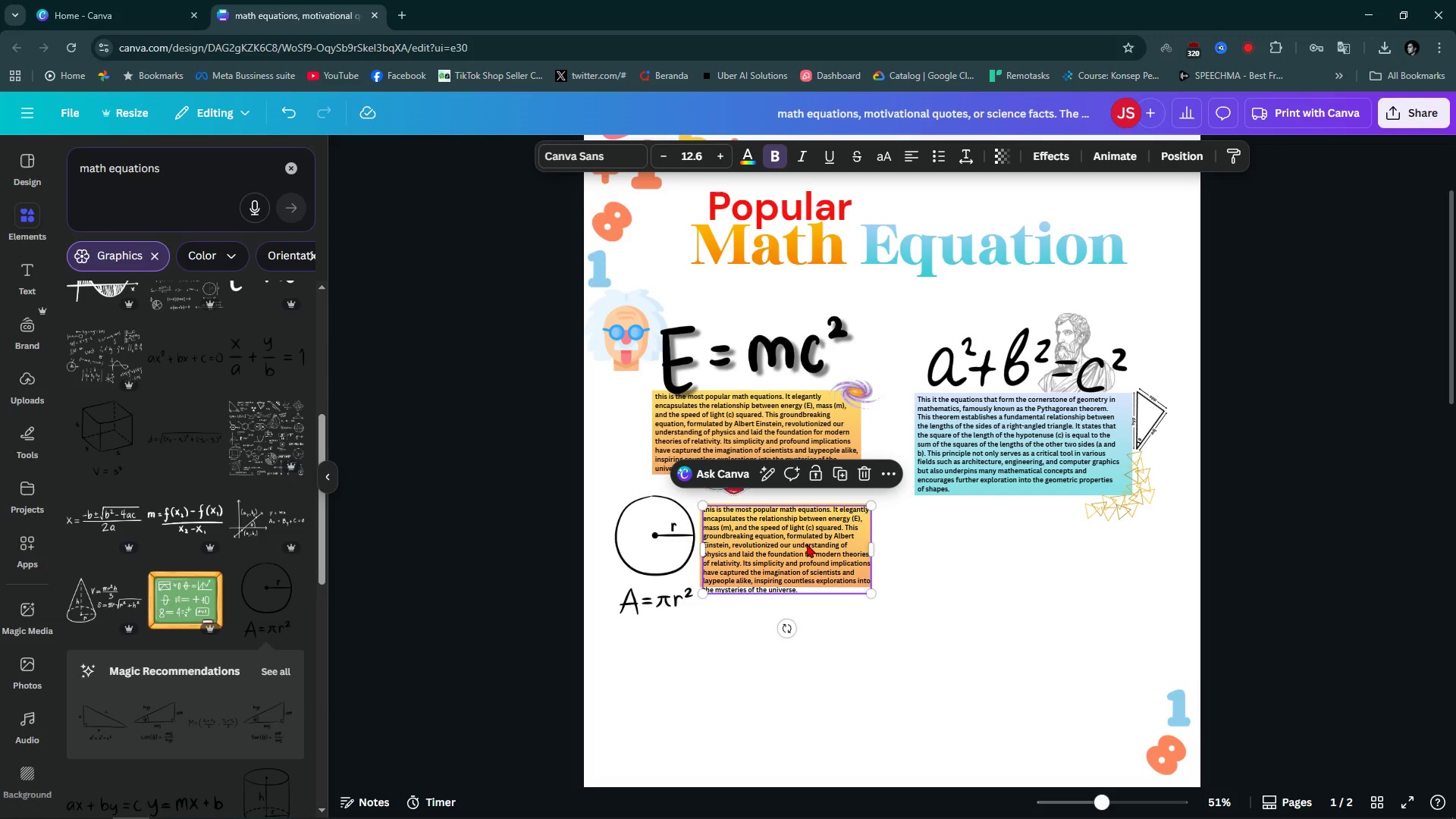 
left_click([807, 544])
 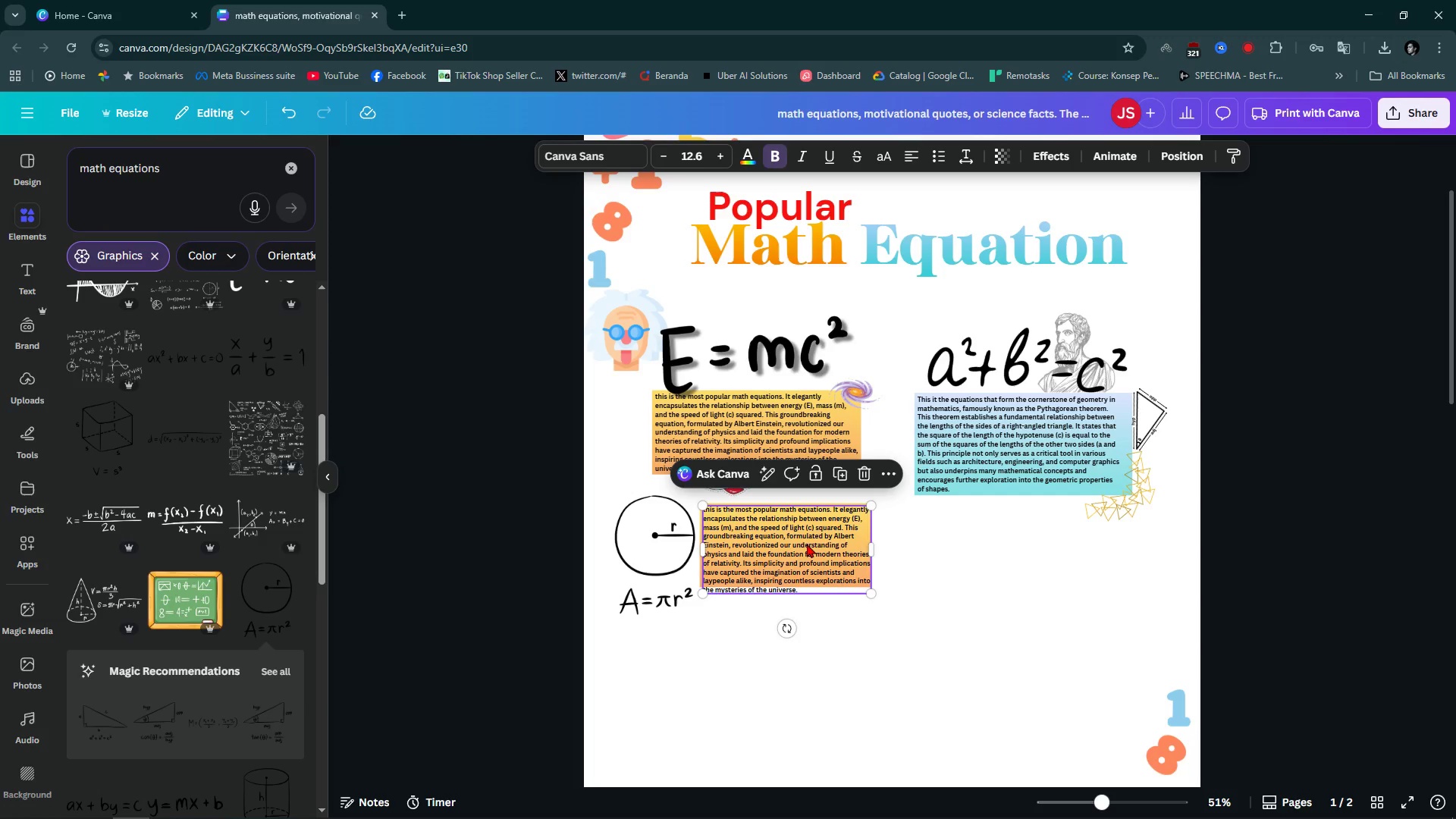 
double_click([807, 544])
 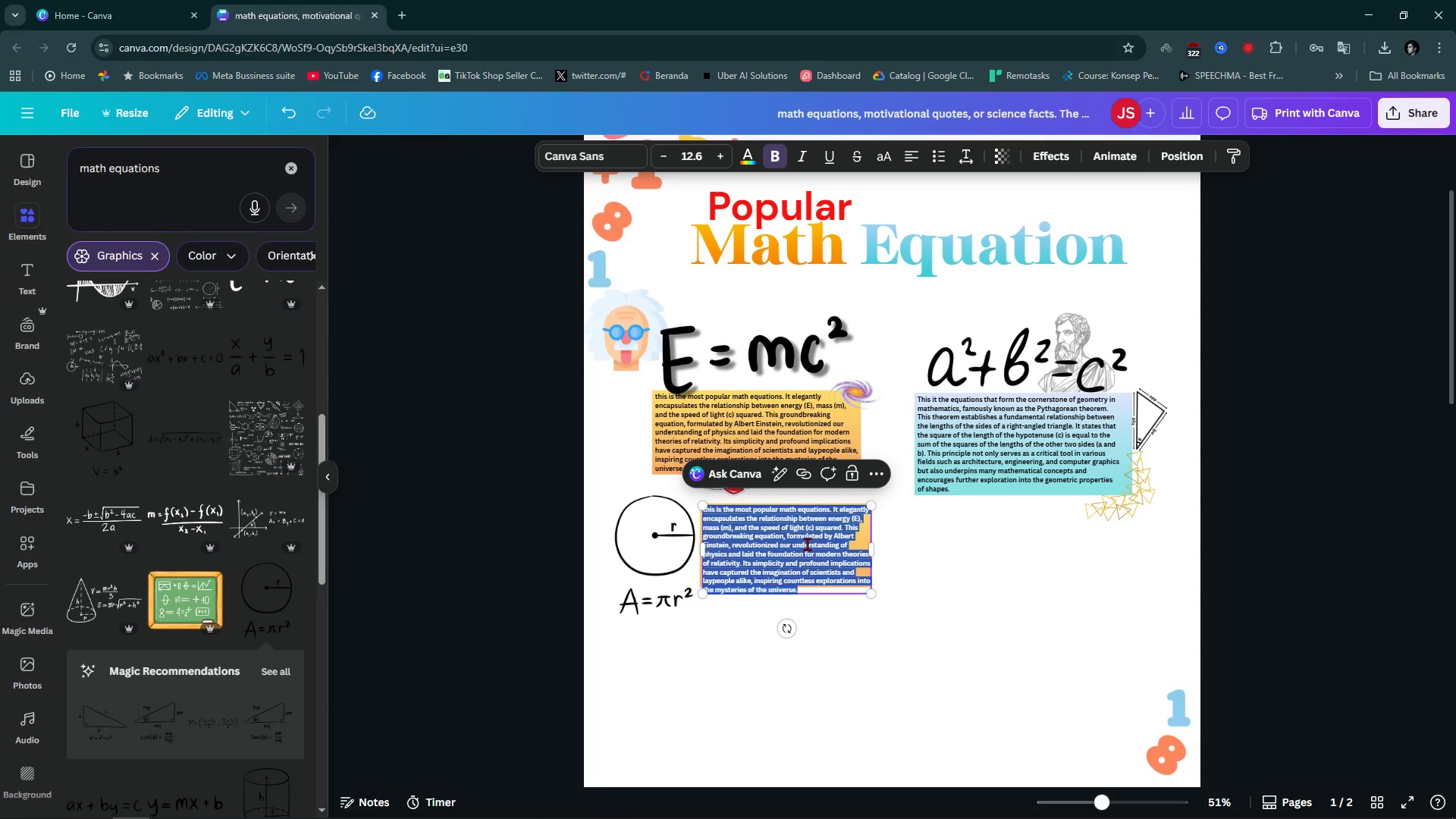 
type(the equation to calculate the s)
key(Backspace)
type(circle)
 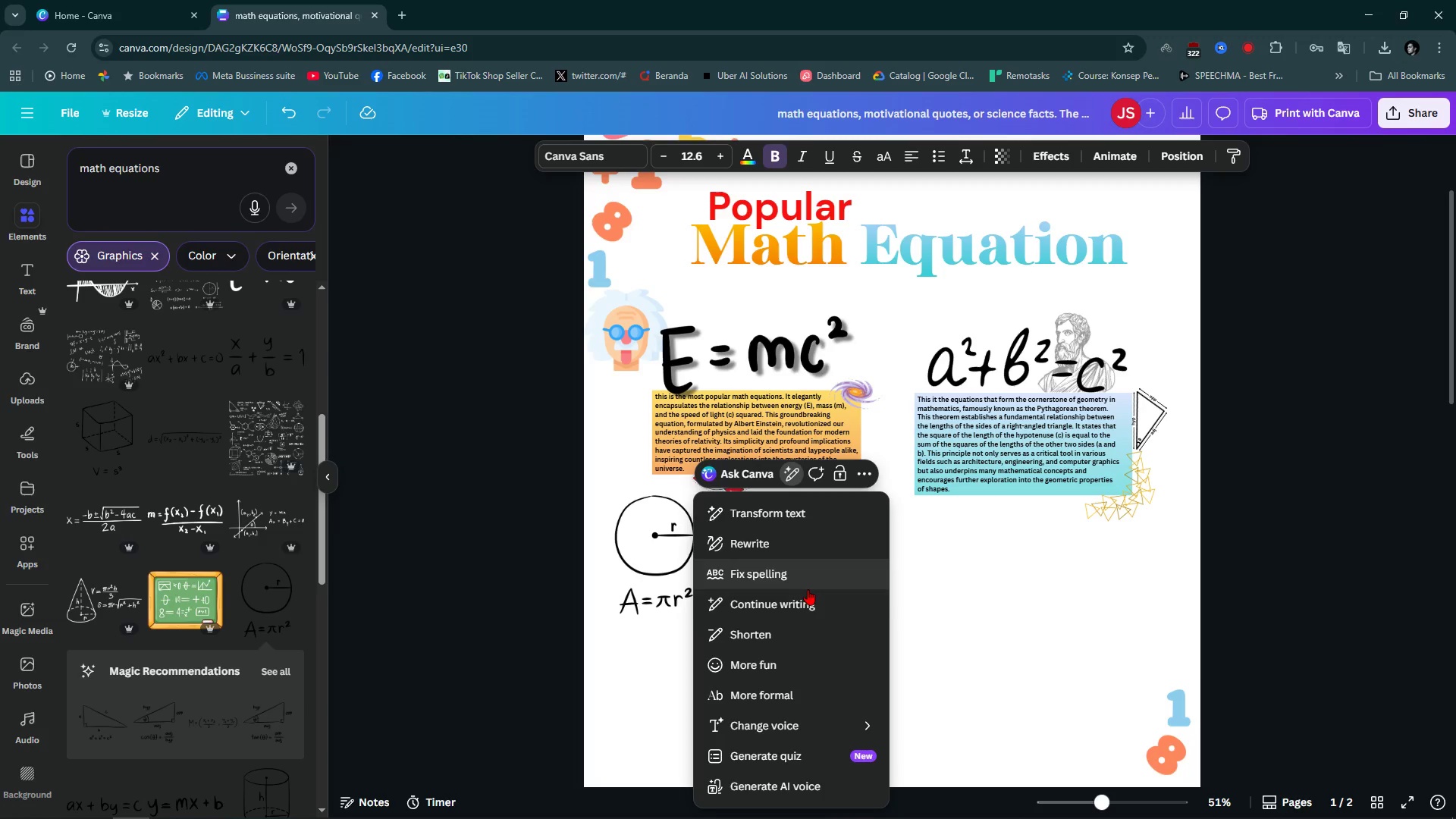 
wait(6.04)
 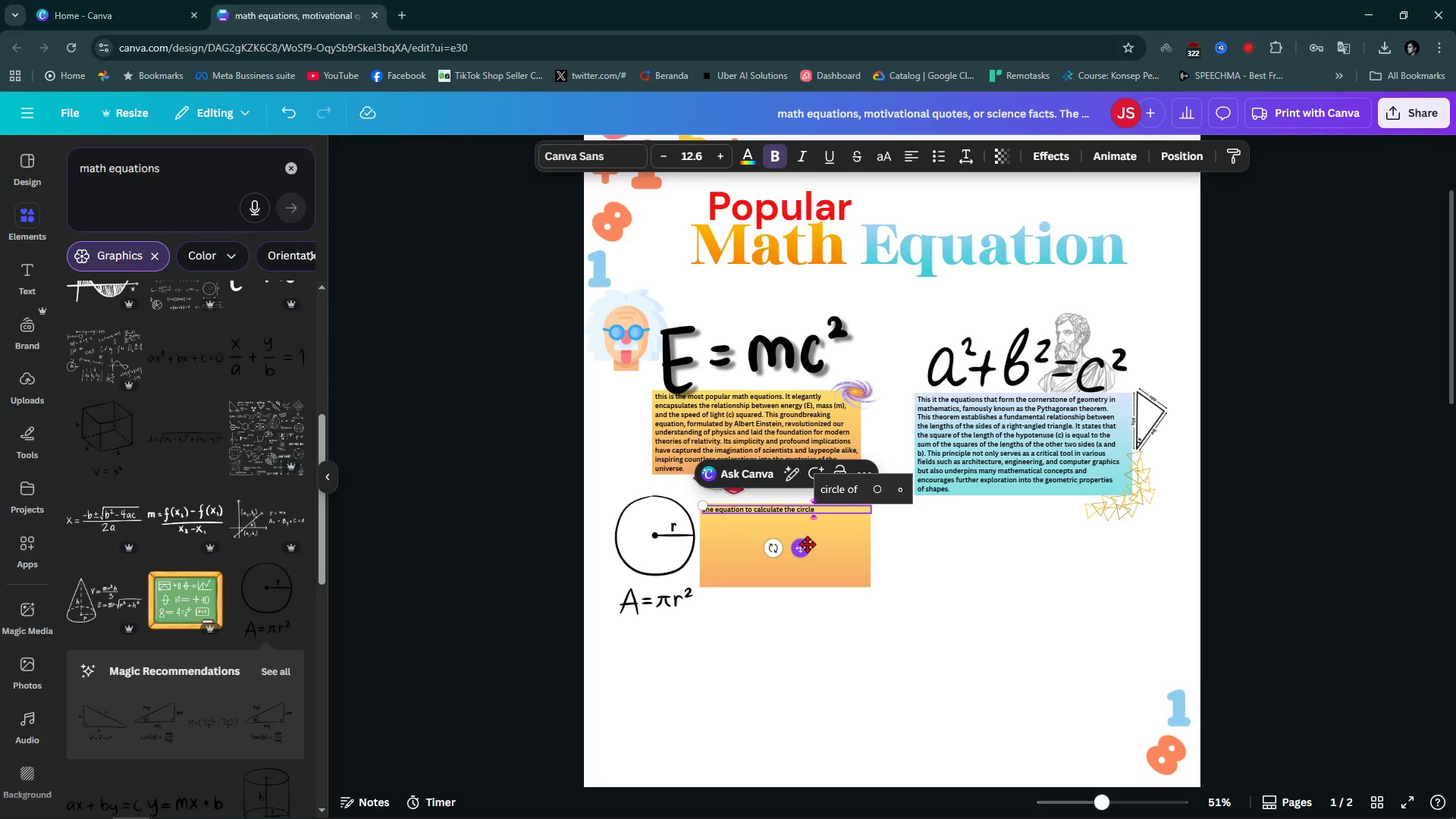 
left_click([819, 604])
 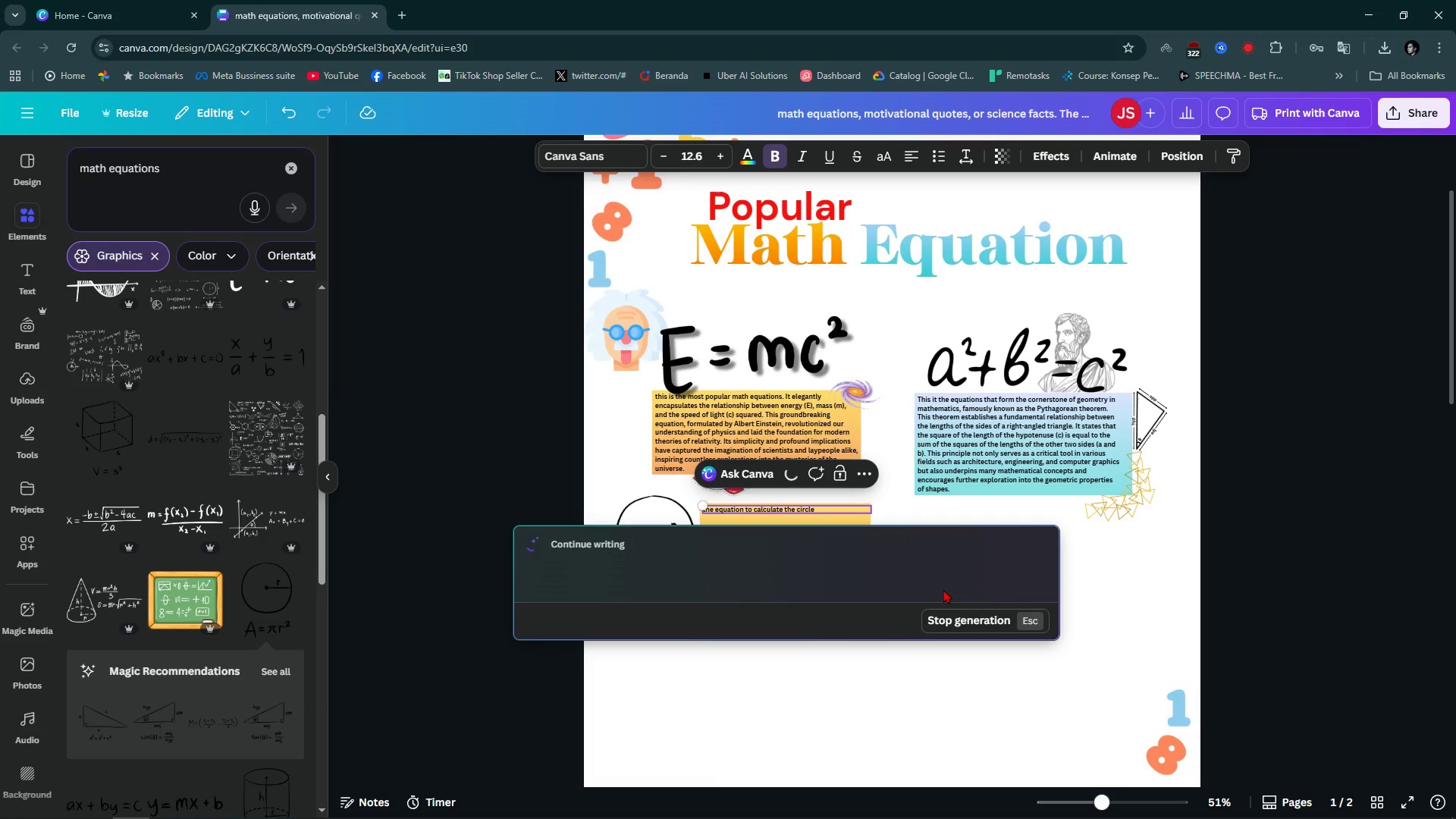 
mouse_move([780, 621])
 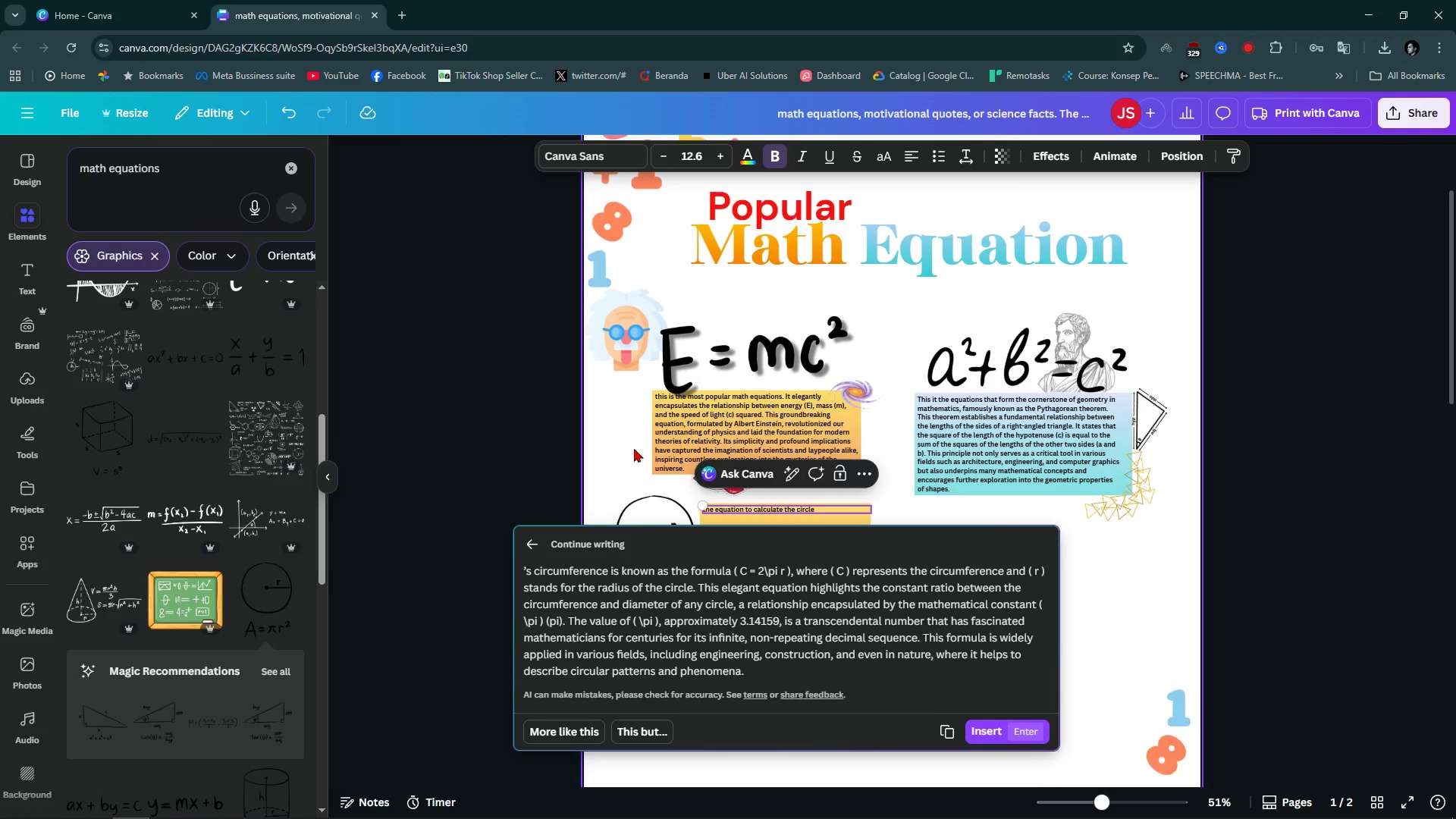 
scroll: coordinate [621, 440], scroll_direction: down, amount: 2.0
 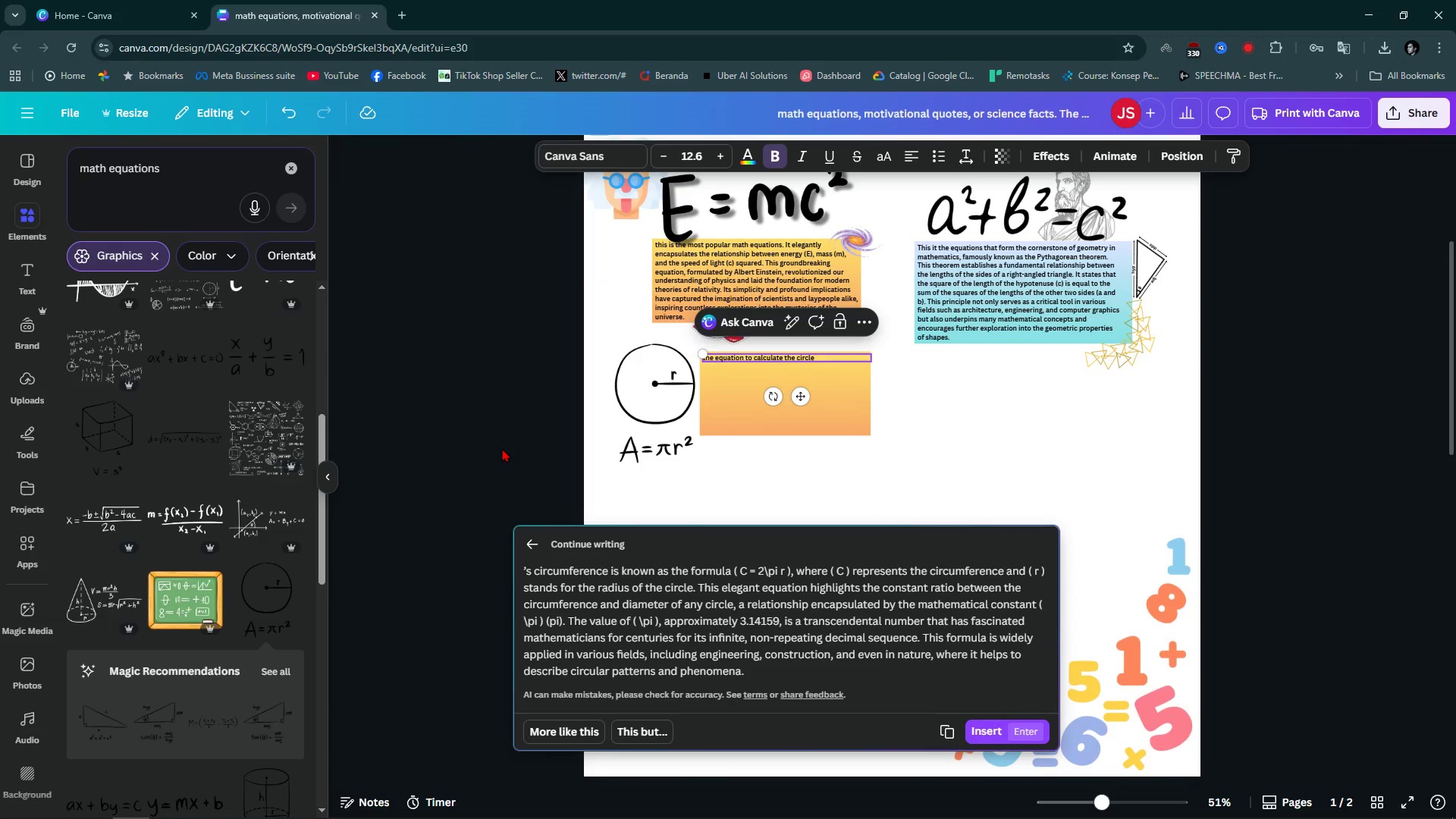 
left_click([993, 733])
 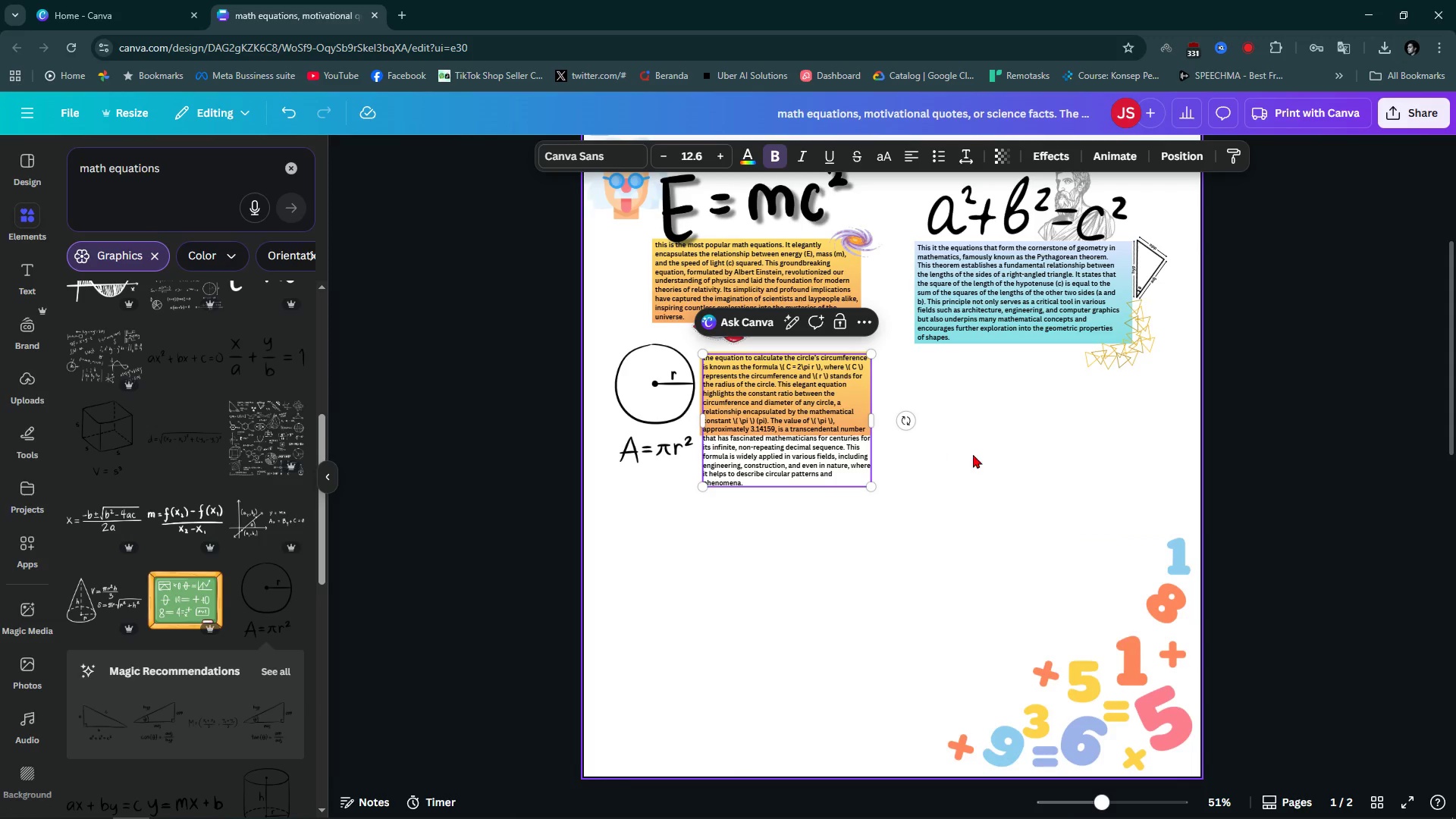 
left_click([973, 454])
 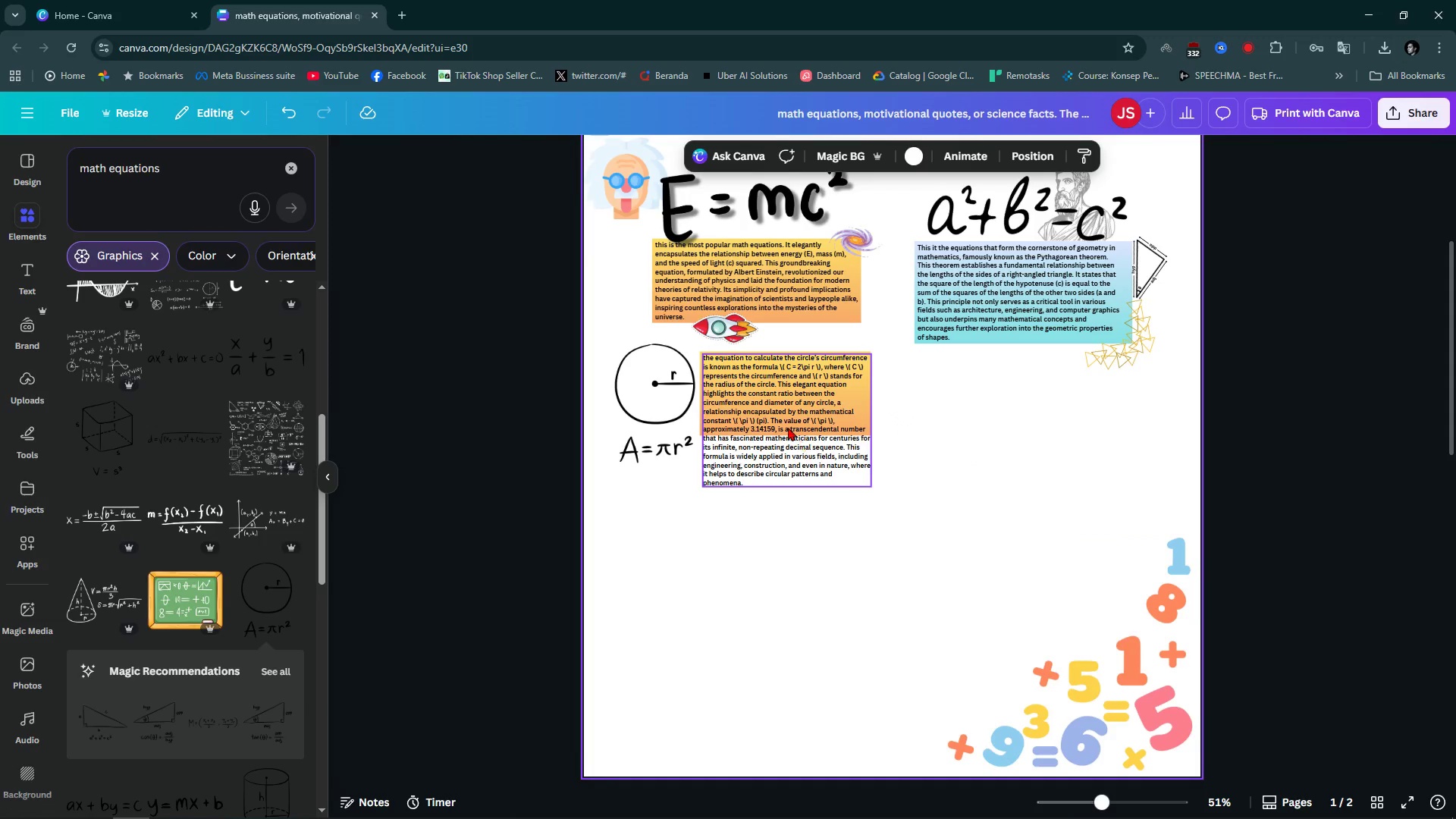 
scroll: coordinate [788, 427], scroll_direction: up, amount: 1.0
 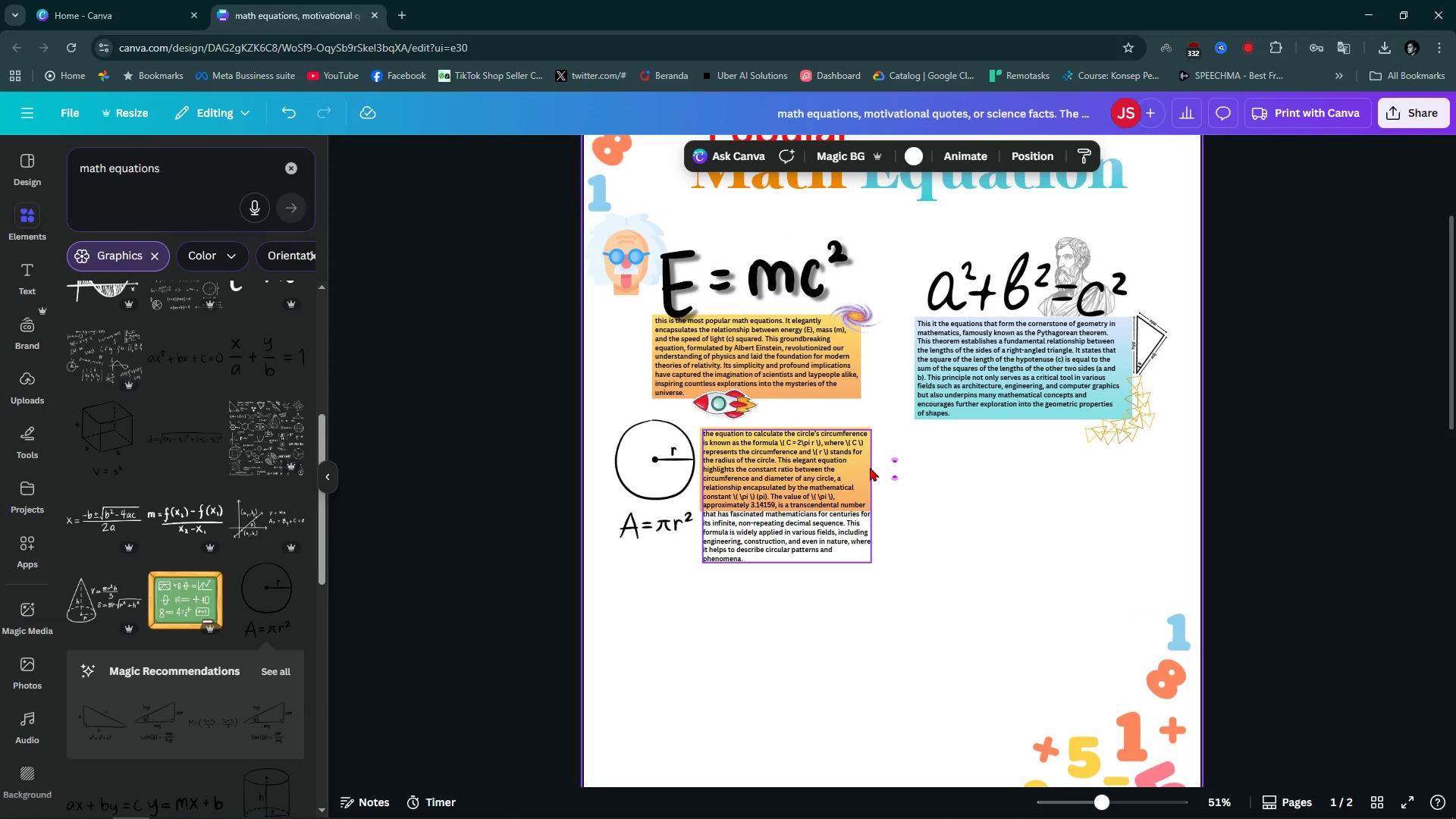 
left_click([870, 467])
 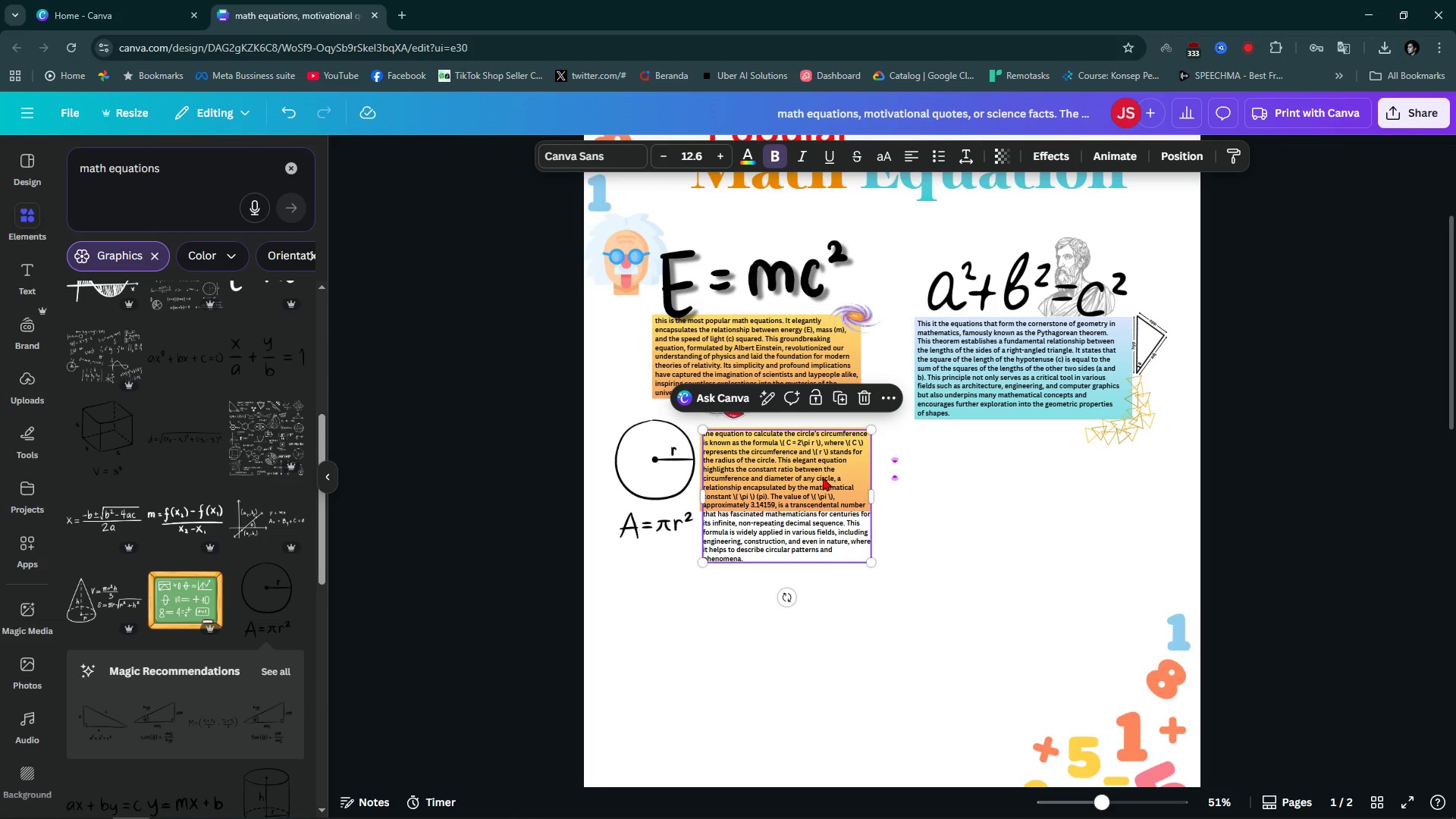 
hold_key(key=Z, duration=0.43)
 